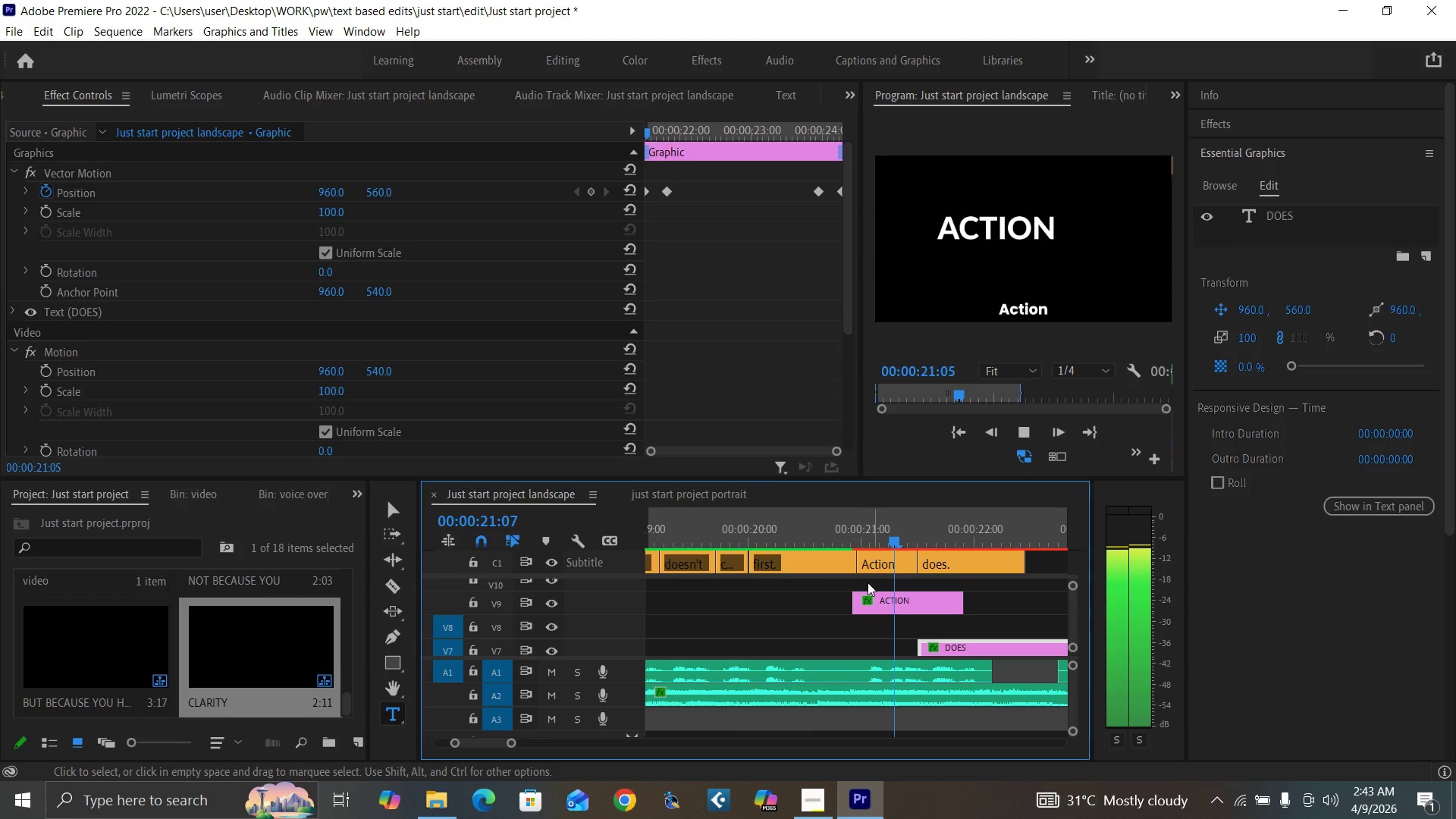 
key(Space)
 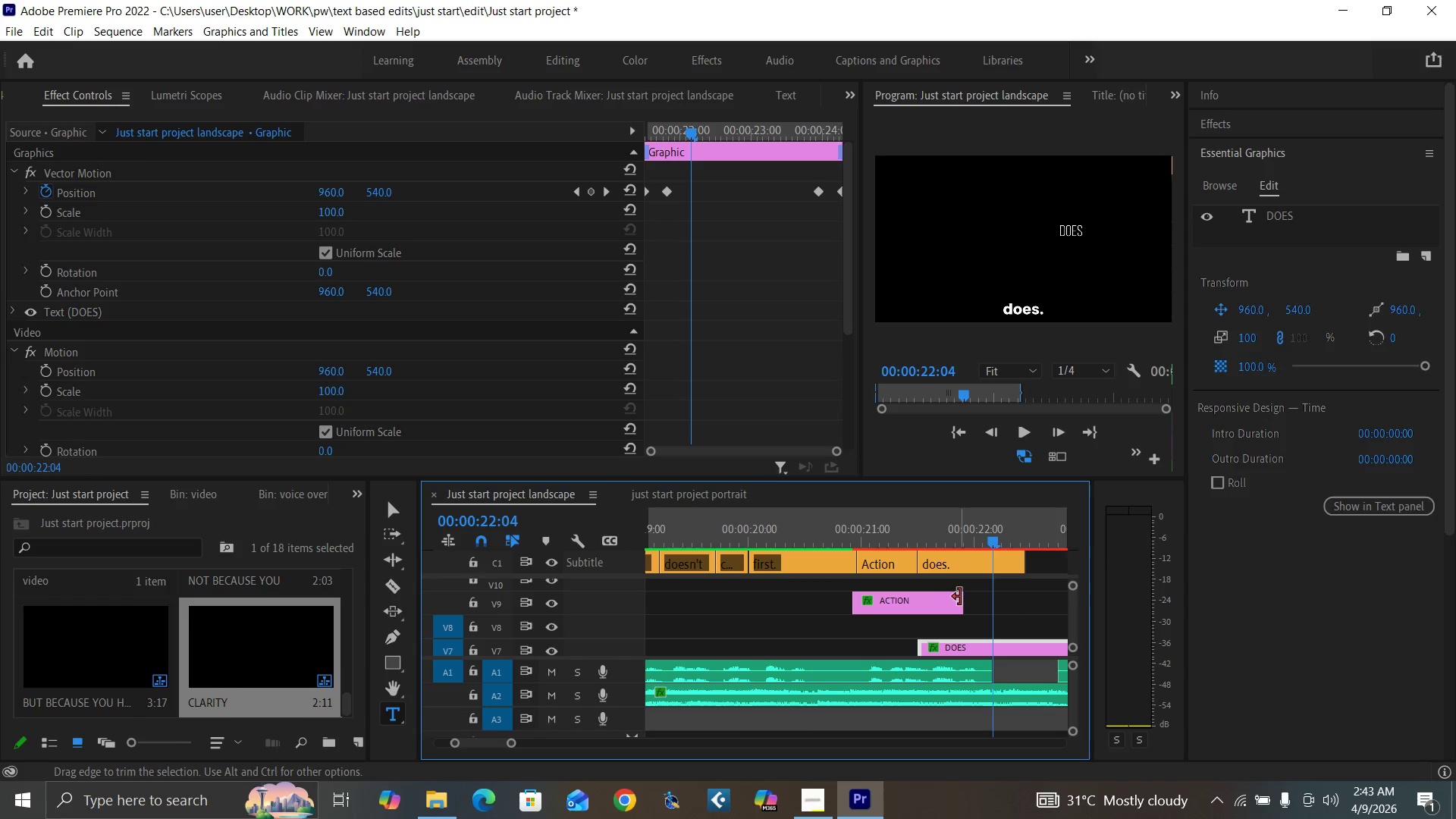 
left_click_drag(start_coordinate=[961, 598], to_coordinate=[1023, 599])
 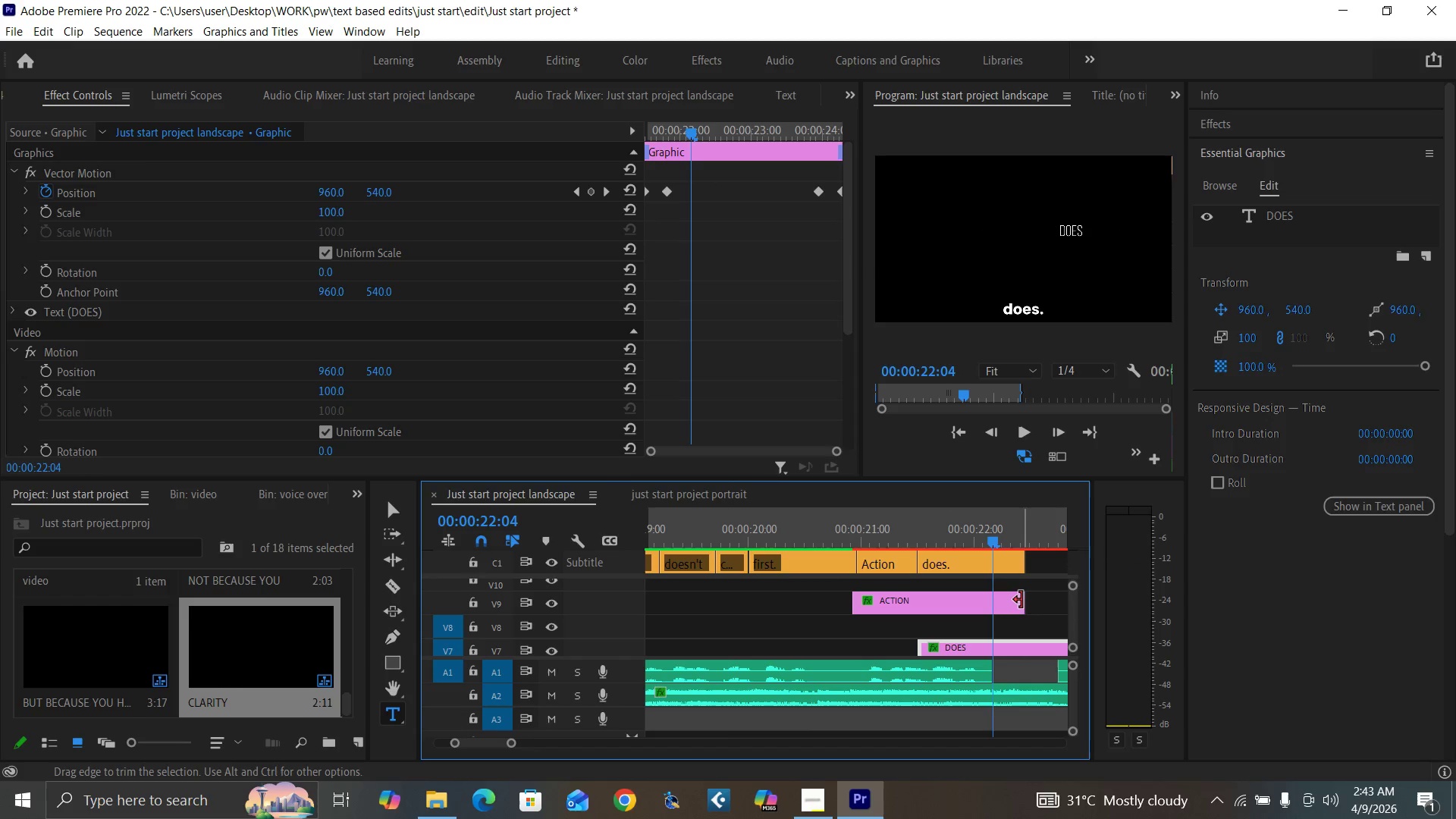 
key(Minus)
 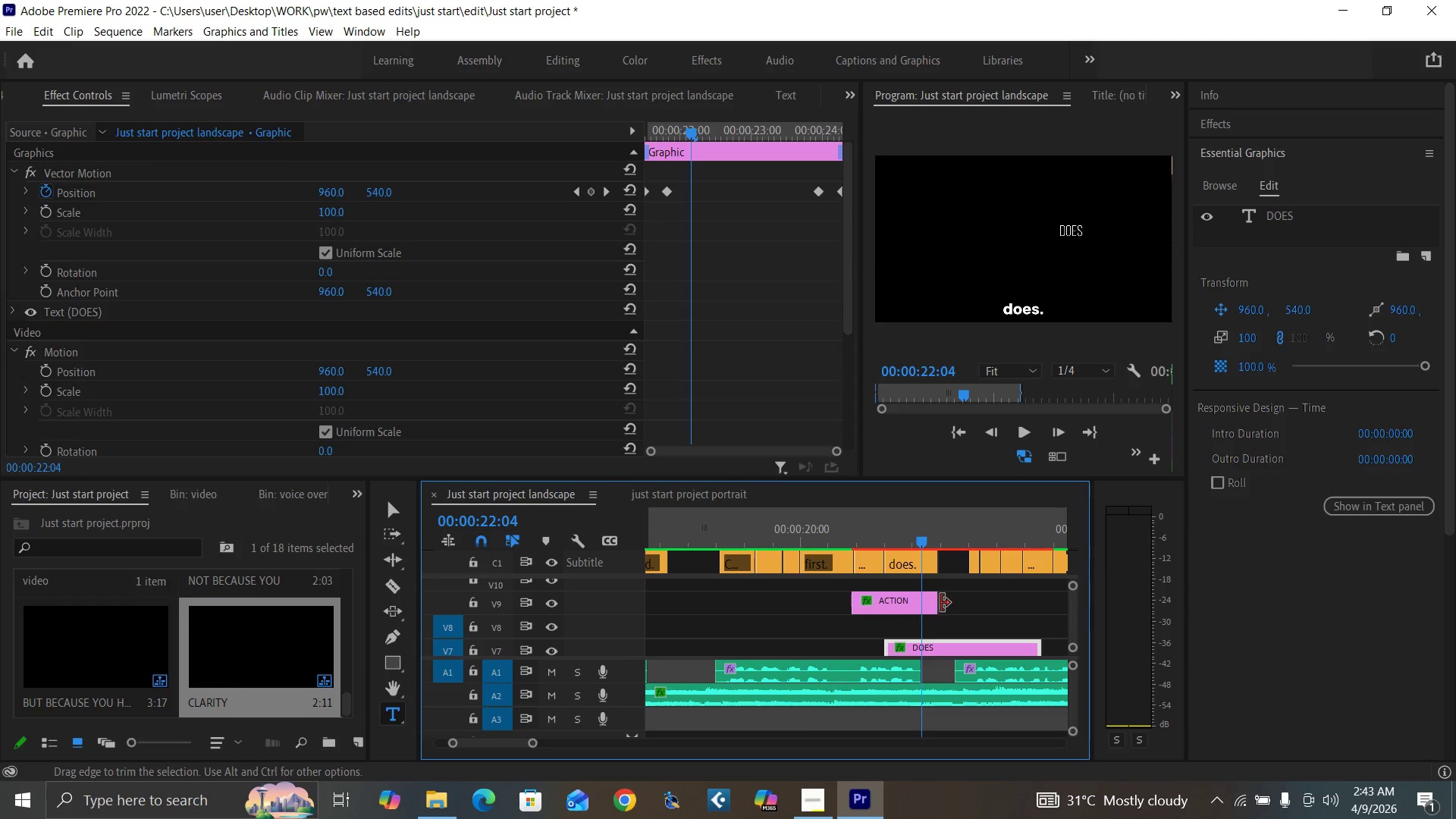 
left_click_drag(start_coordinate=[934, 601], to_coordinate=[966, 604])
 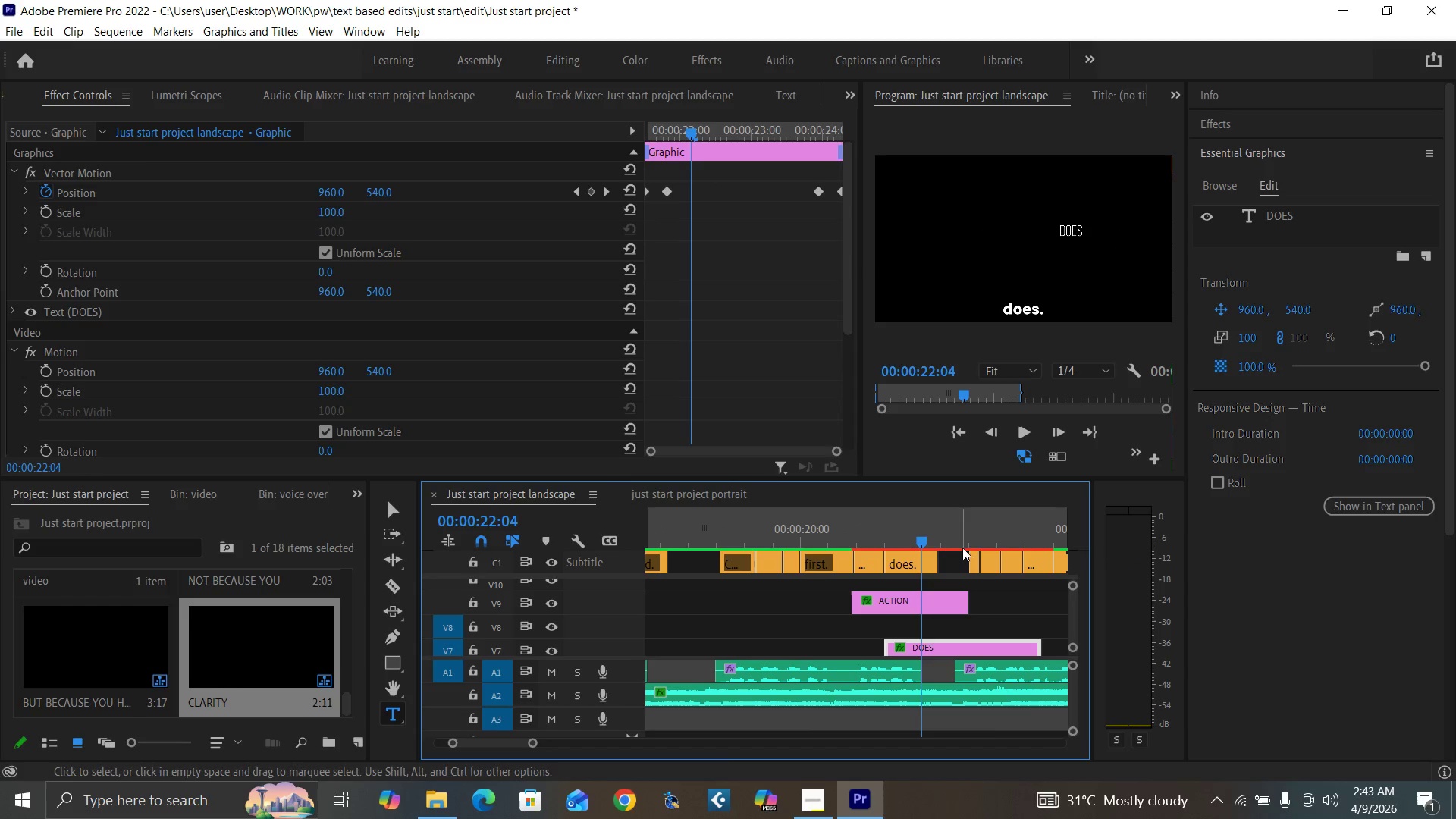 
left_click_drag(start_coordinate=[967, 541], to_coordinate=[971, 541])
 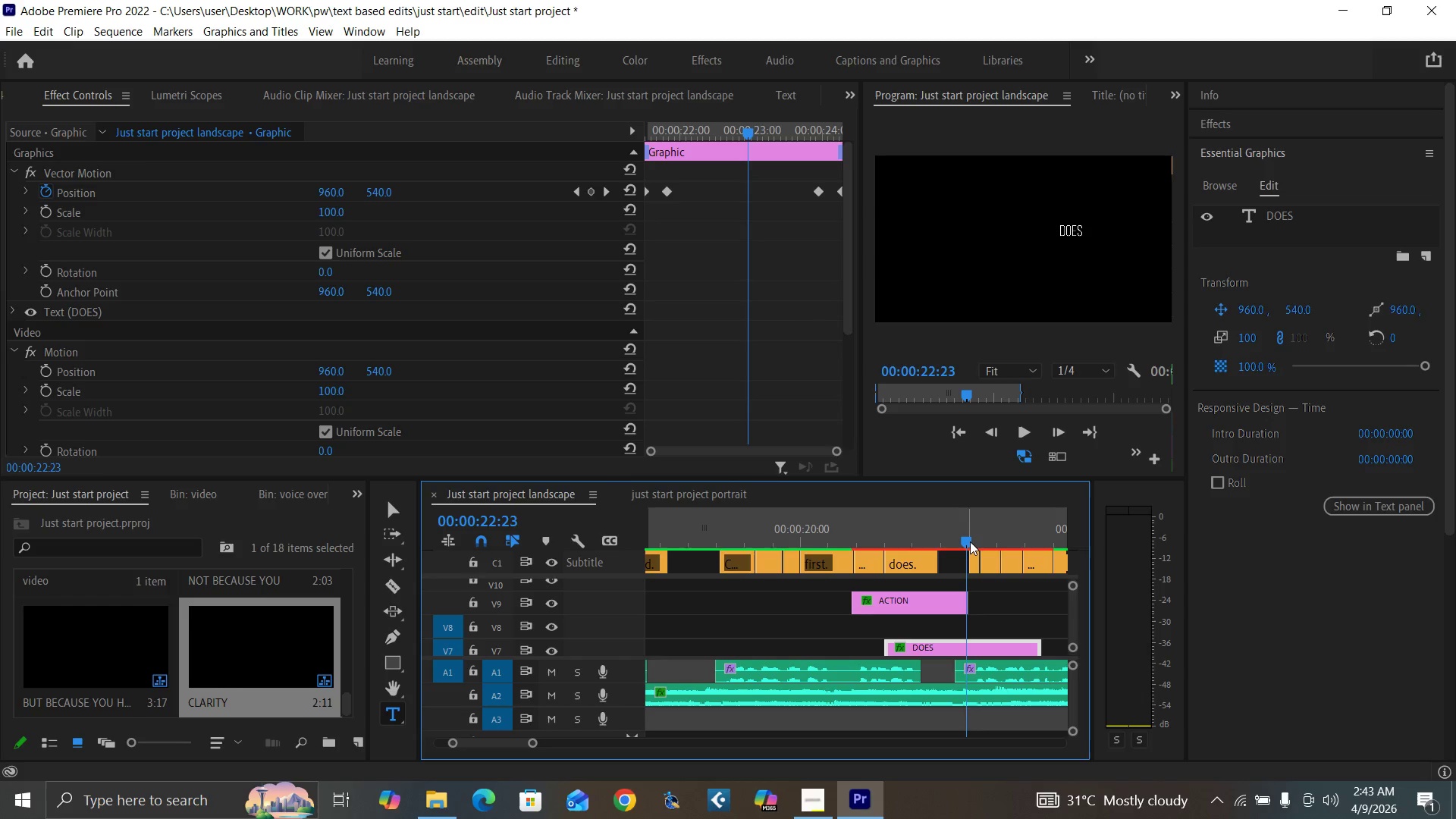 
key(Equal)
 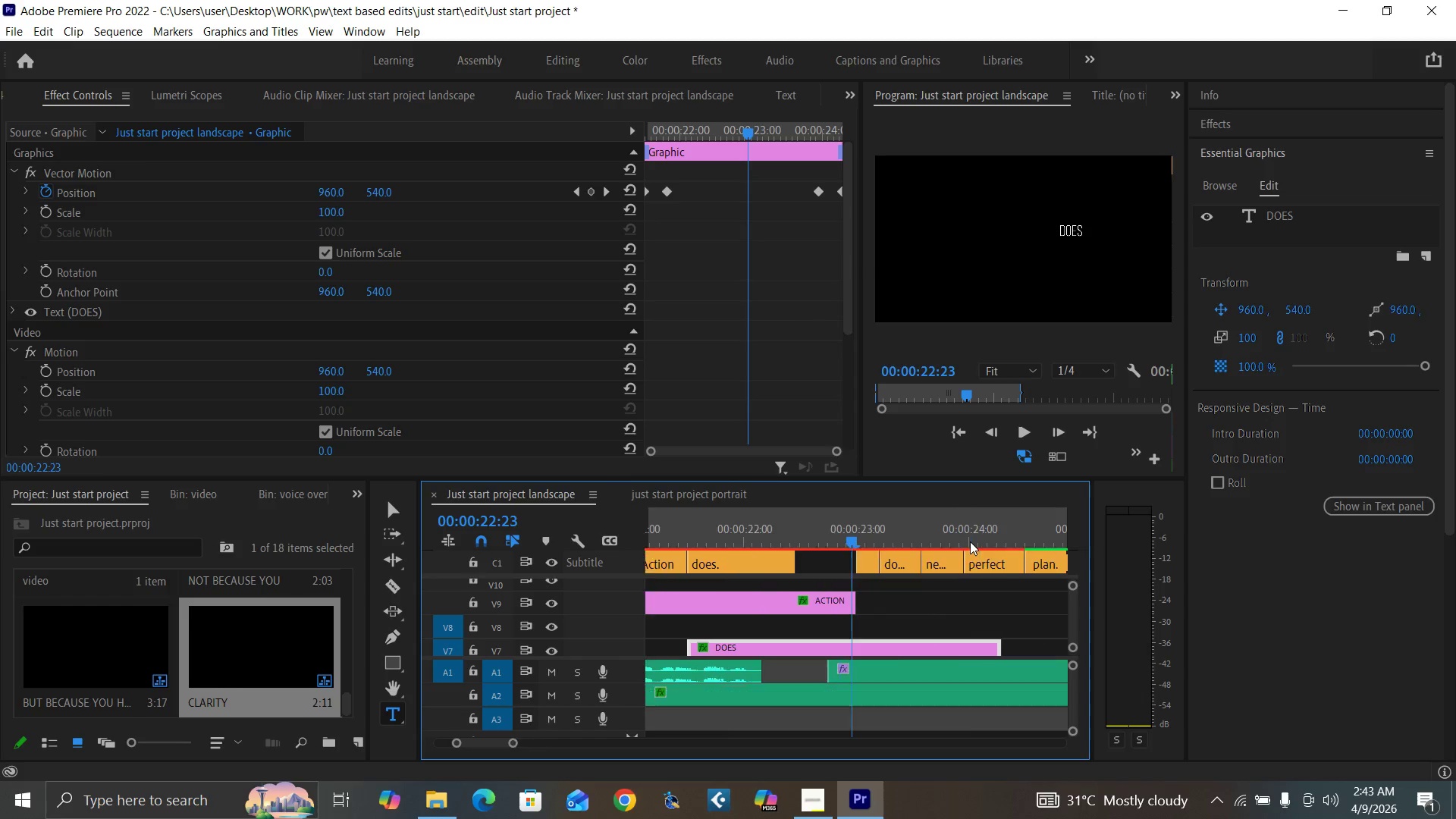 
key(Equal)
 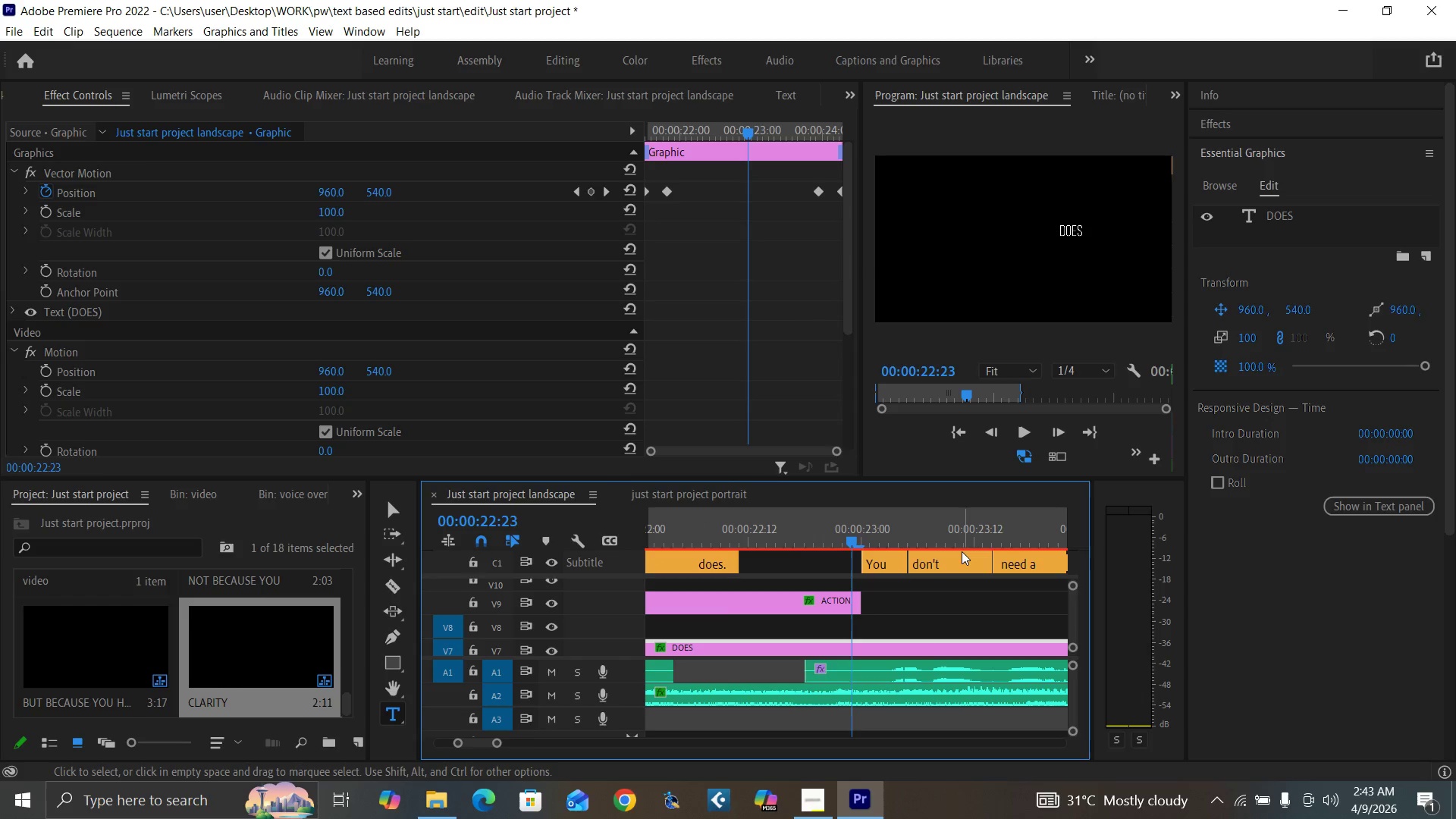 
key(ArrowRight)
 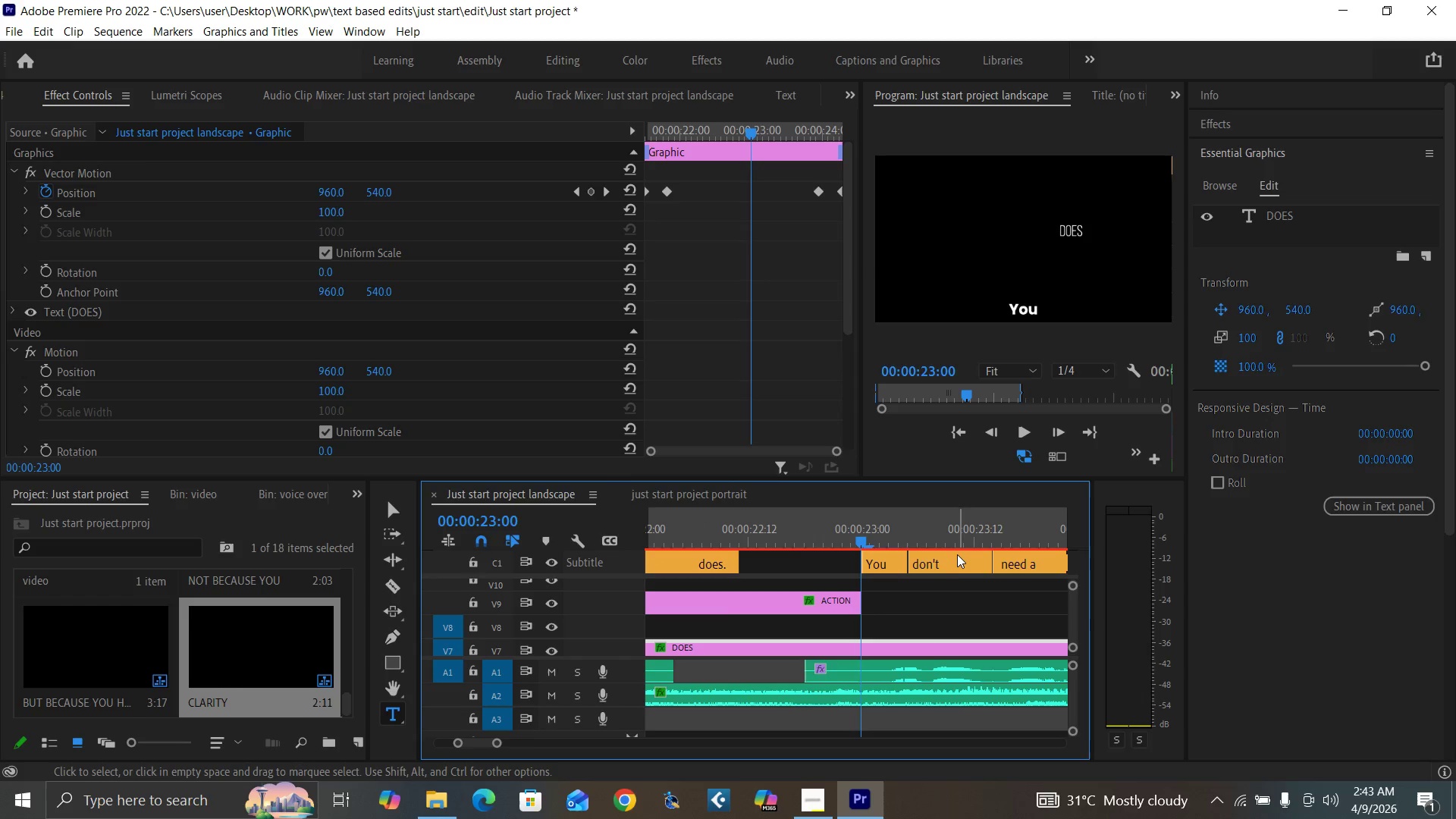 
key(Minus)
 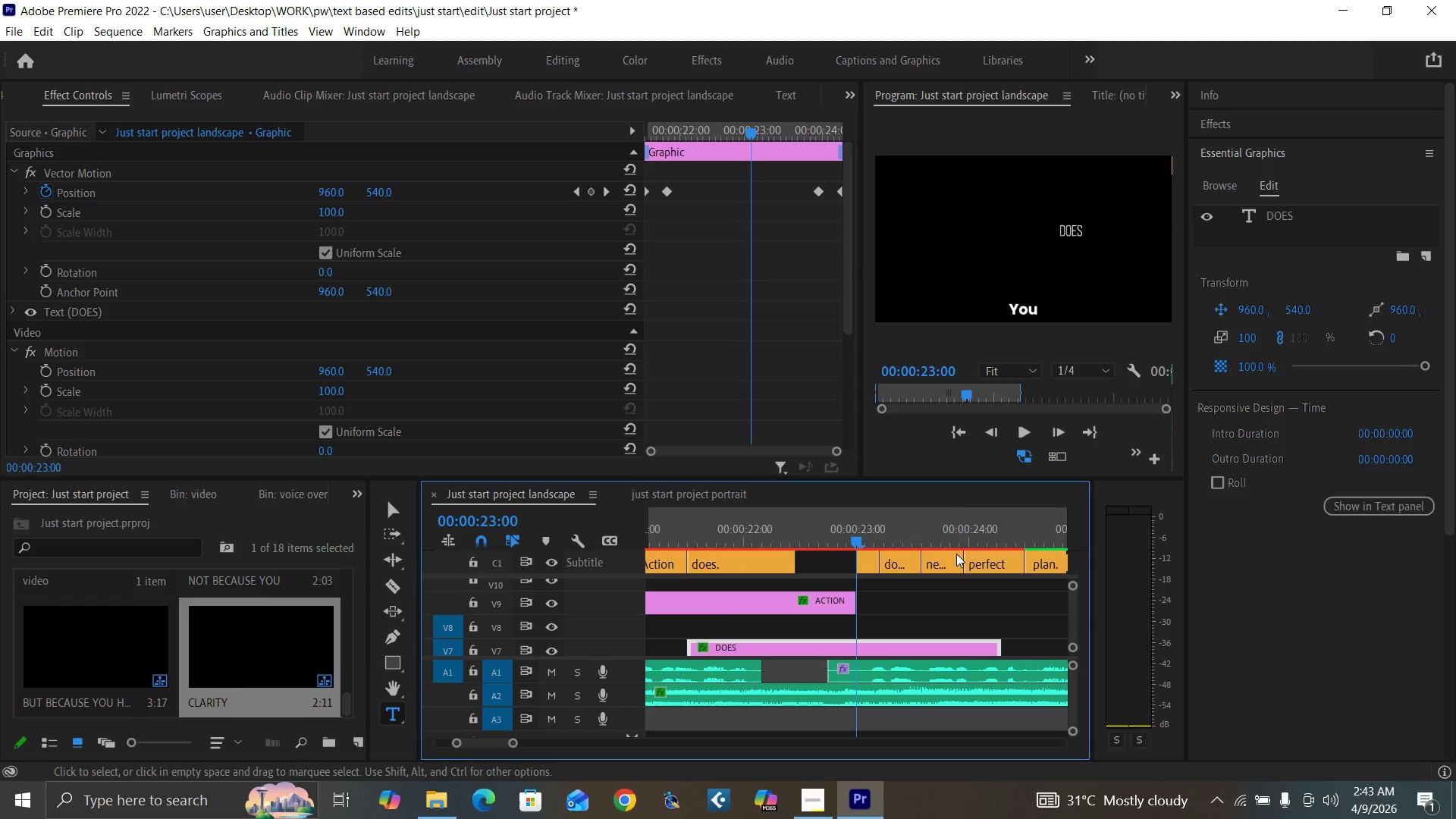 
key(Minus)
 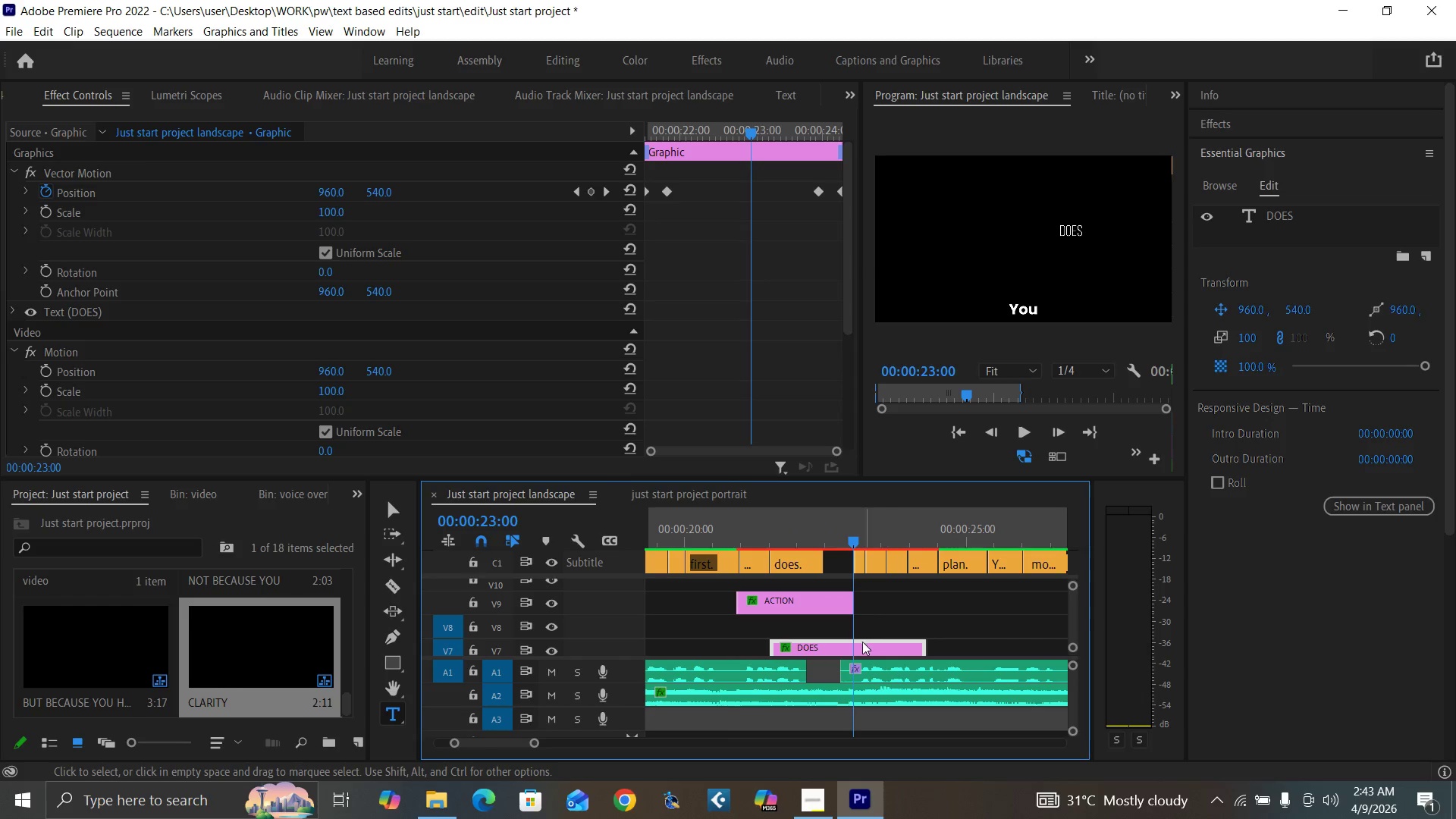 
left_click([861, 644])
 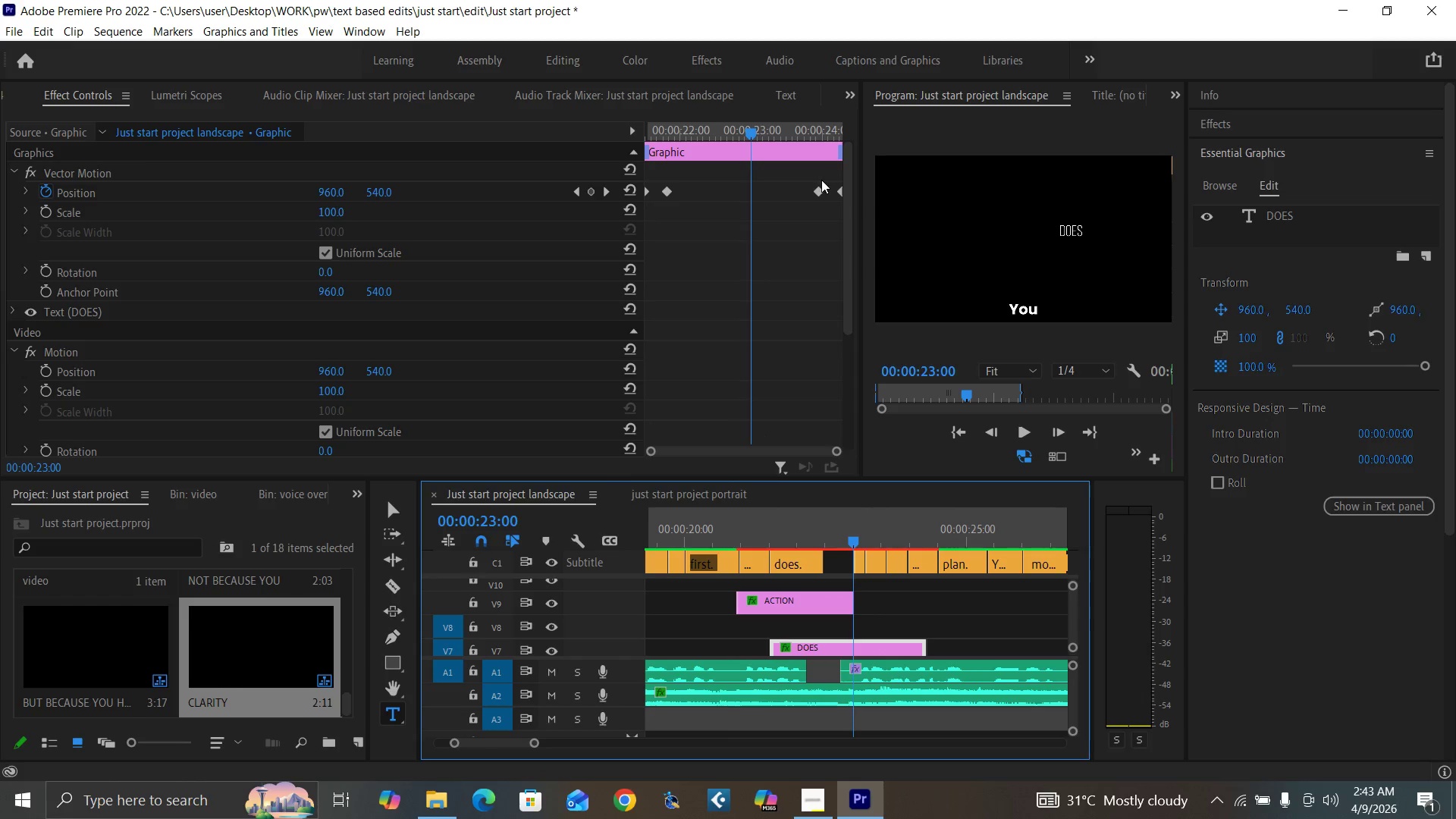 
left_click_drag(start_coordinate=[818, 193], to_coordinate=[726, 207])
 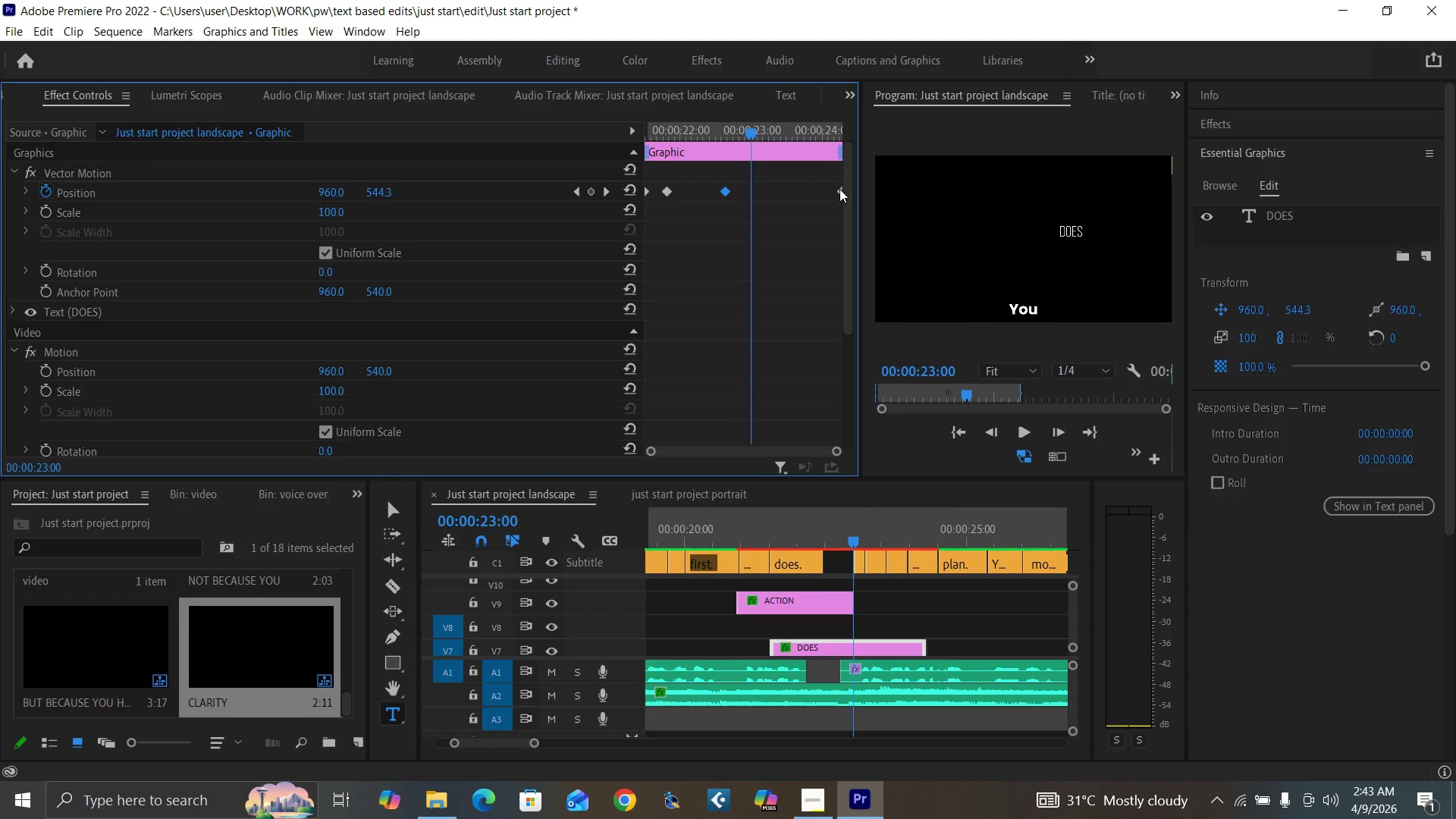 
left_click_drag(start_coordinate=[839, 189], to_coordinate=[750, 213])
 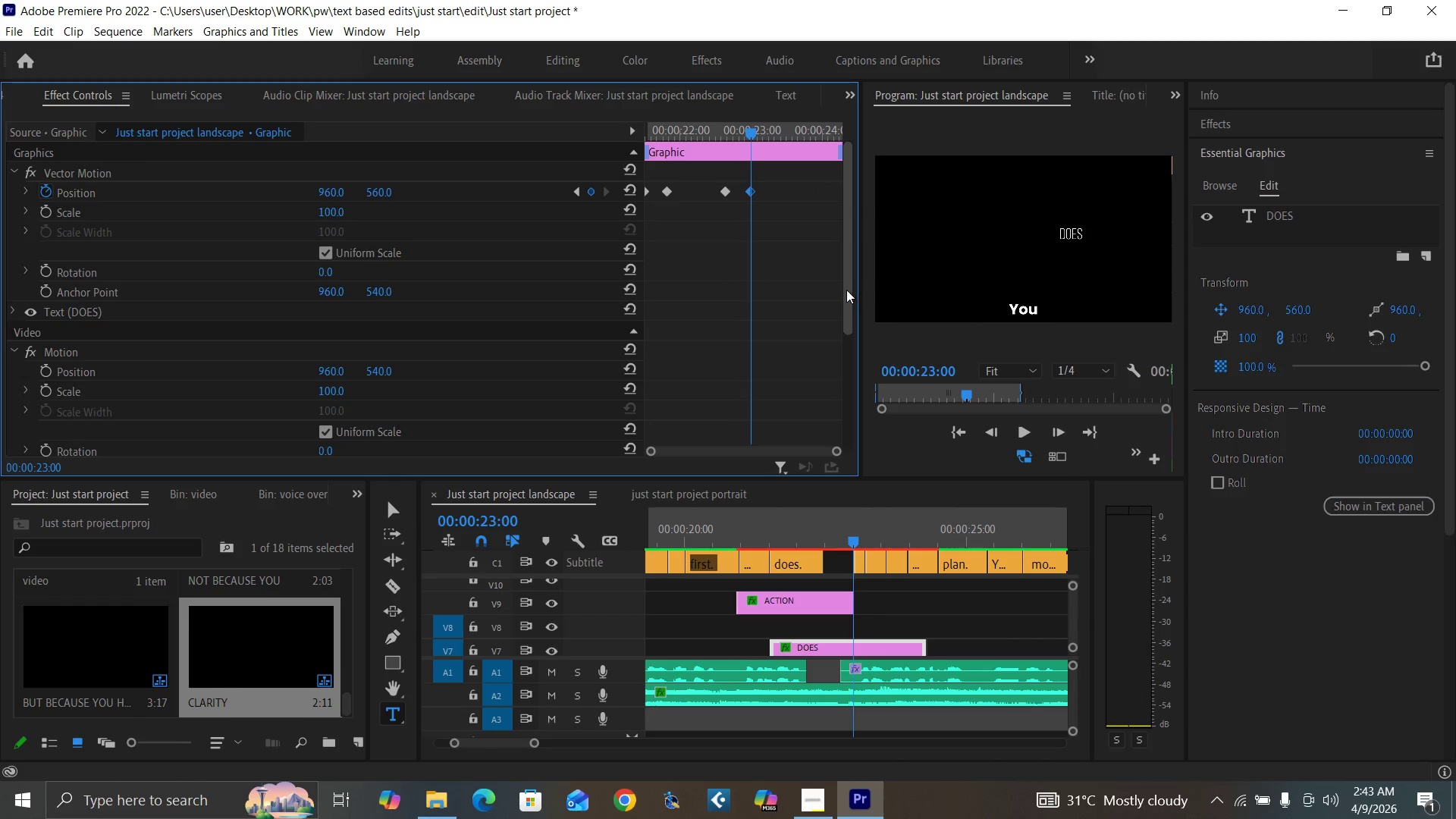 
left_click_drag(start_coordinate=[846, 290], to_coordinate=[823, 478])
 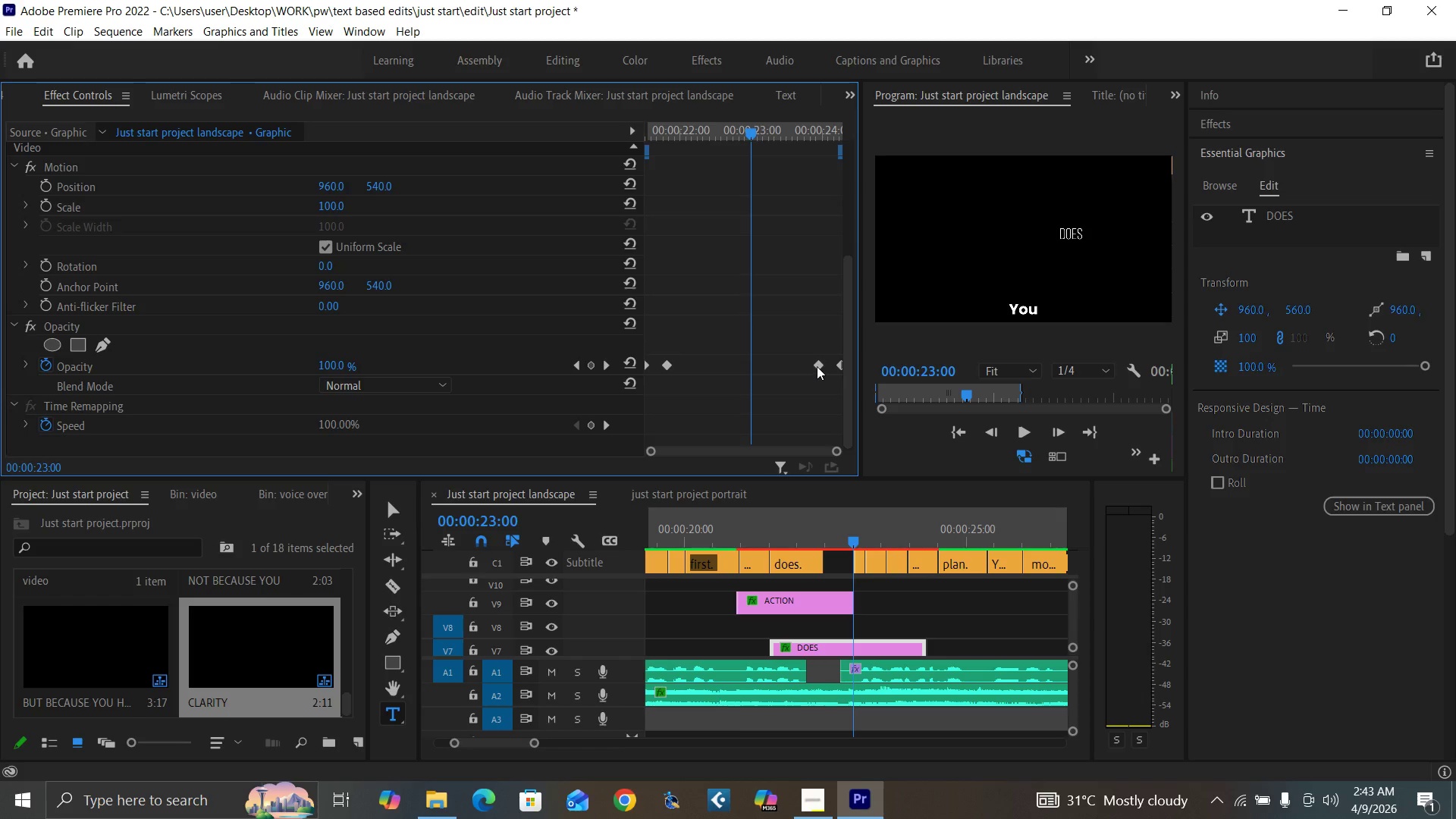 
left_click_drag(start_coordinate=[817, 366], to_coordinate=[726, 374])
 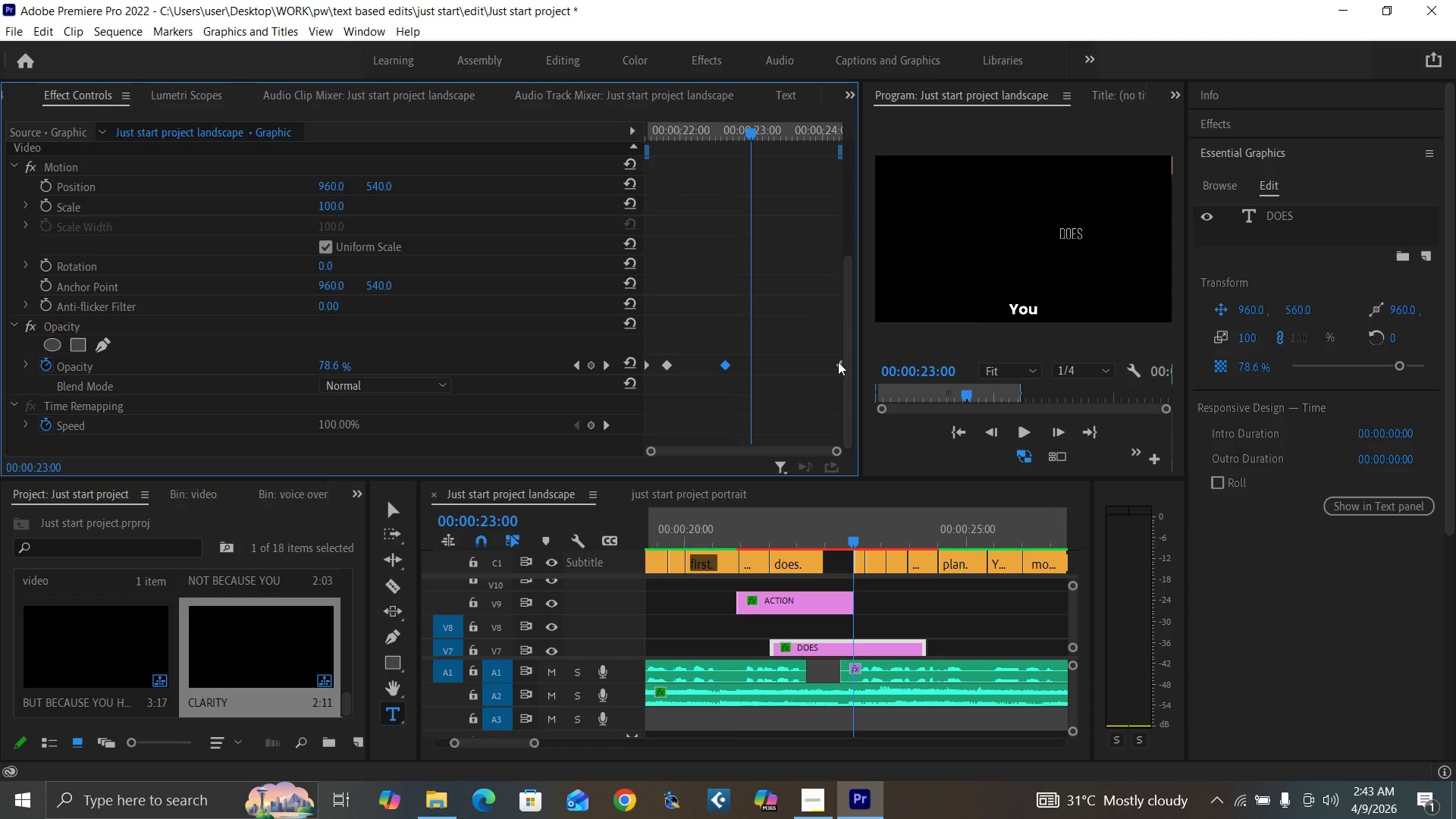 
left_click_drag(start_coordinate=[838, 362], to_coordinate=[751, 372])
 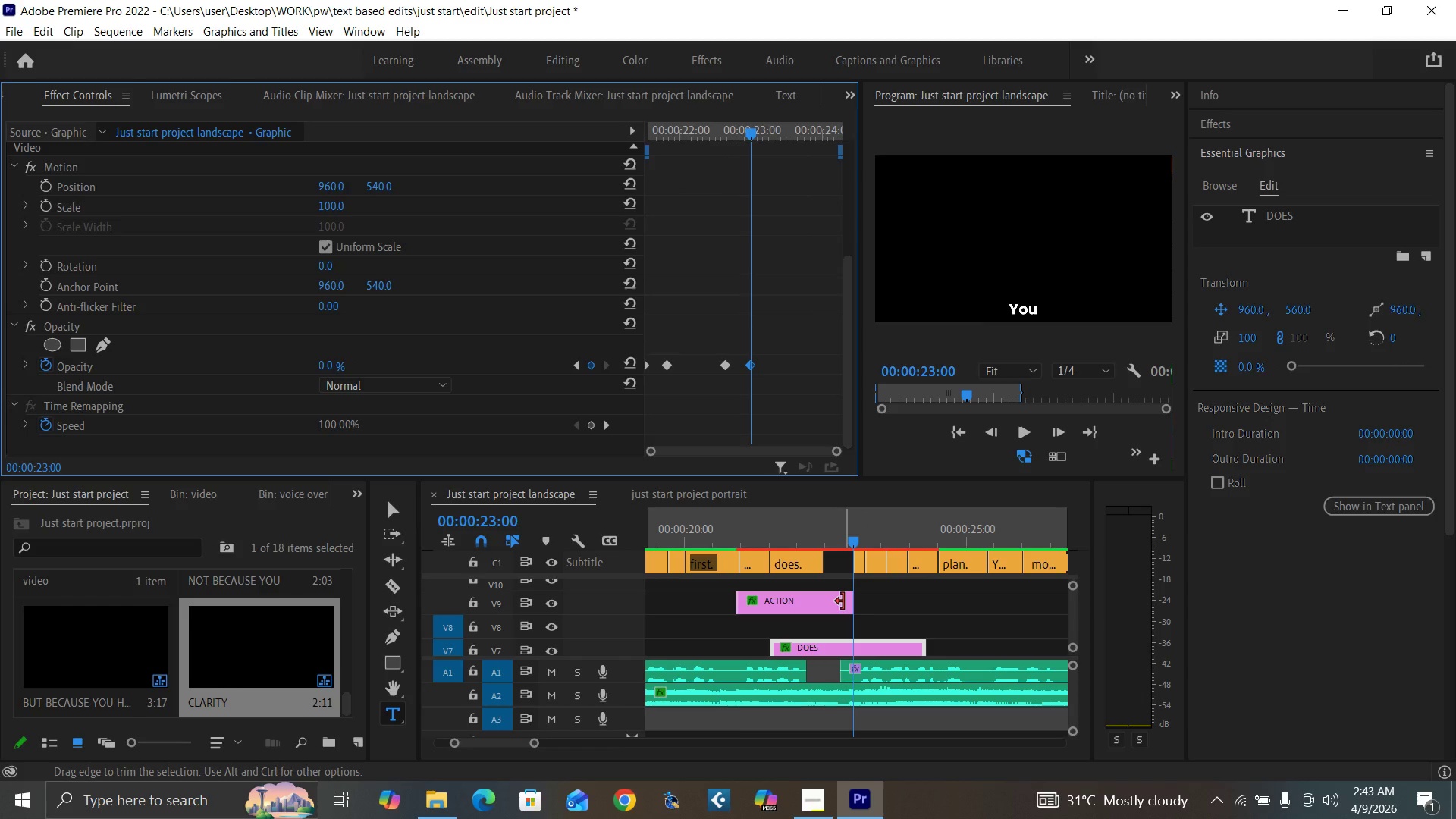 
left_click([823, 601])
 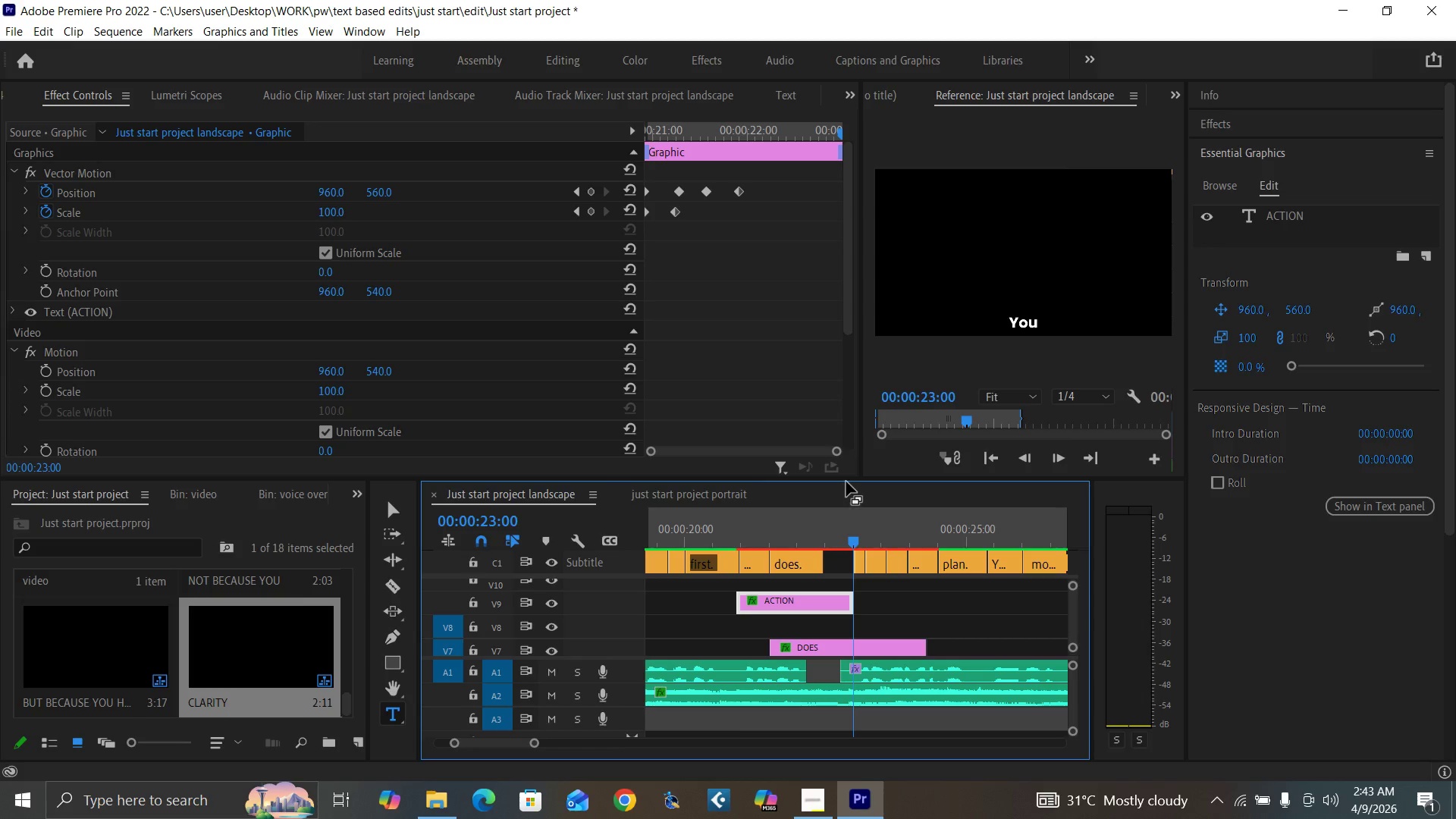 
wait(7.98)
 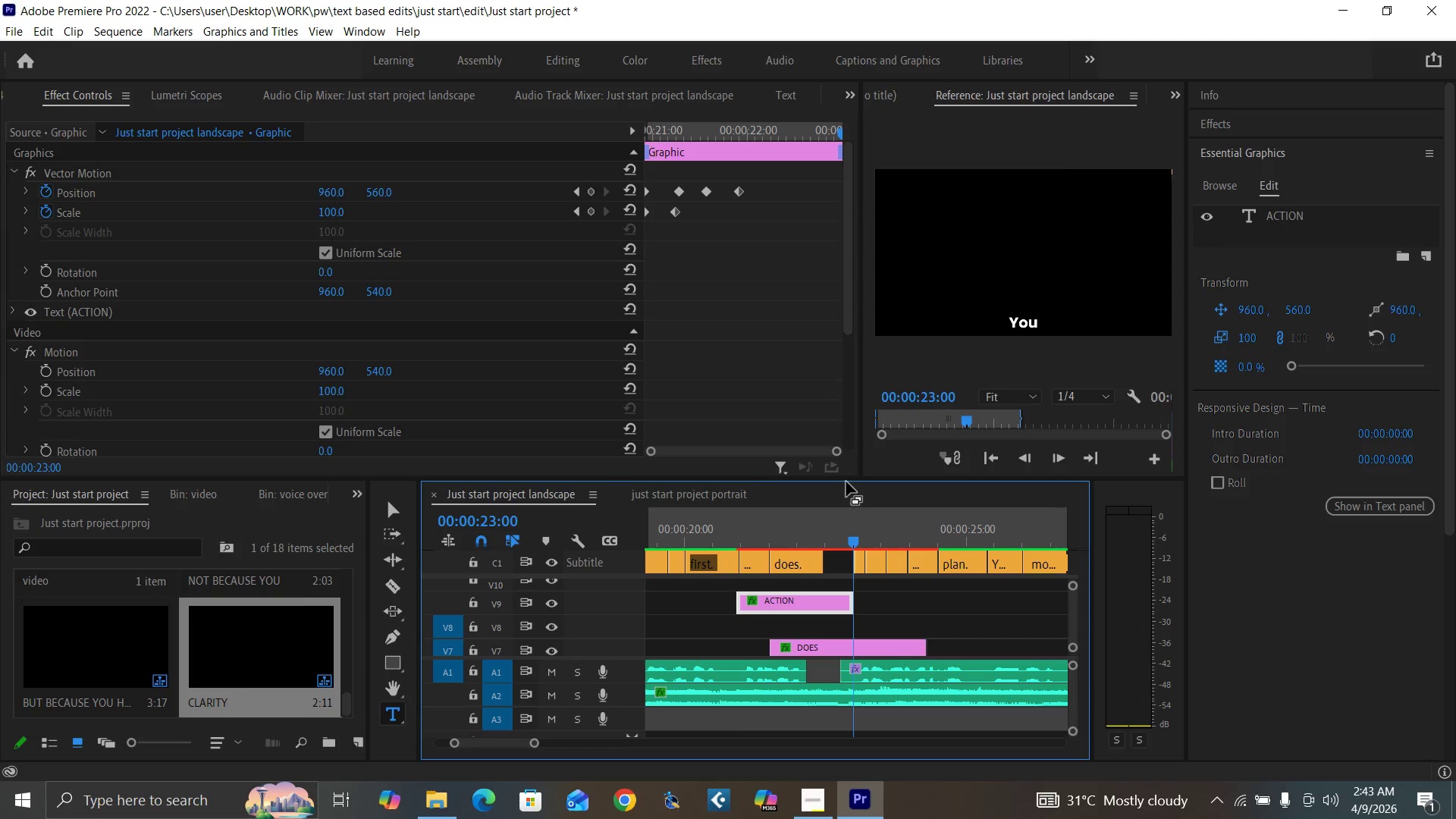 
left_click_drag(start_coordinate=[737, 189], to_coordinate=[864, 196])
 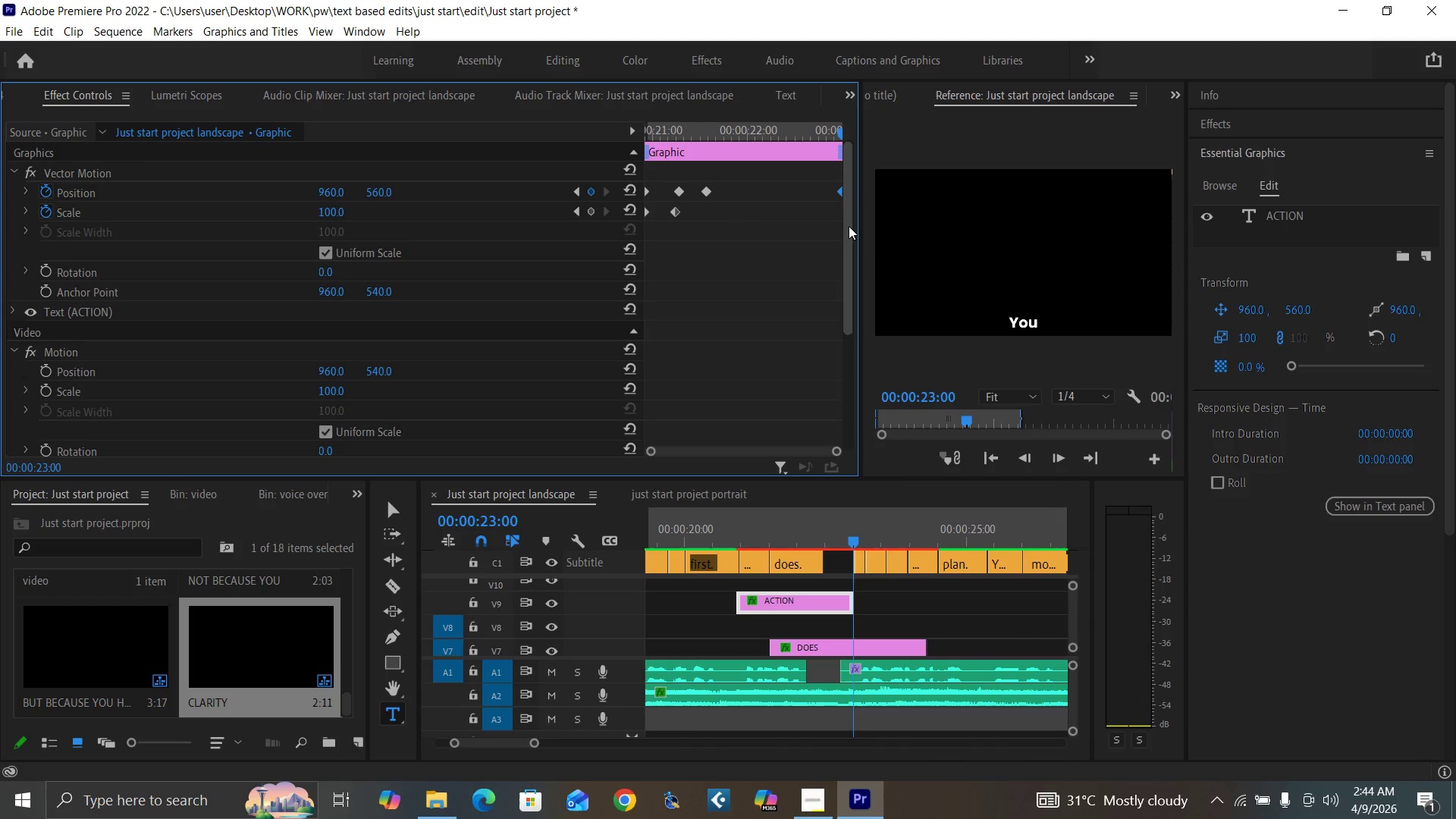 
left_click_drag(start_coordinate=[849, 226], to_coordinate=[858, 463])
 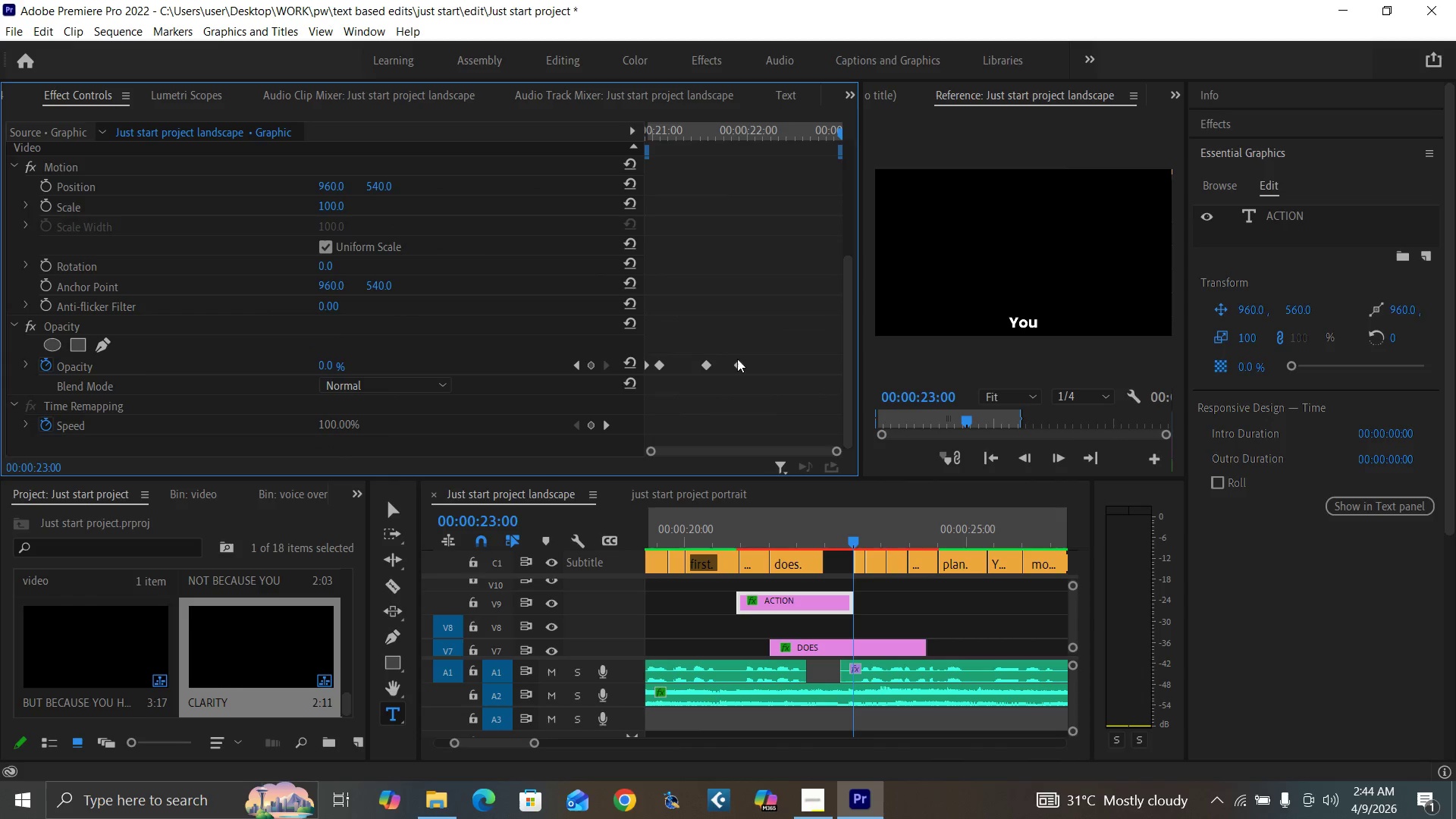 
left_click_drag(start_coordinate=[737, 358], to_coordinate=[860, 375])
 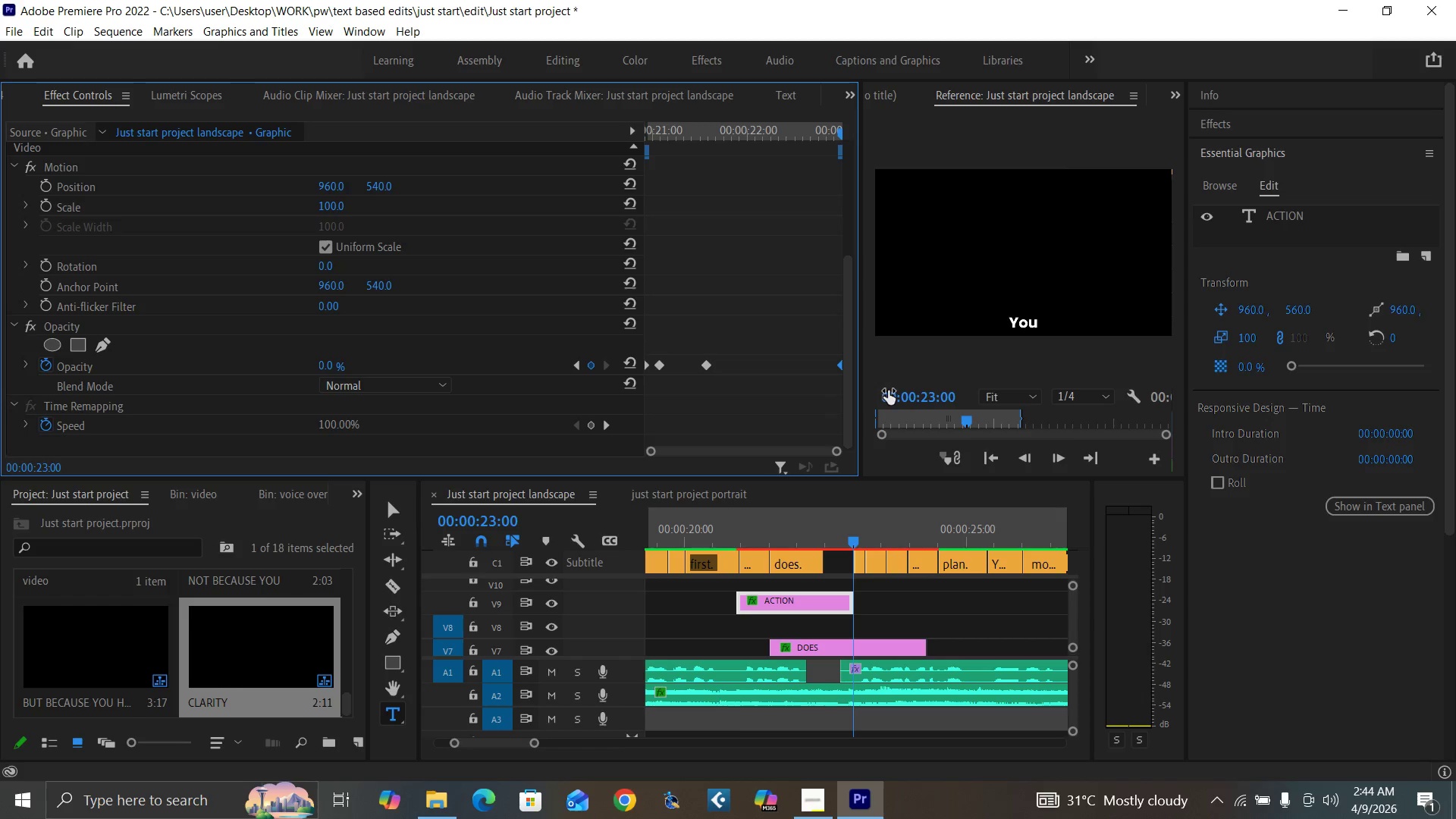 
key(ArrowLeft)
 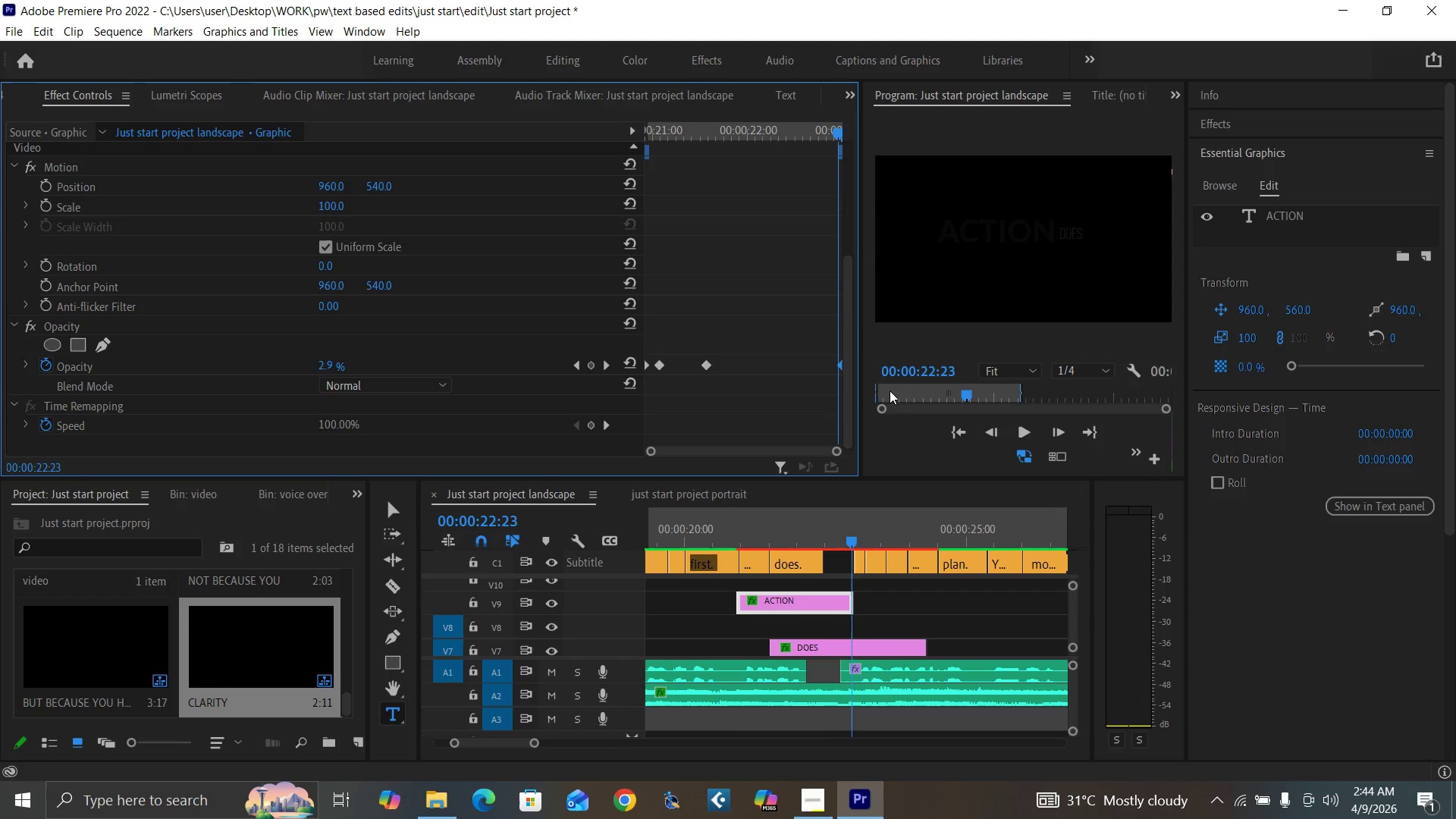 
key(ArrowLeft)
 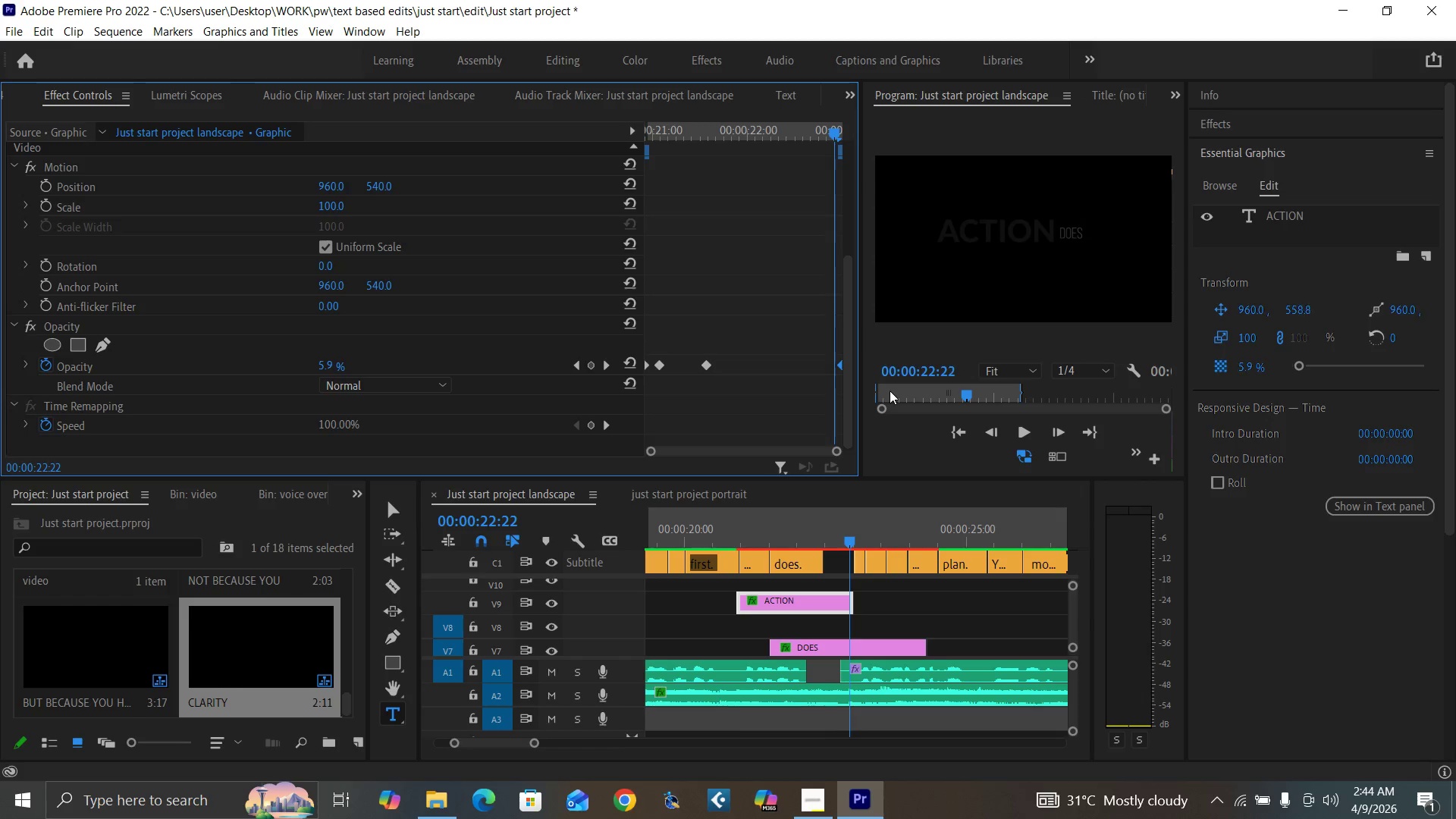 
key(ArrowLeft)
 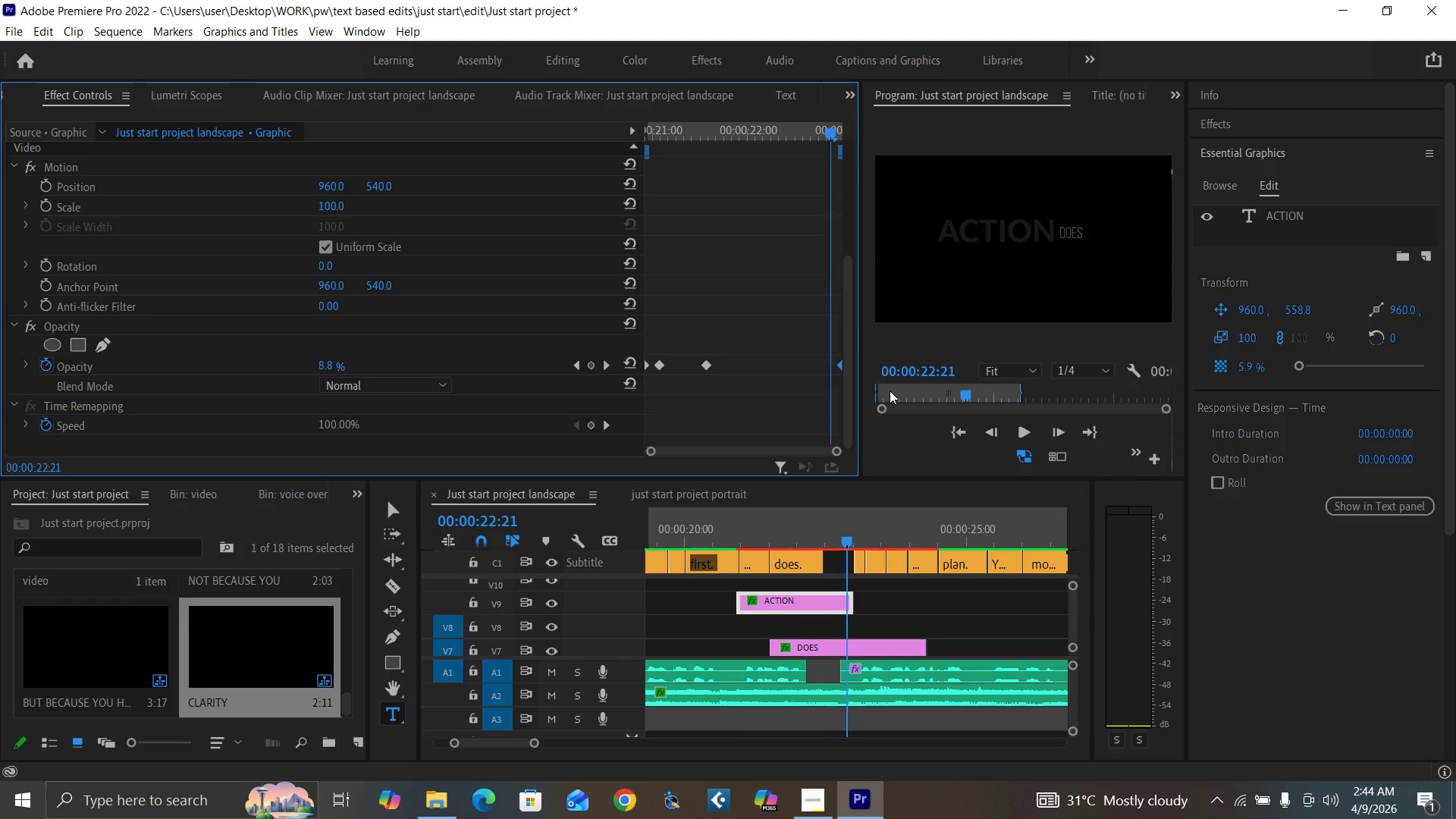 
key(ArrowLeft)
 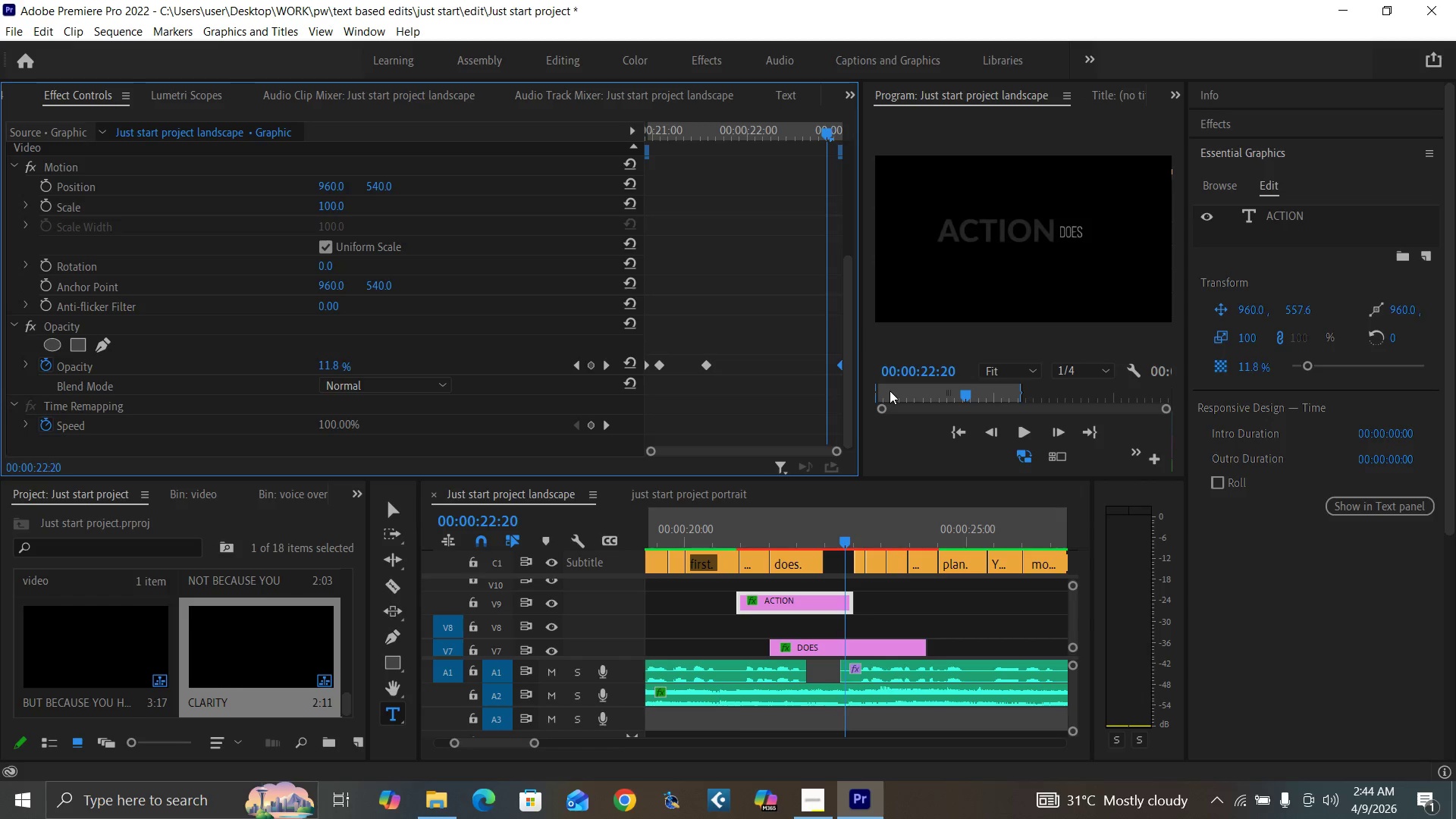 
key(ArrowLeft)
 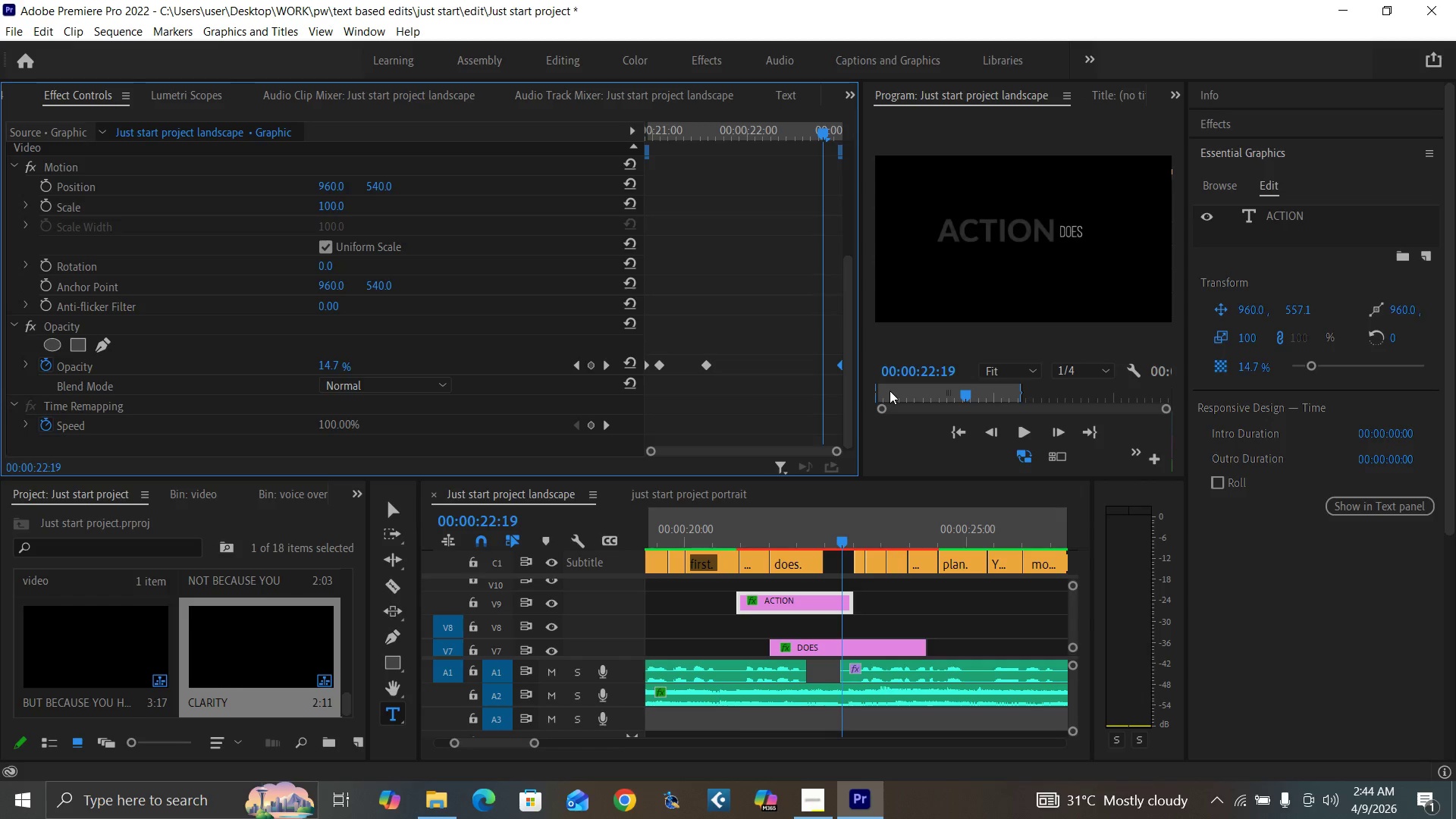 
key(ArrowLeft)
 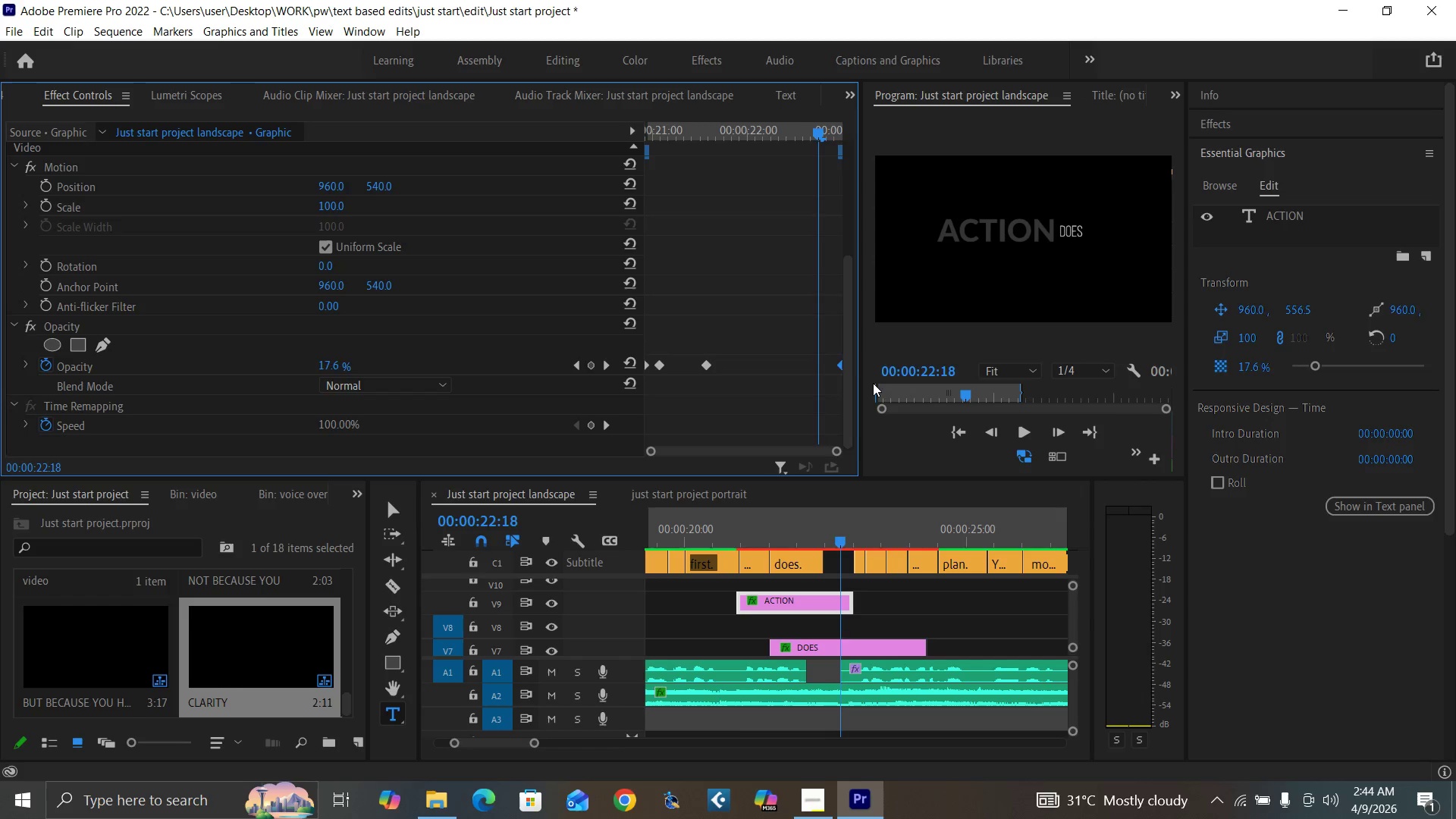 
key(ArrowLeft)
 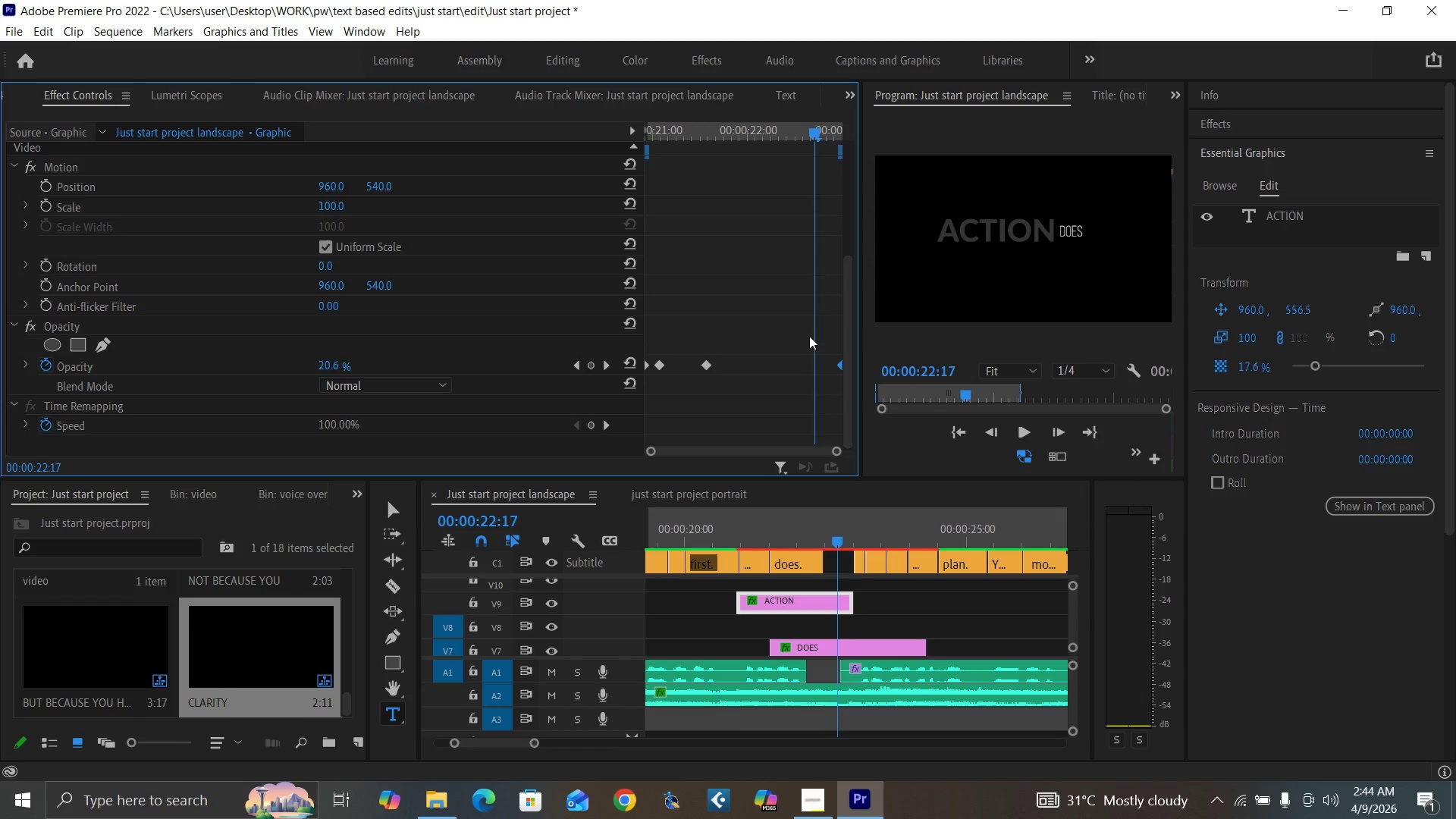 
key(ArrowLeft)
 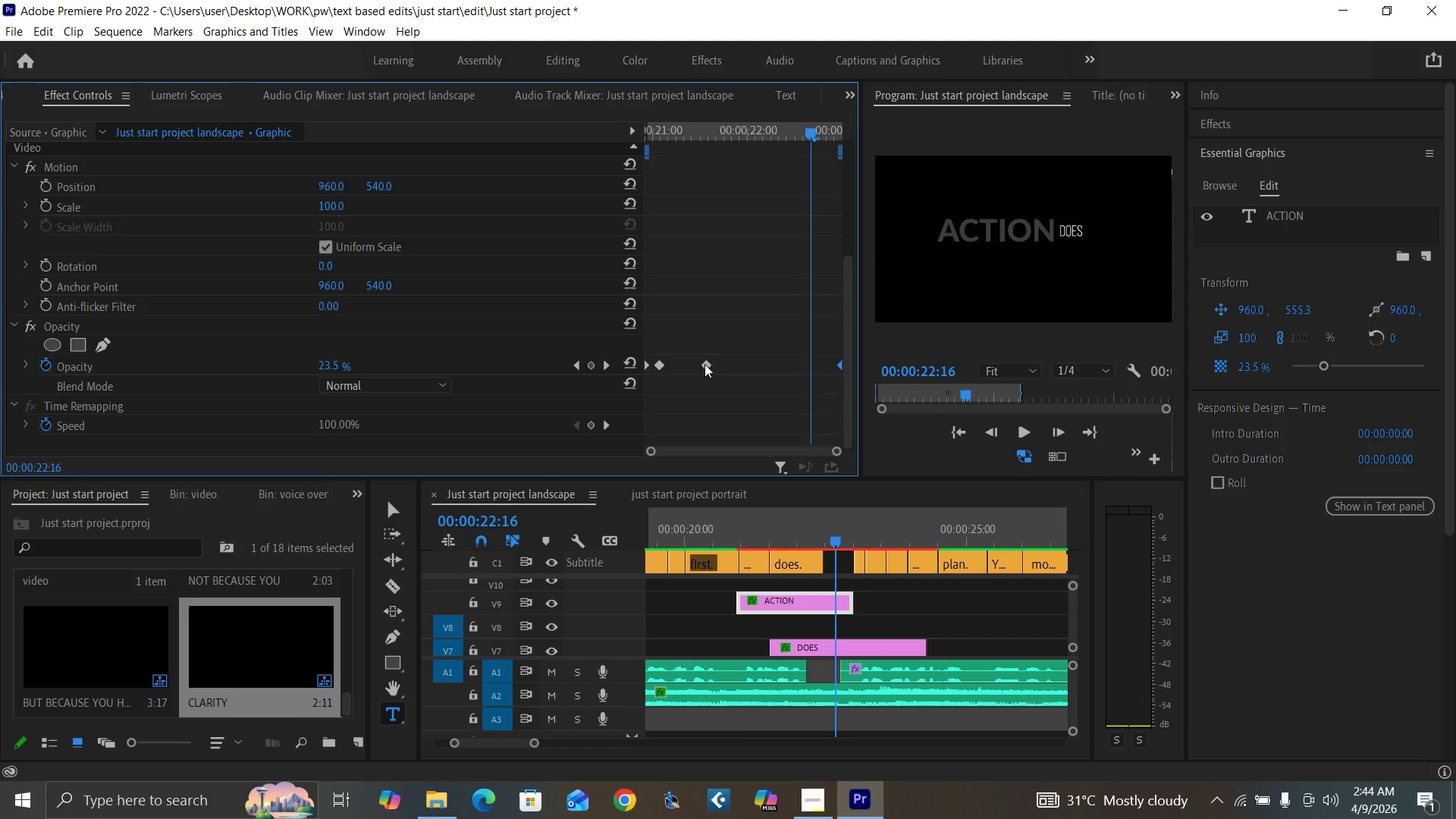 
left_click_drag(start_coordinate=[704, 364], to_coordinate=[814, 378])
 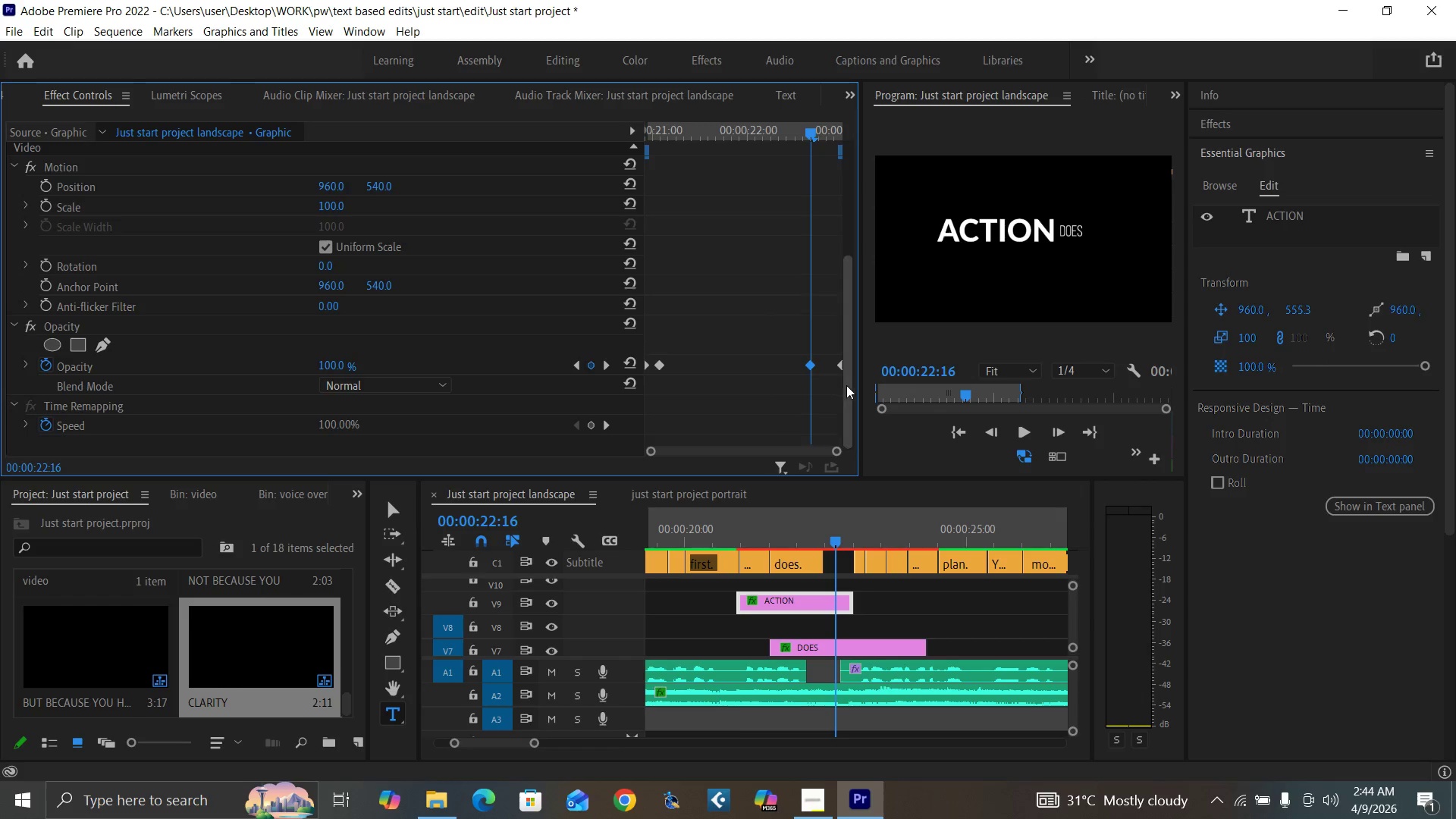 
left_click_drag(start_coordinate=[848, 386], to_coordinate=[851, 165])
 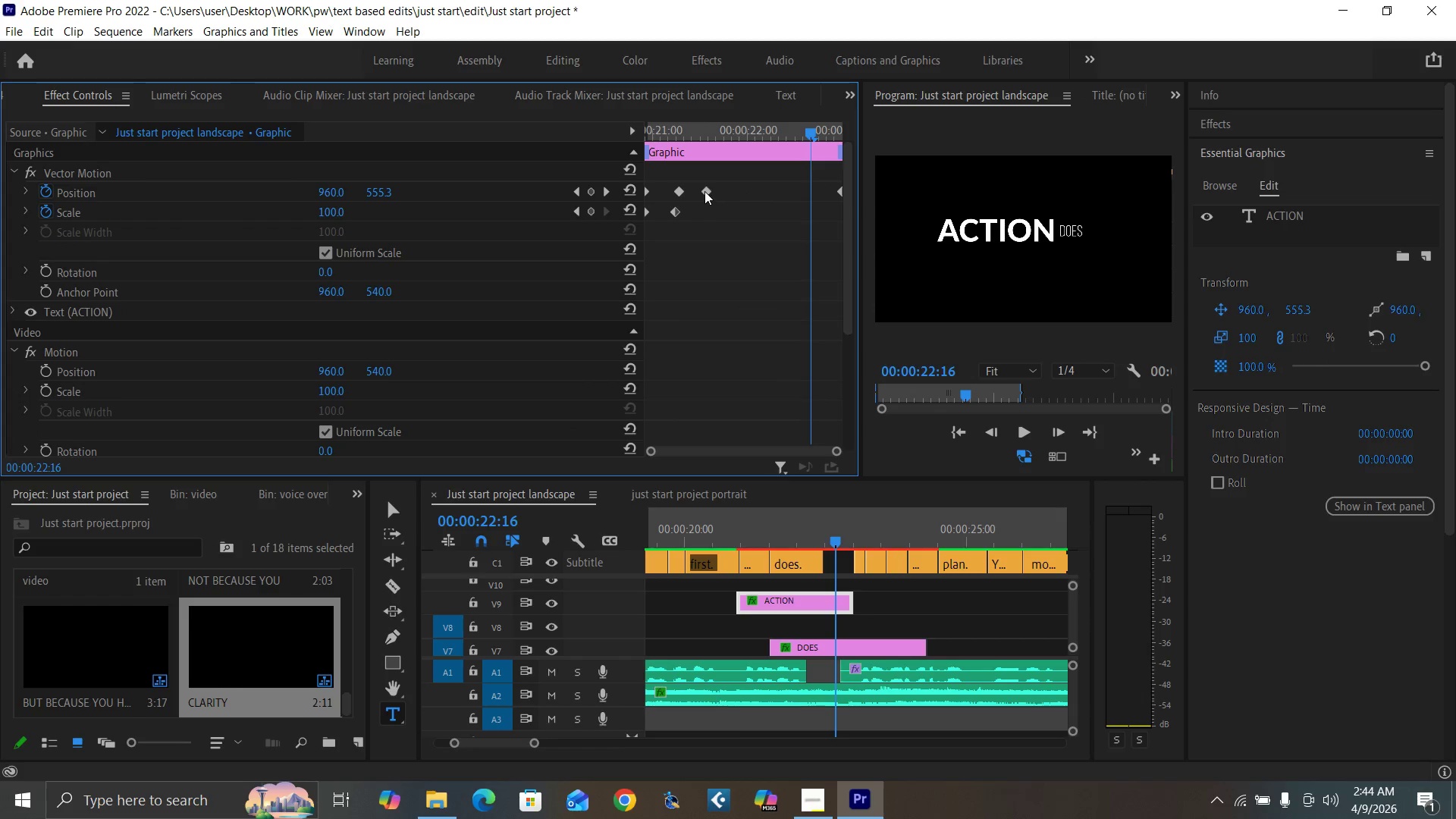 
left_click_drag(start_coordinate=[704, 190], to_coordinate=[812, 212])
 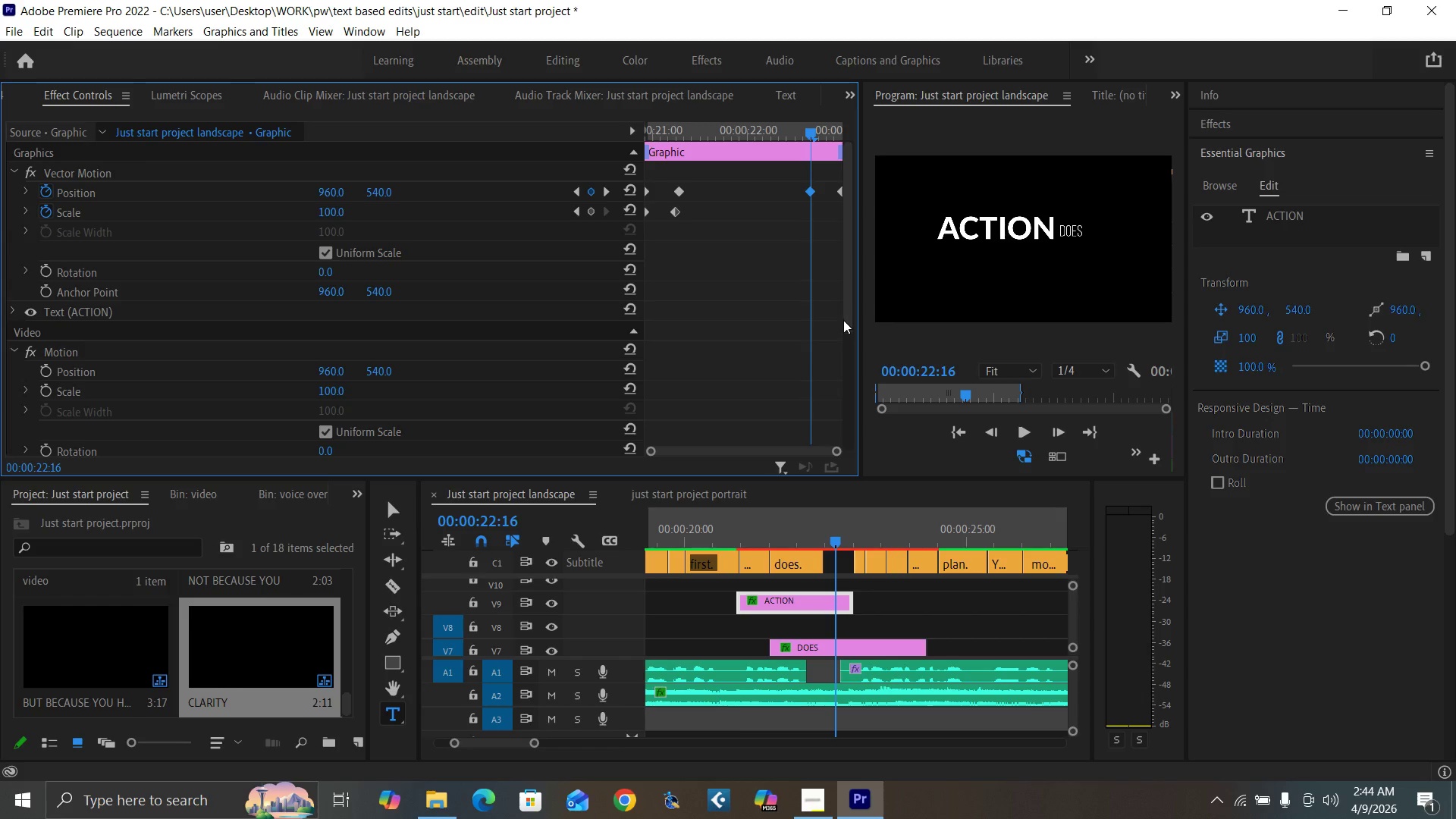 
left_click_drag(start_coordinate=[846, 314], to_coordinate=[851, 512])
 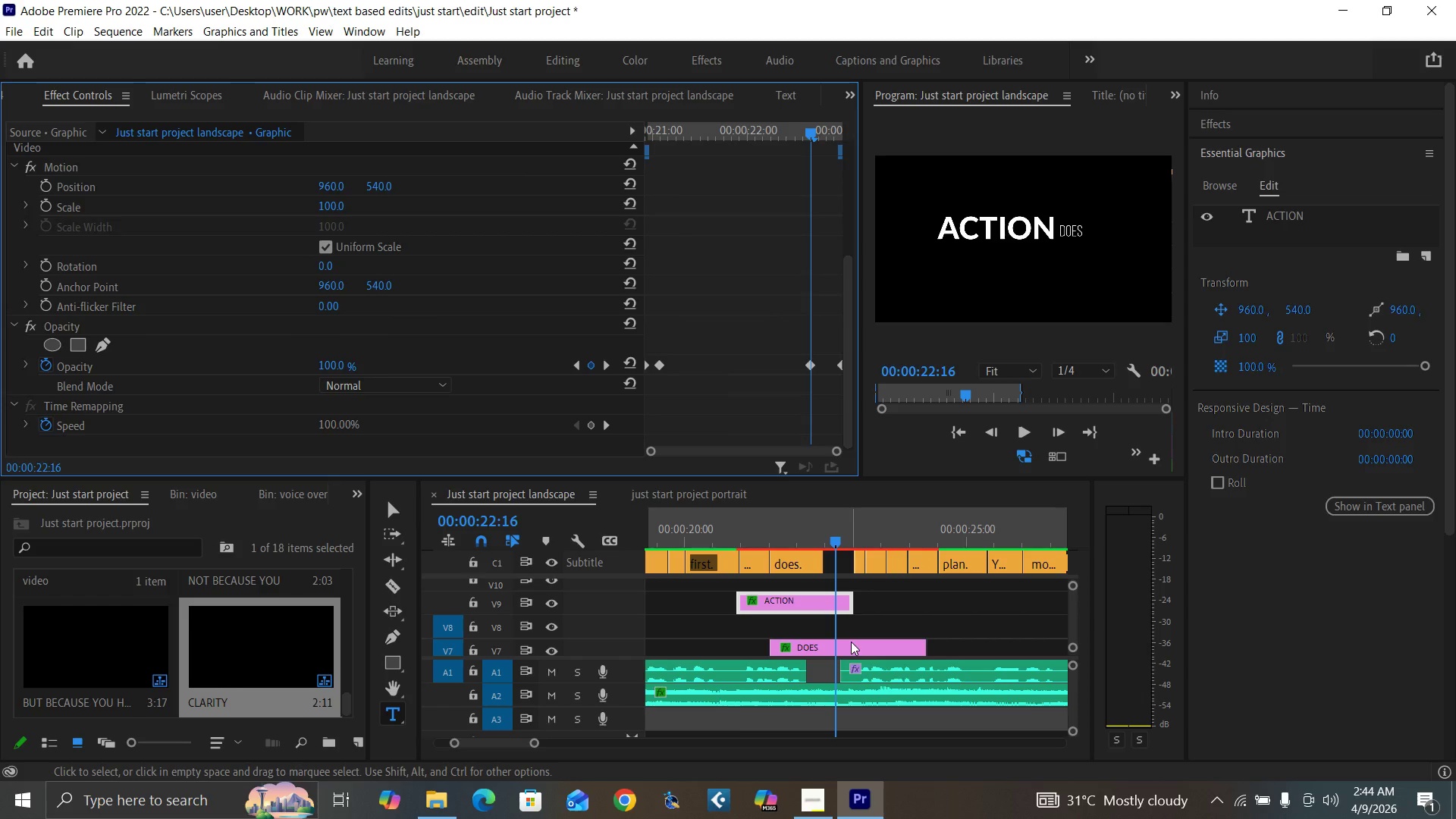 
left_click([851, 641])
 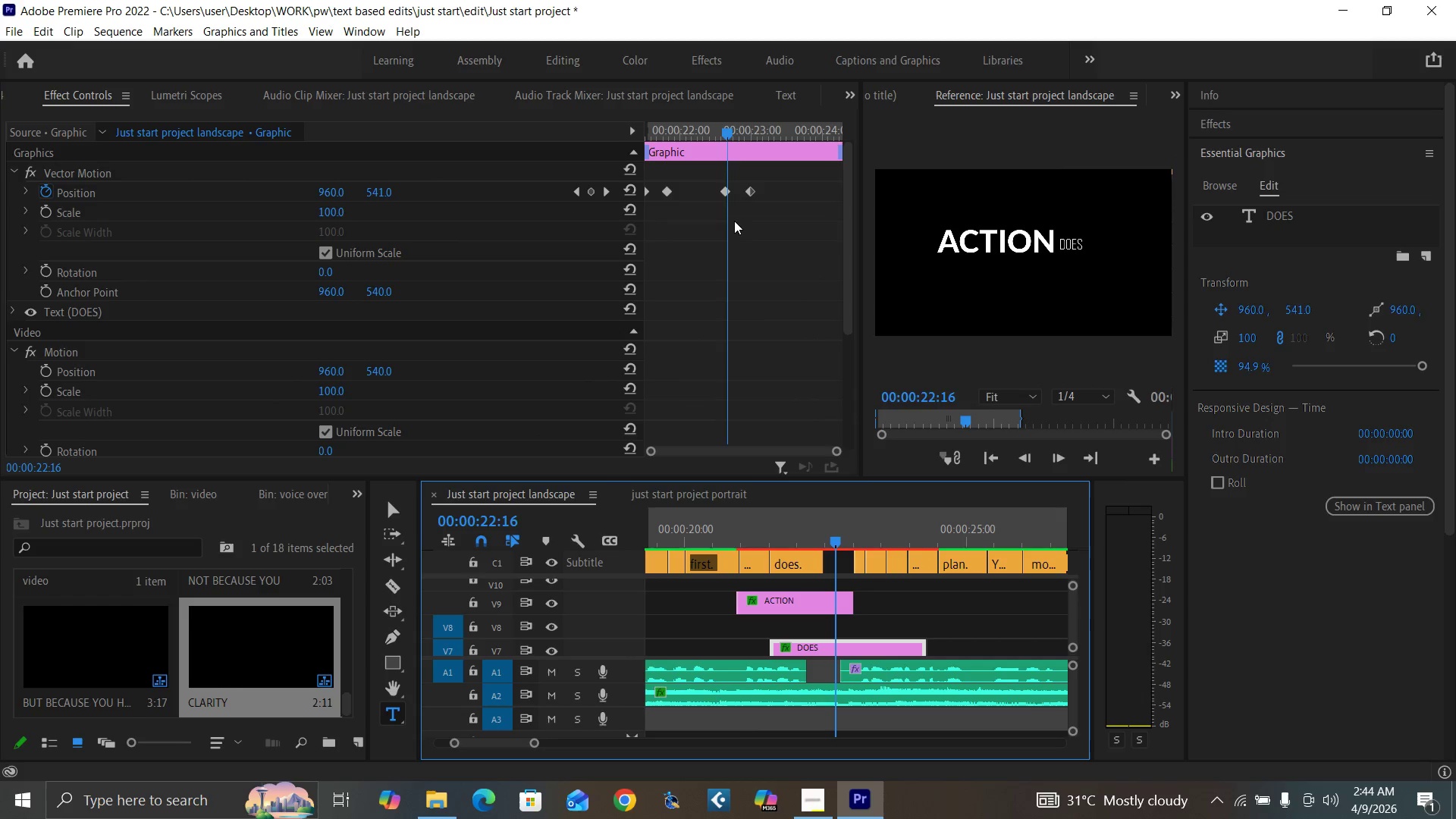 
wait(5.77)
 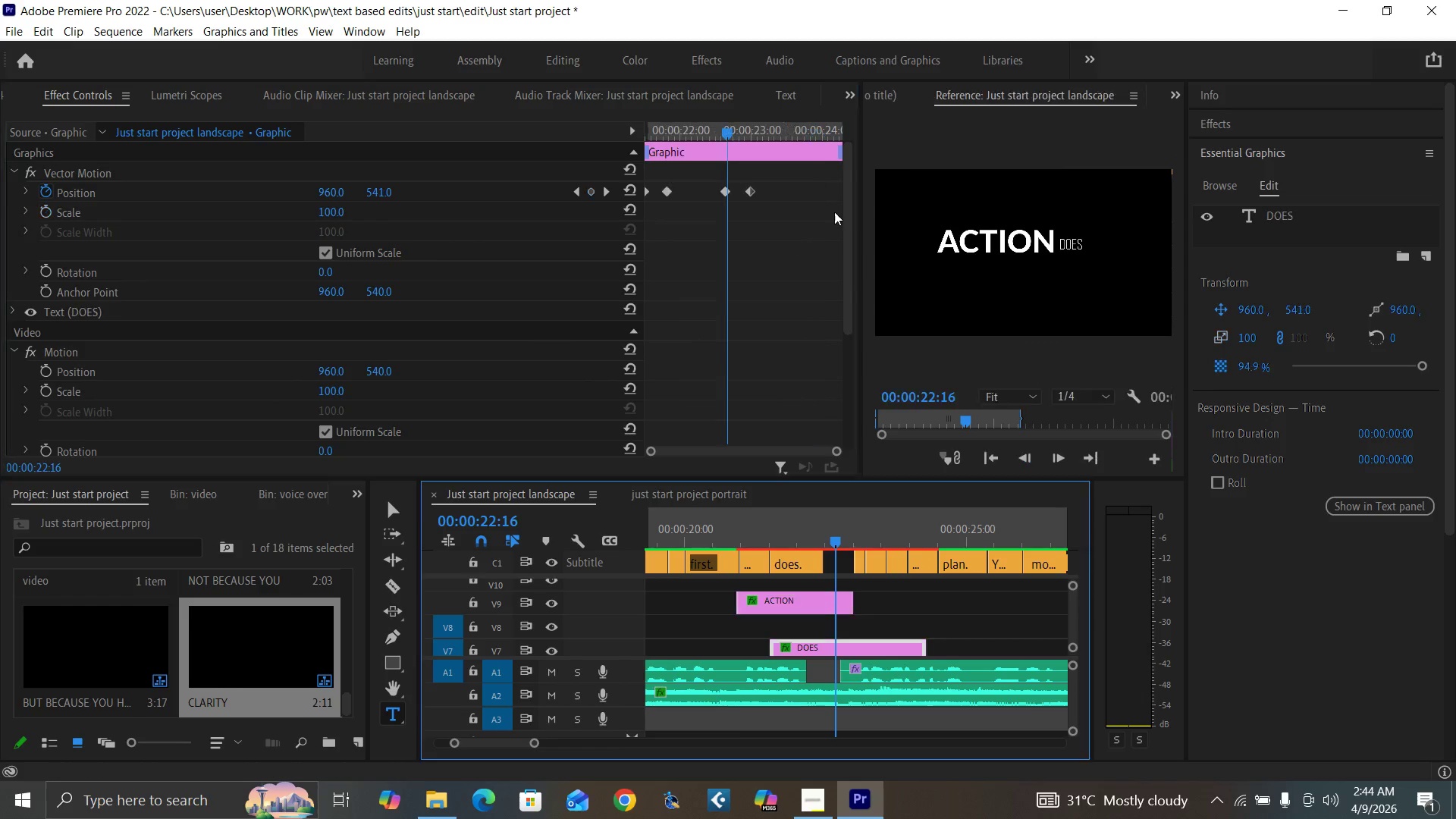 
left_click_drag(start_coordinate=[725, 190], to_coordinate=[730, 191])
 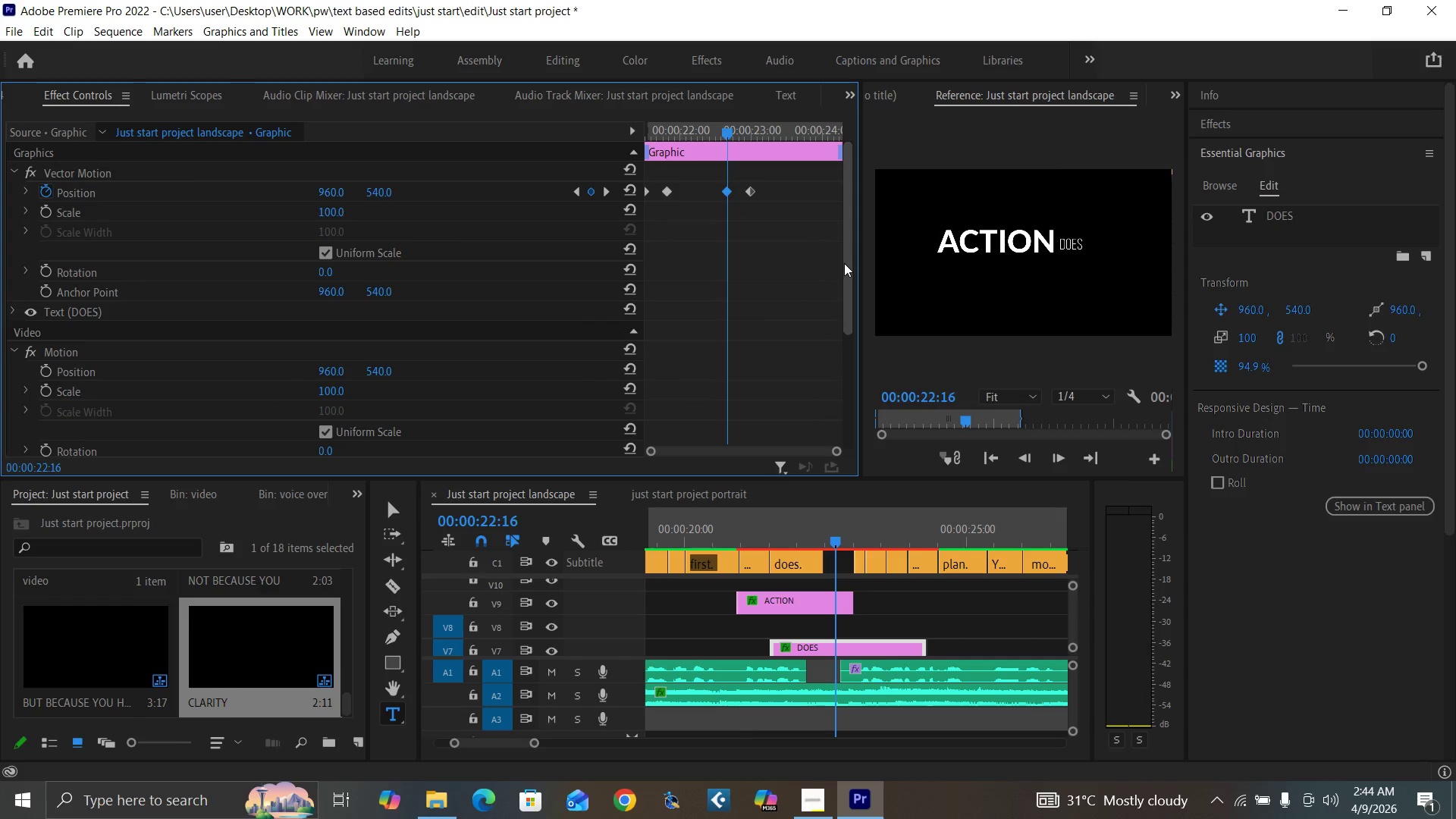 
left_click_drag(start_coordinate=[846, 265], to_coordinate=[830, 503])
 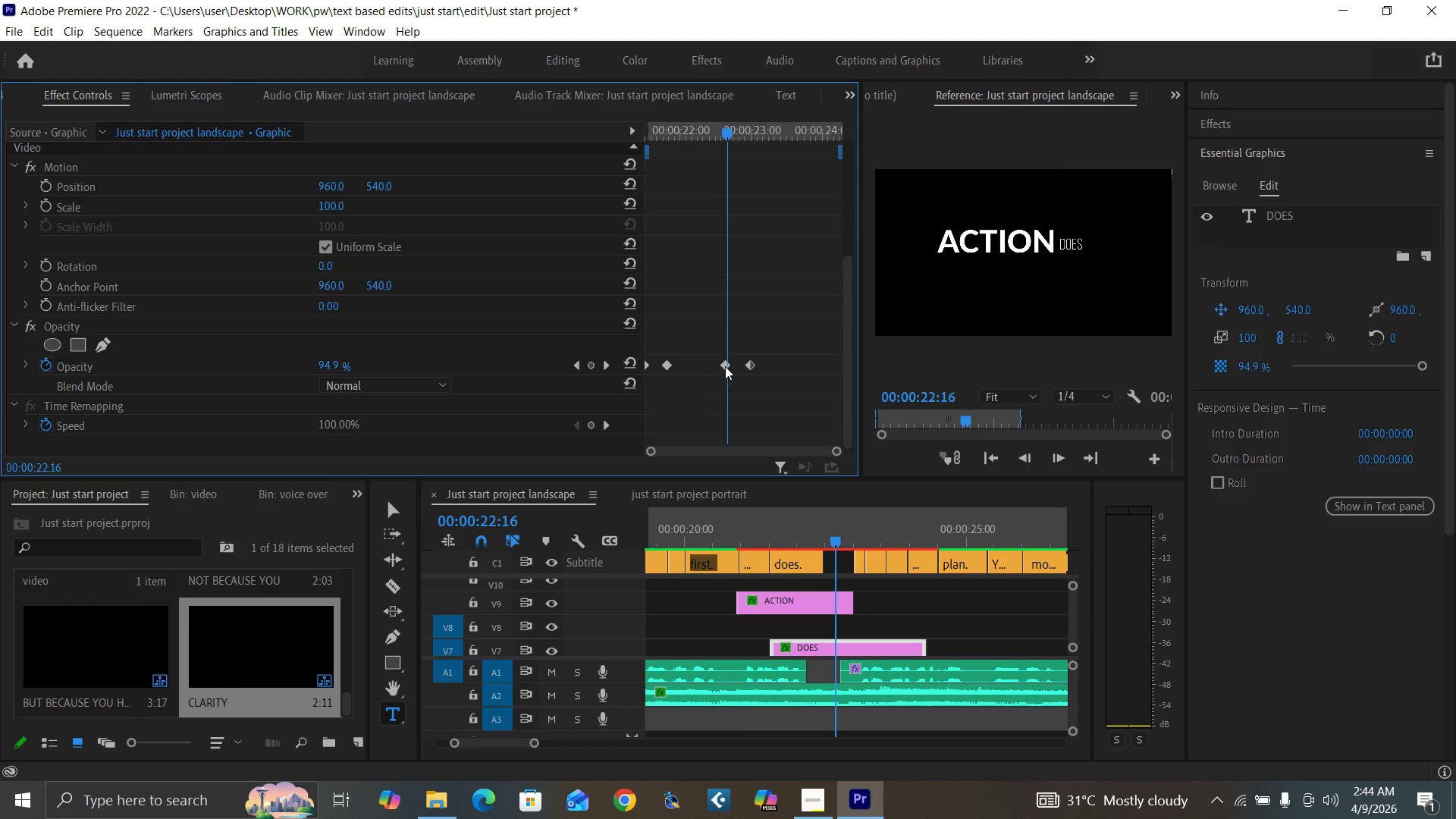 
left_click_drag(start_coordinate=[726, 365], to_coordinate=[730, 365])
 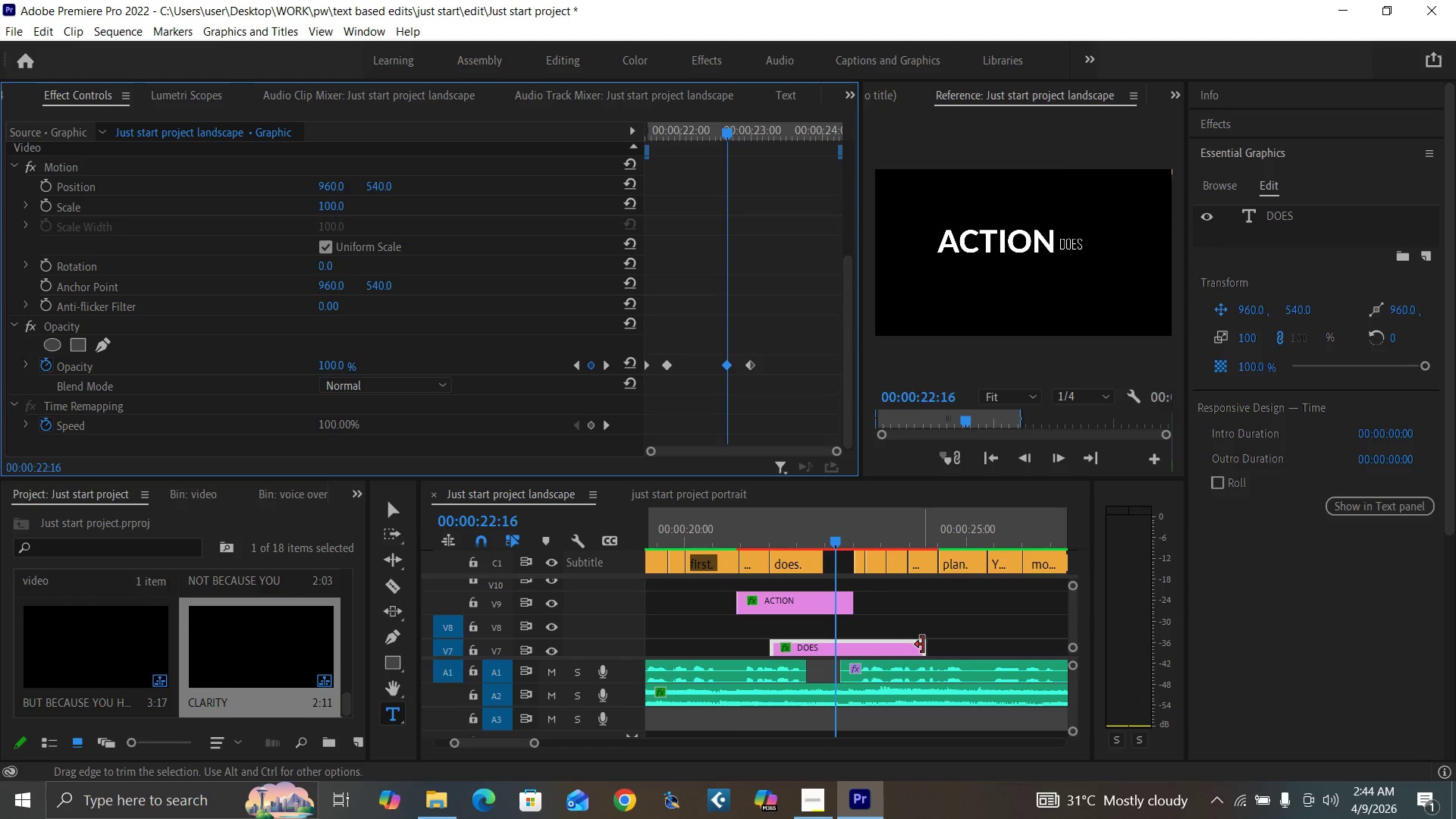 
left_click_drag(start_coordinate=[924, 645], to_coordinate=[855, 651])
 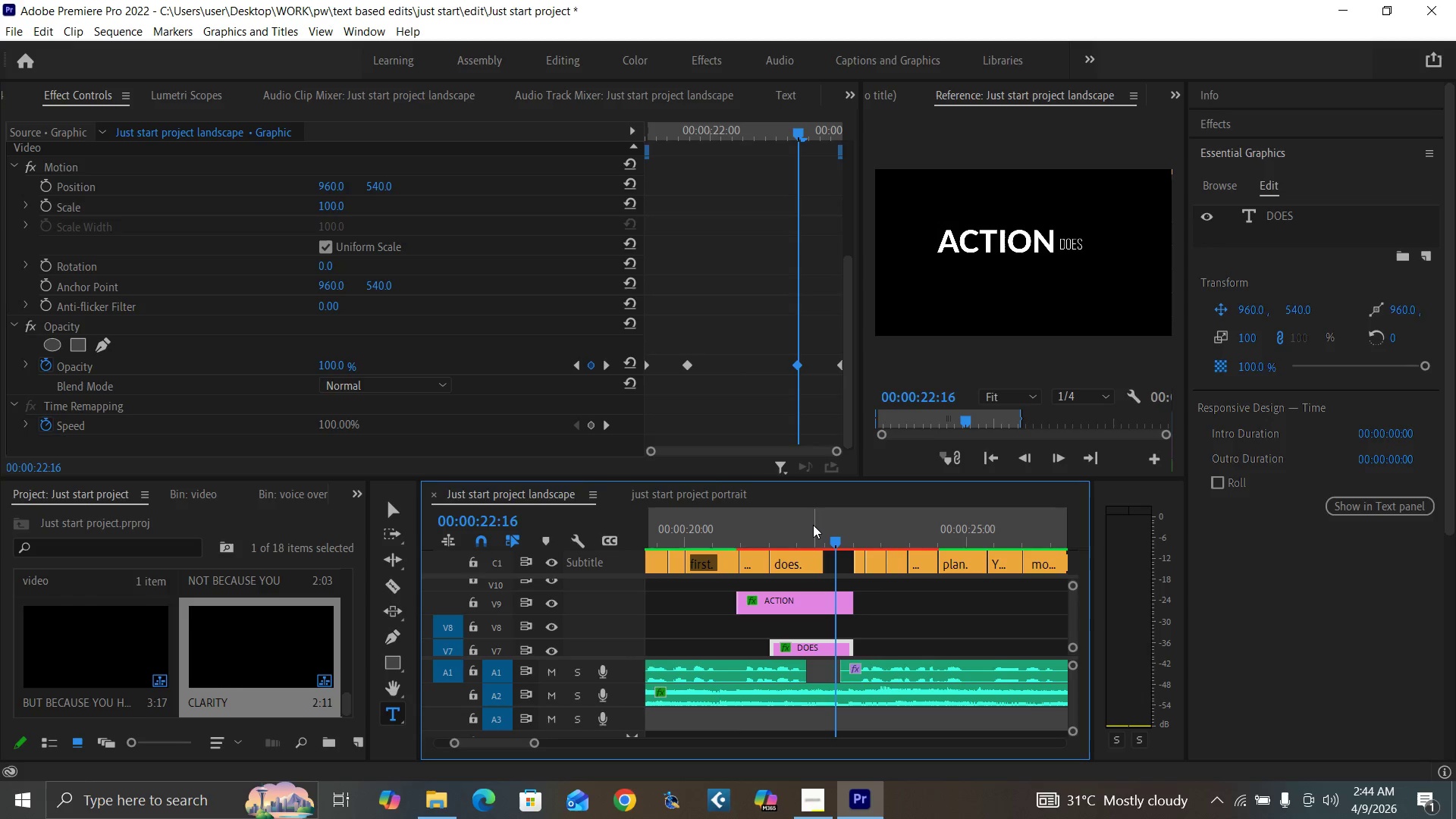 
hold_key(key=ControlLeft, duration=1.52)
 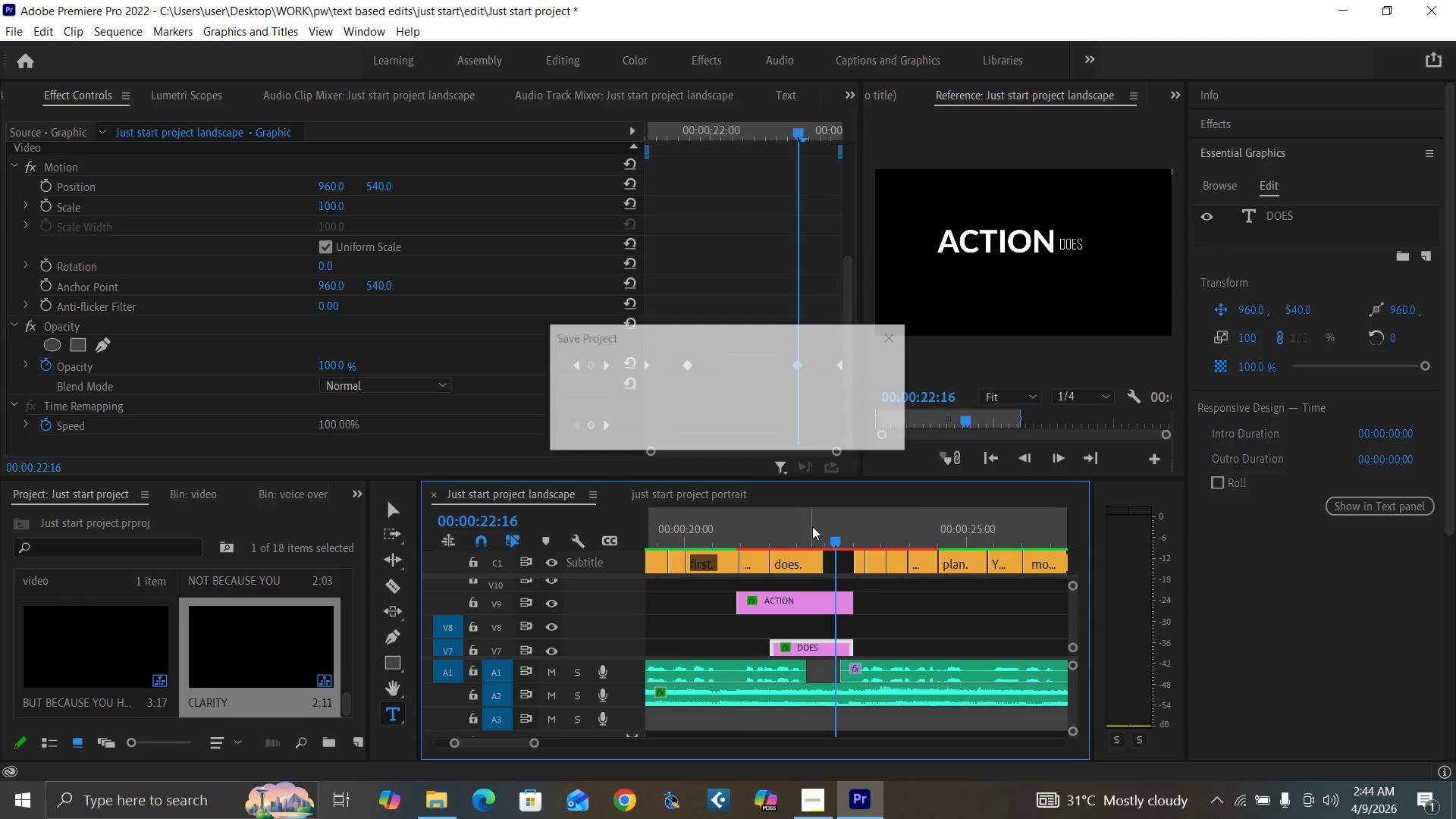 
key(Control+S)
 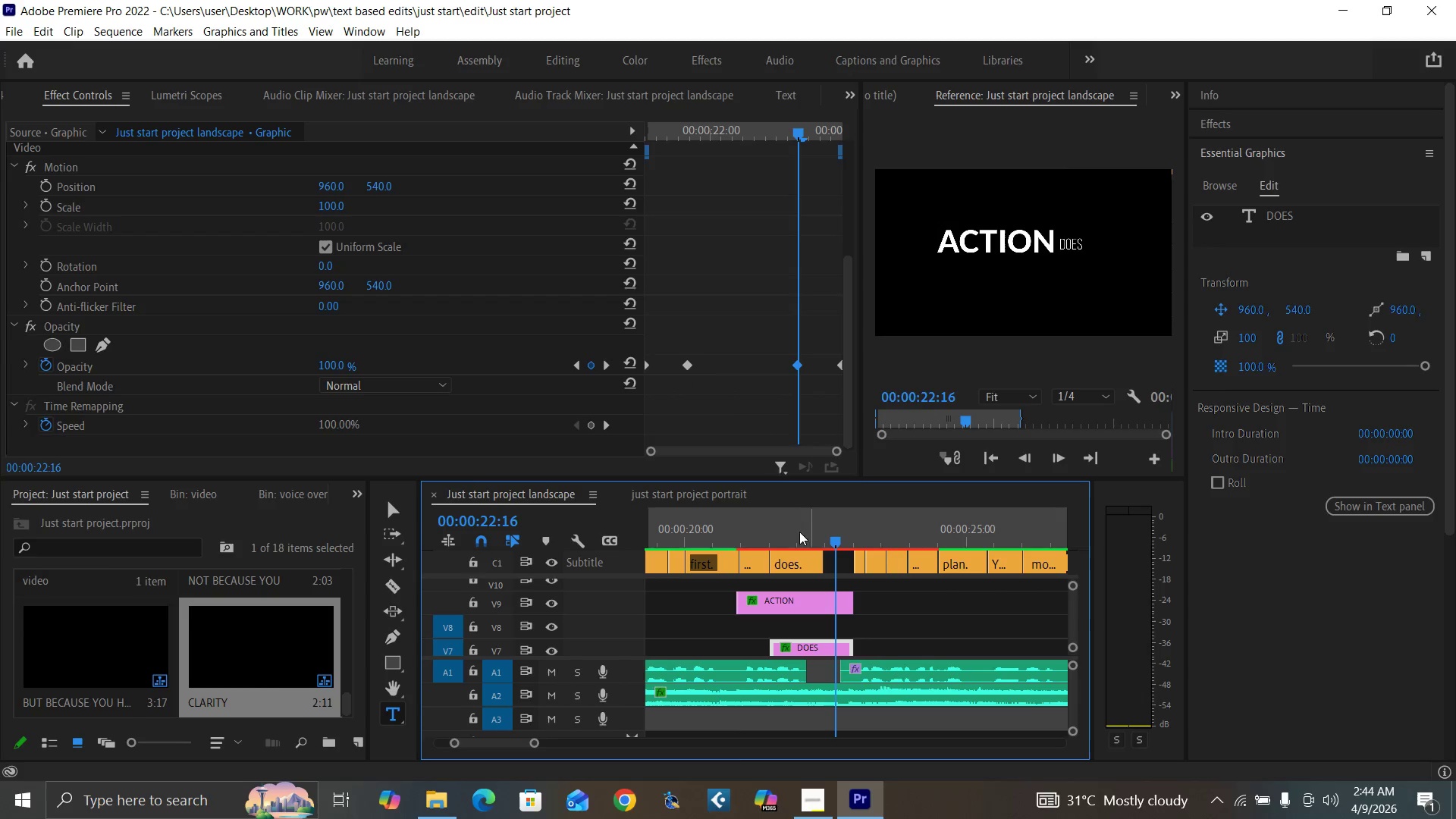 
left_click([777, 537])
 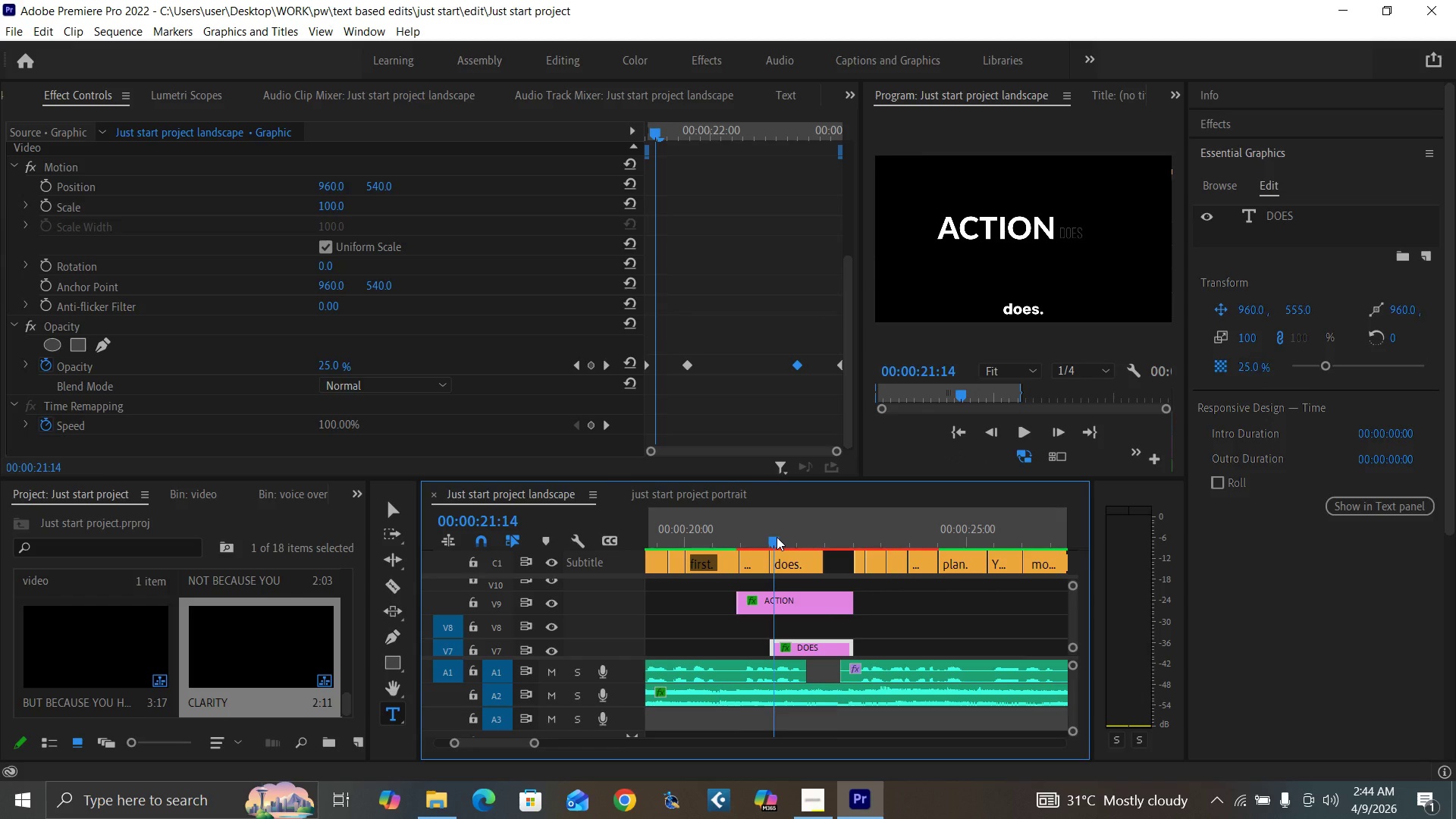 
key(Space)
 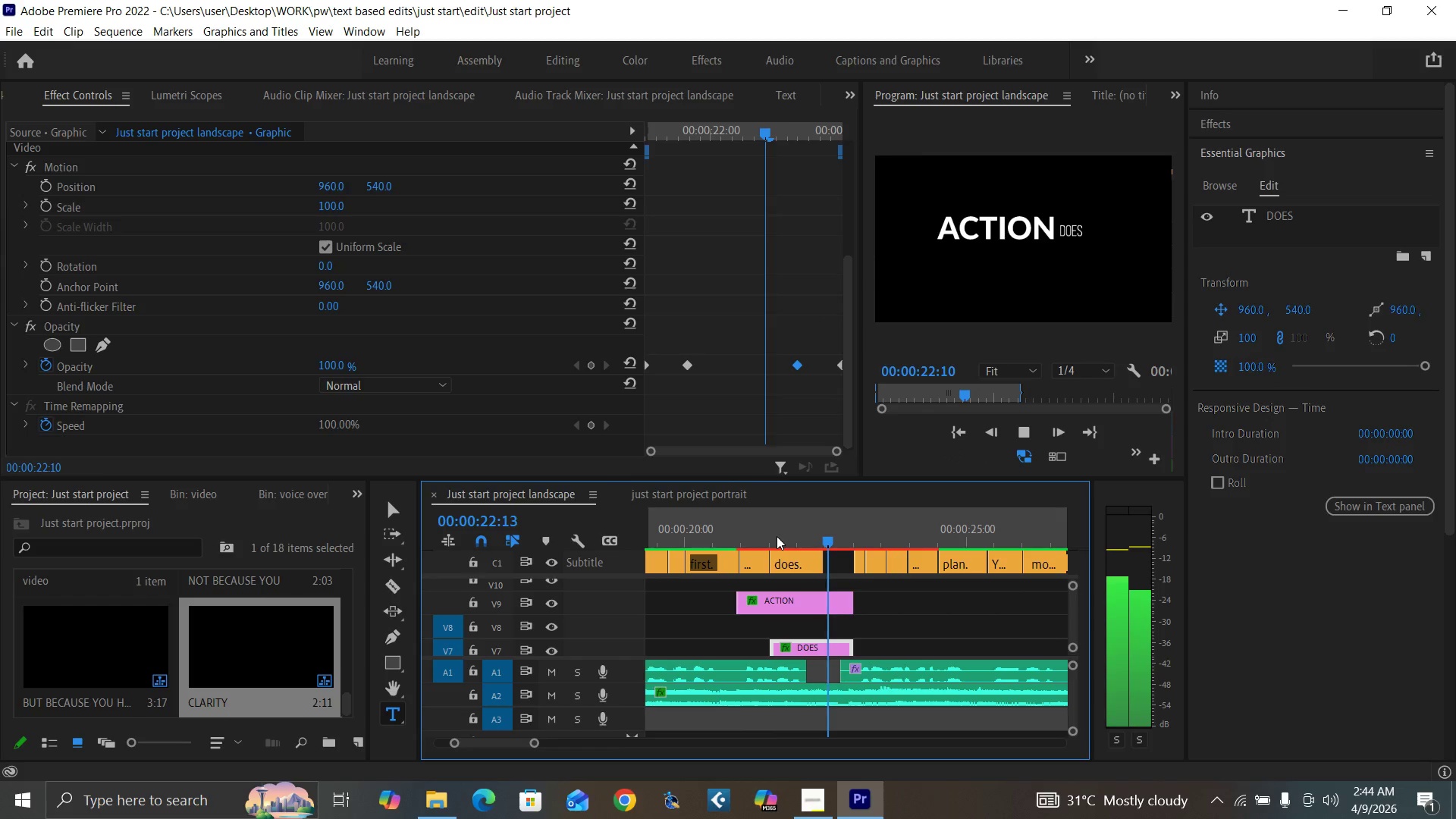 
key(Space)
 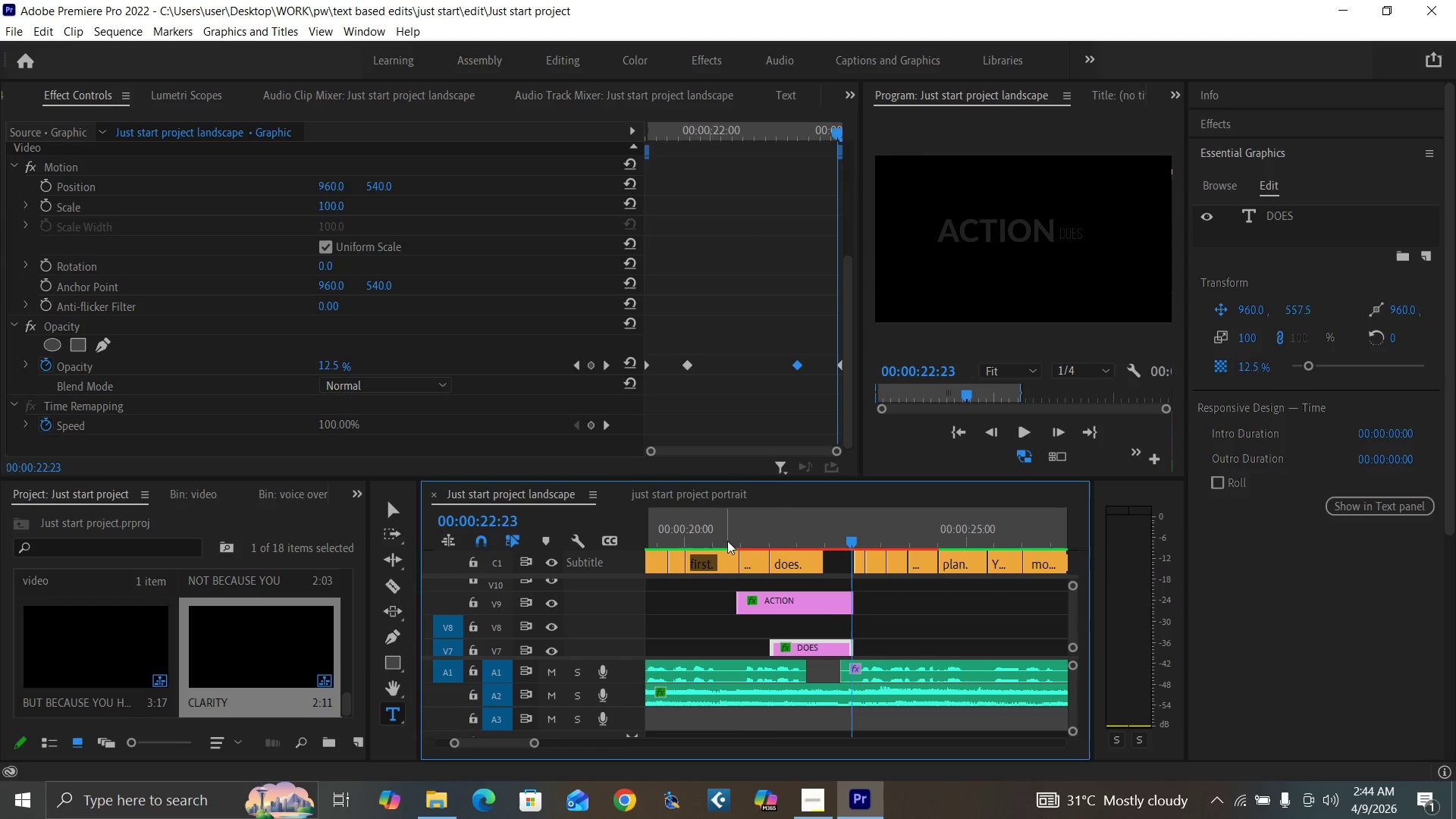 
left_click([728, 538])
 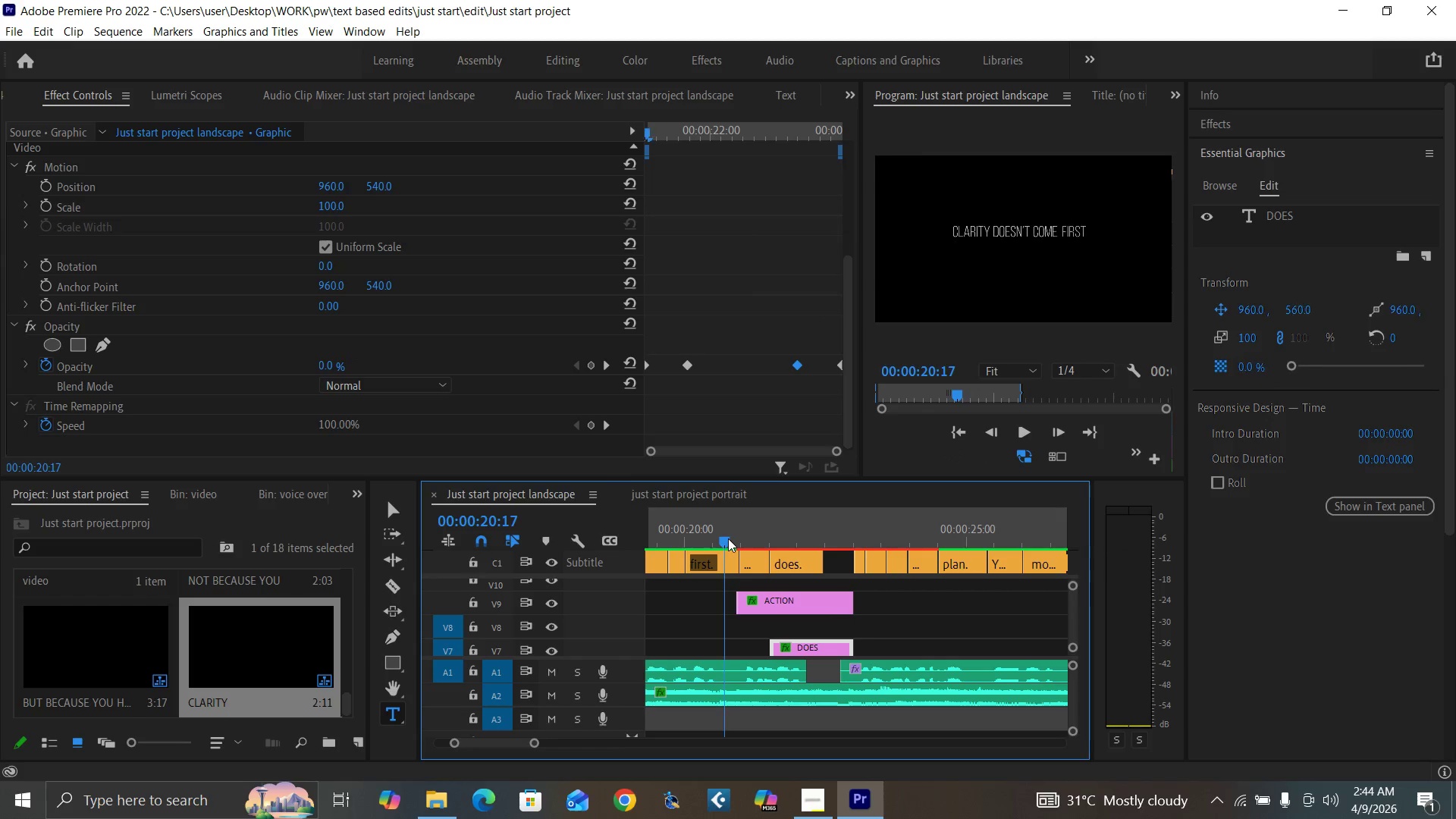 
key(Space)
 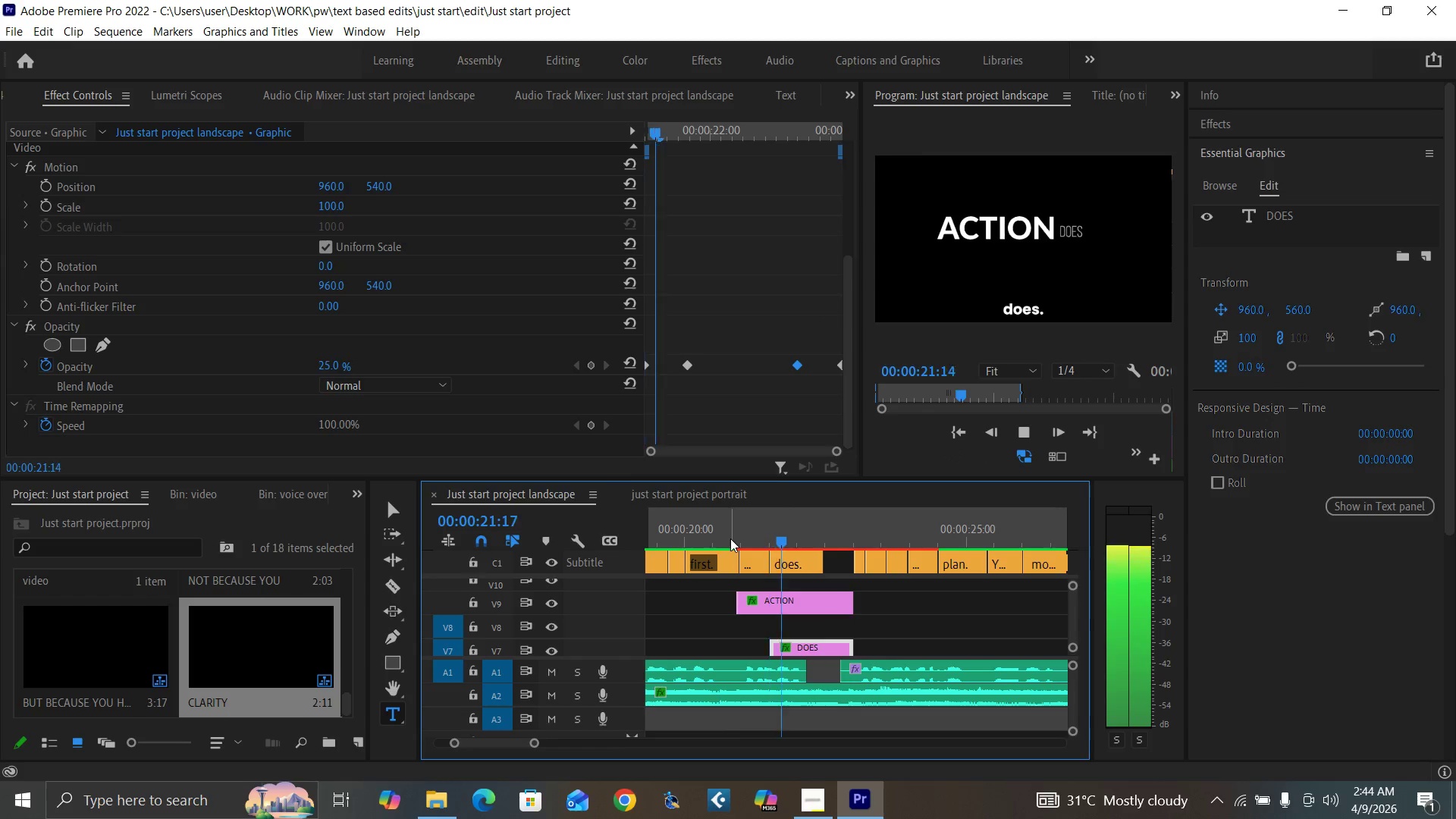 
key(Space)
 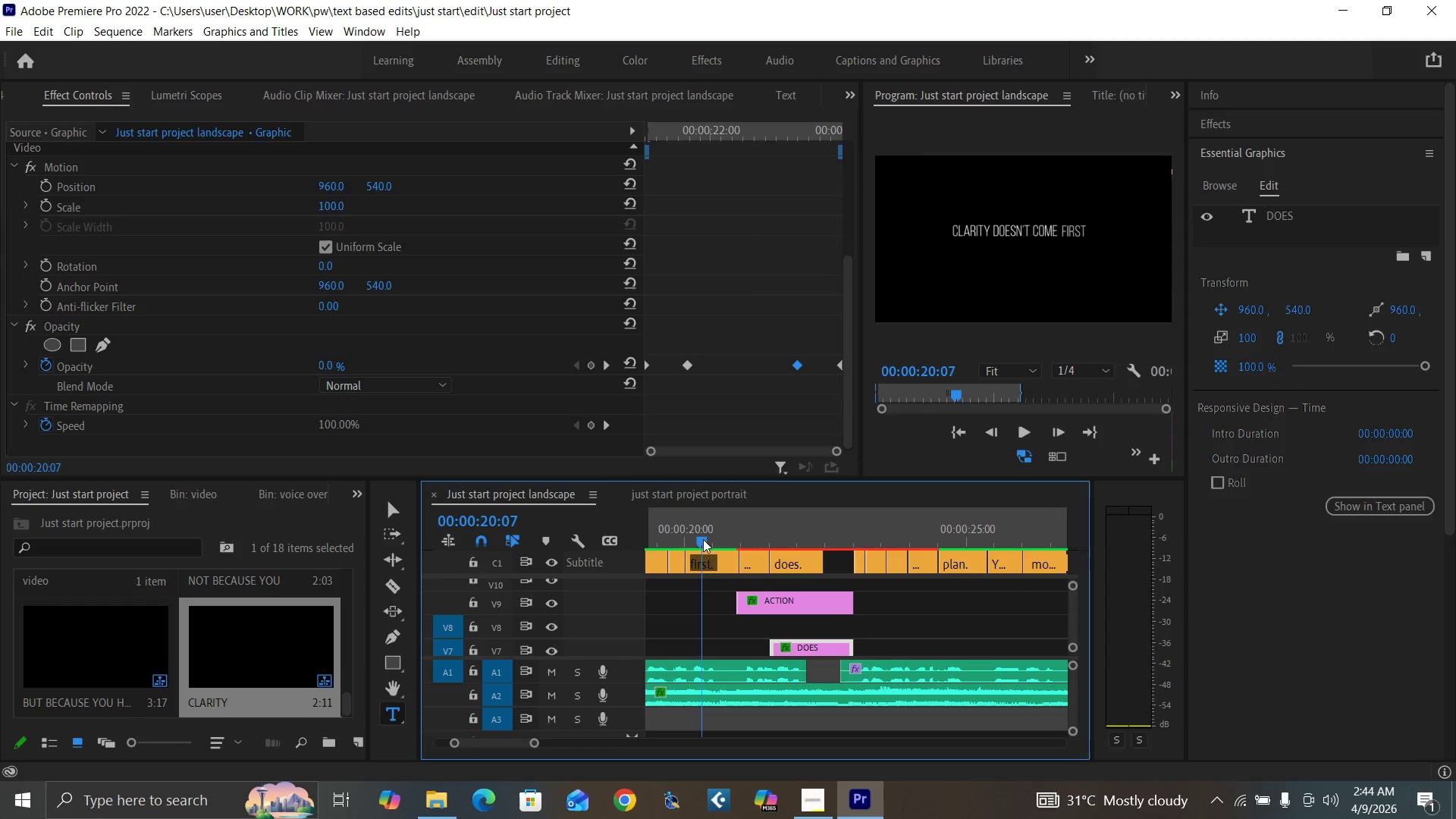 
key(Space)
 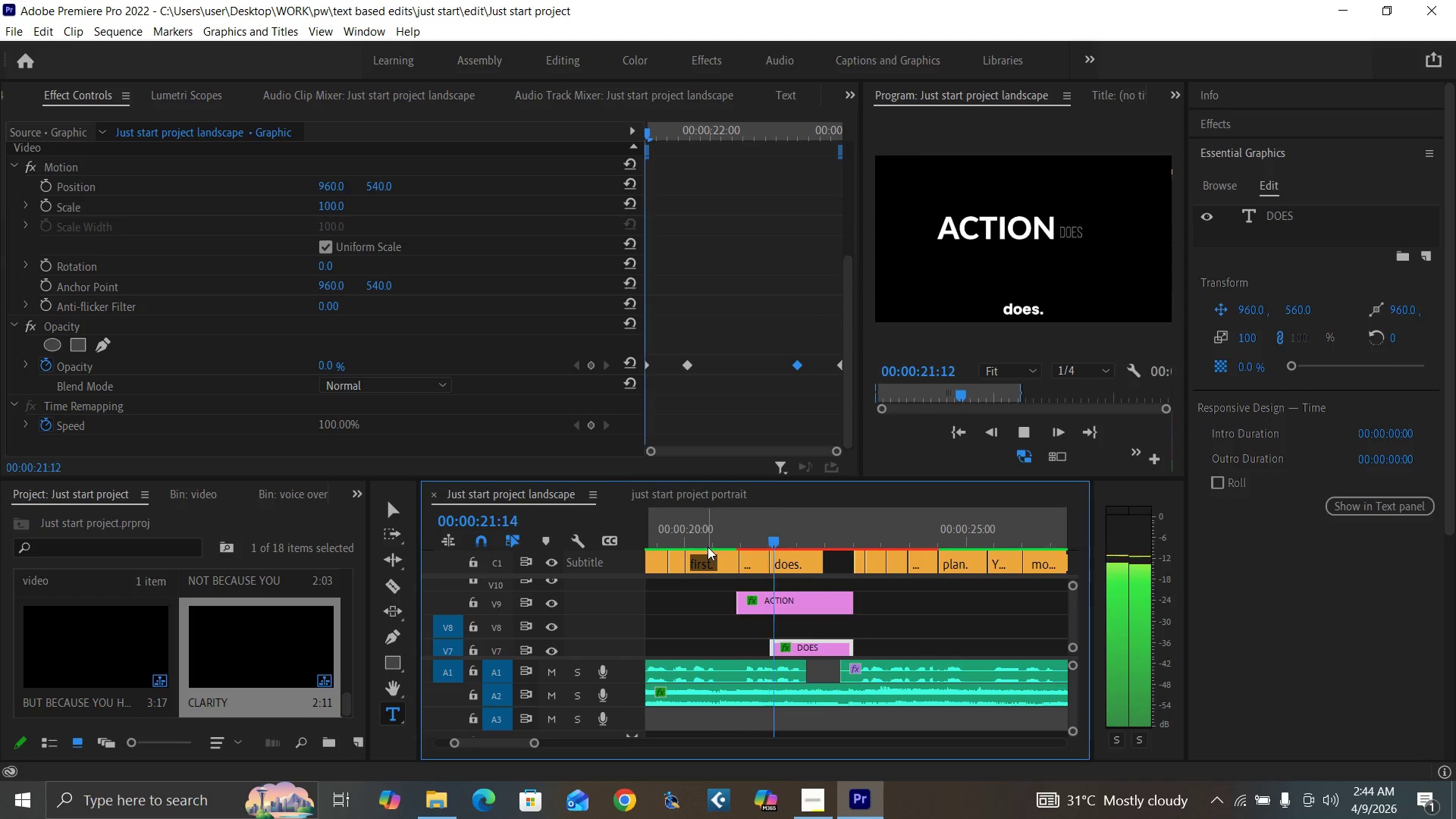 
key(Space)
 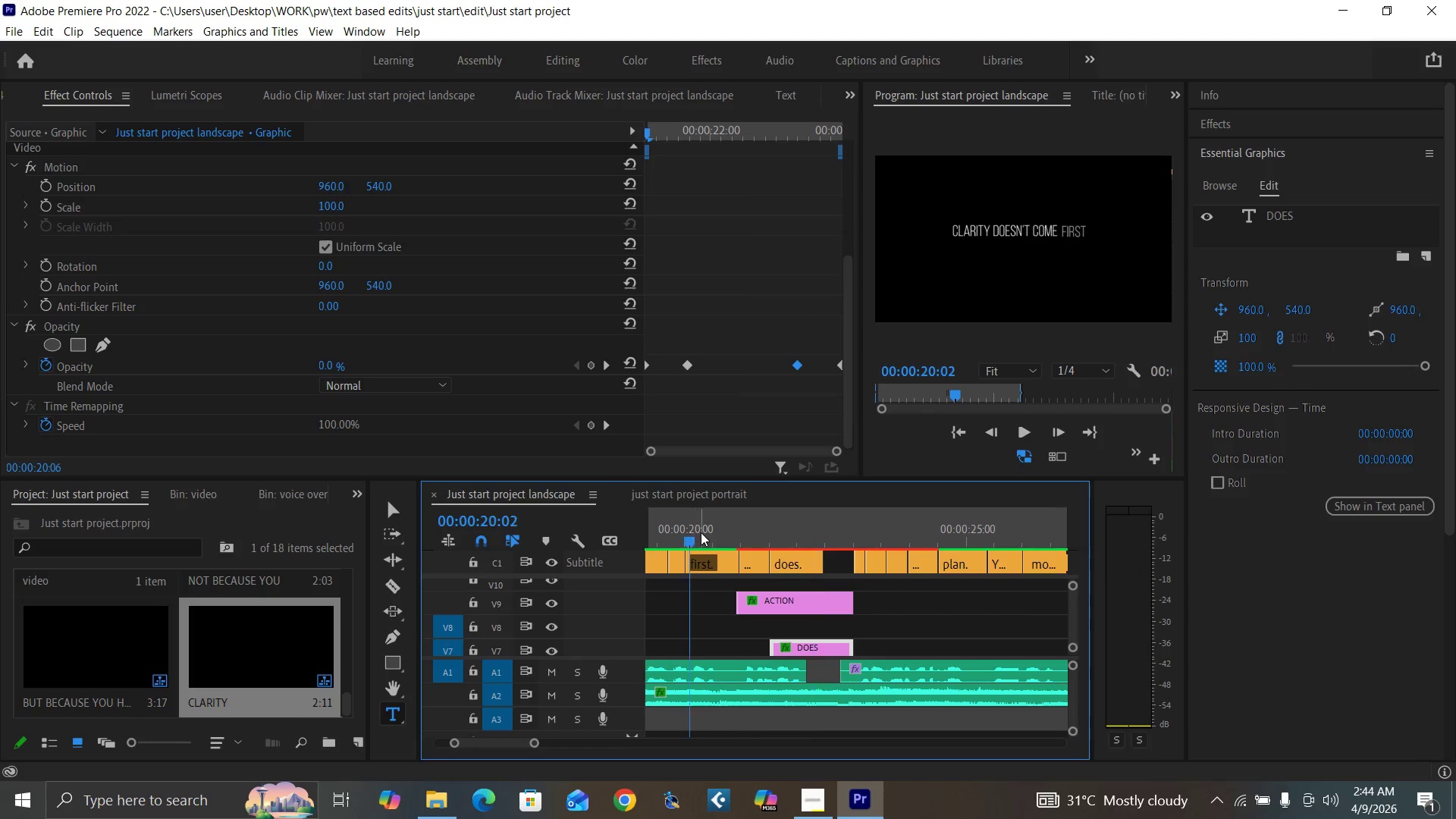 
key(Space)
 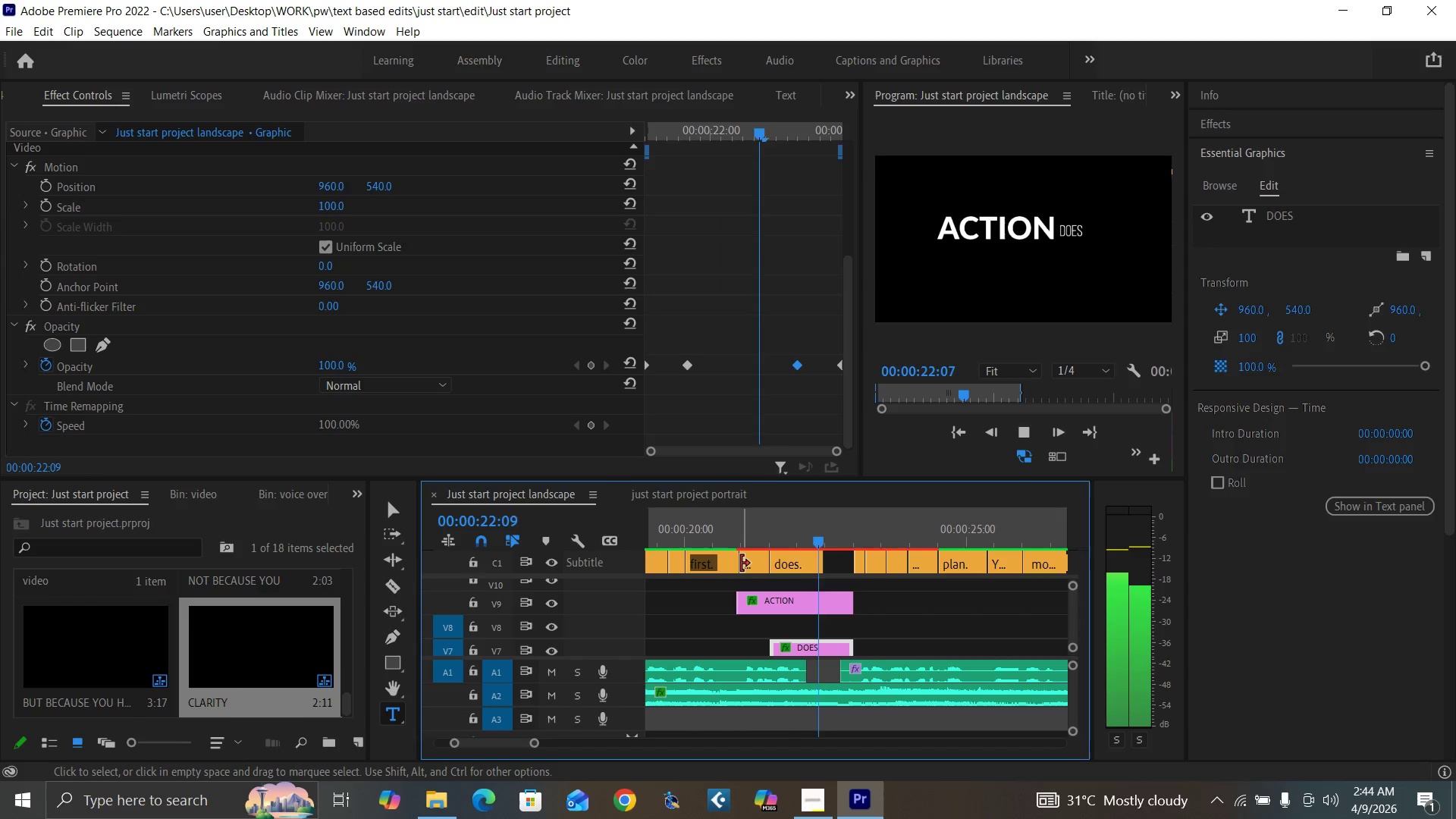 
key(Space)
 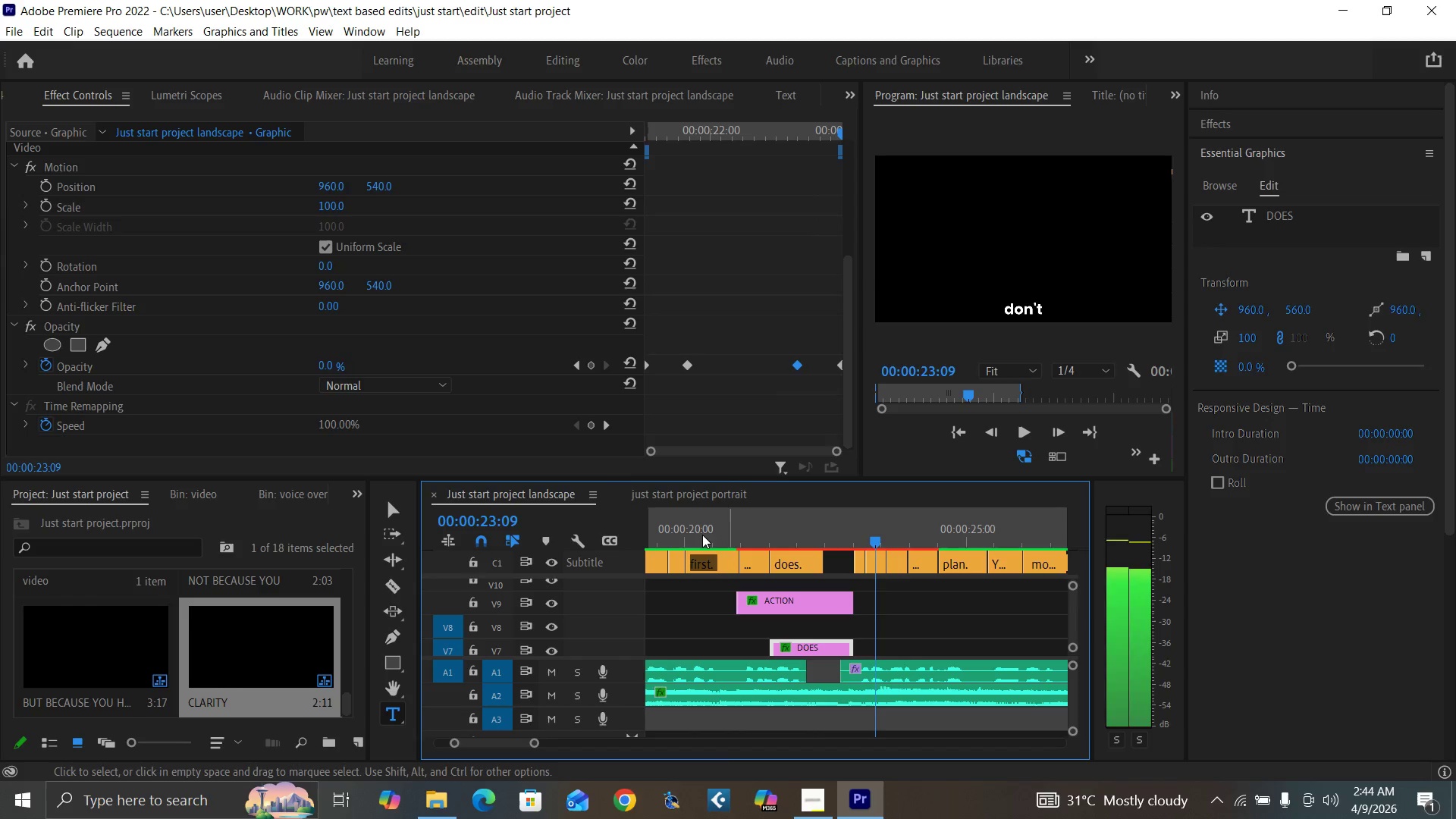 
left_click([701, 534])
 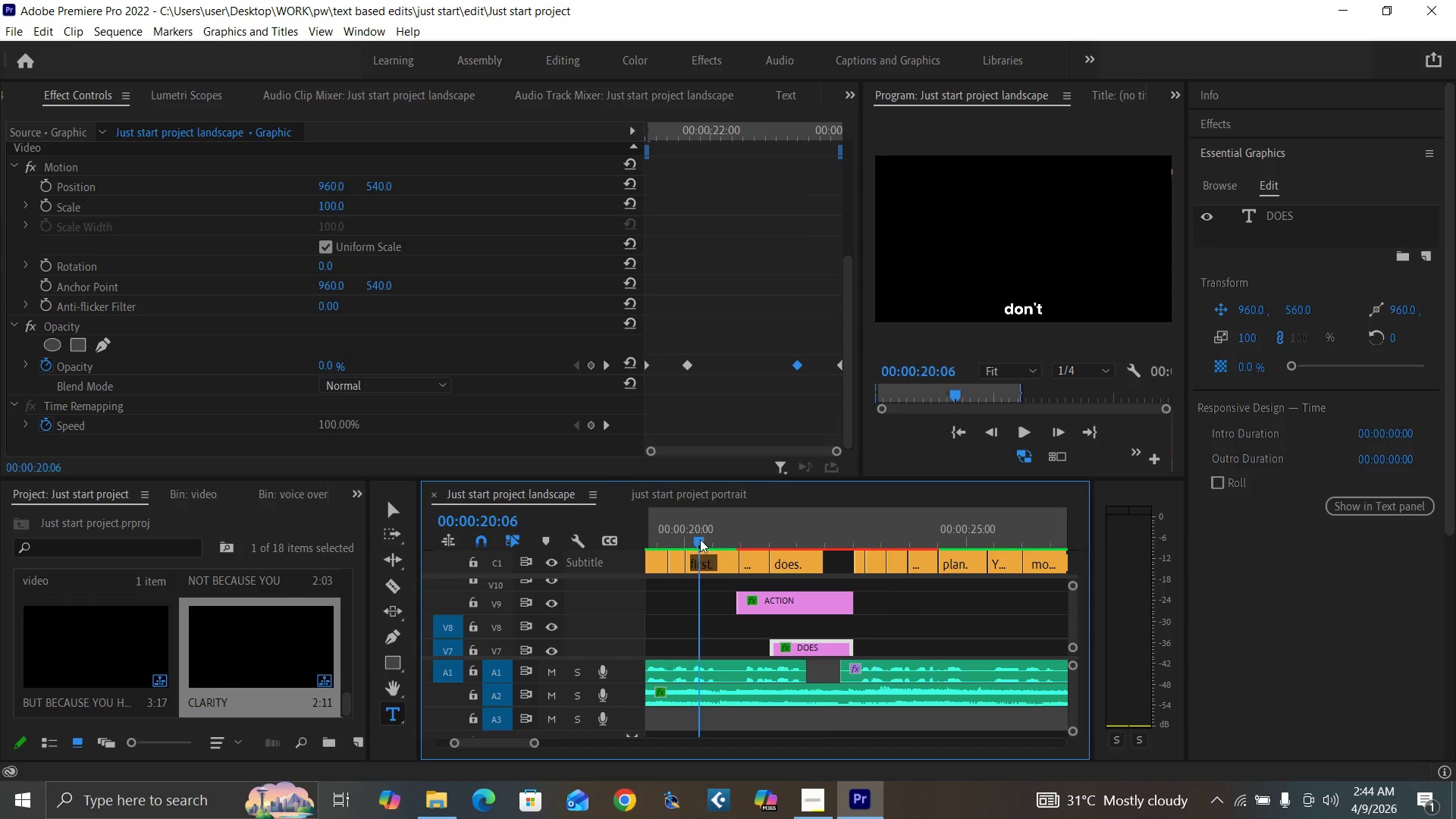 
key(Space)
 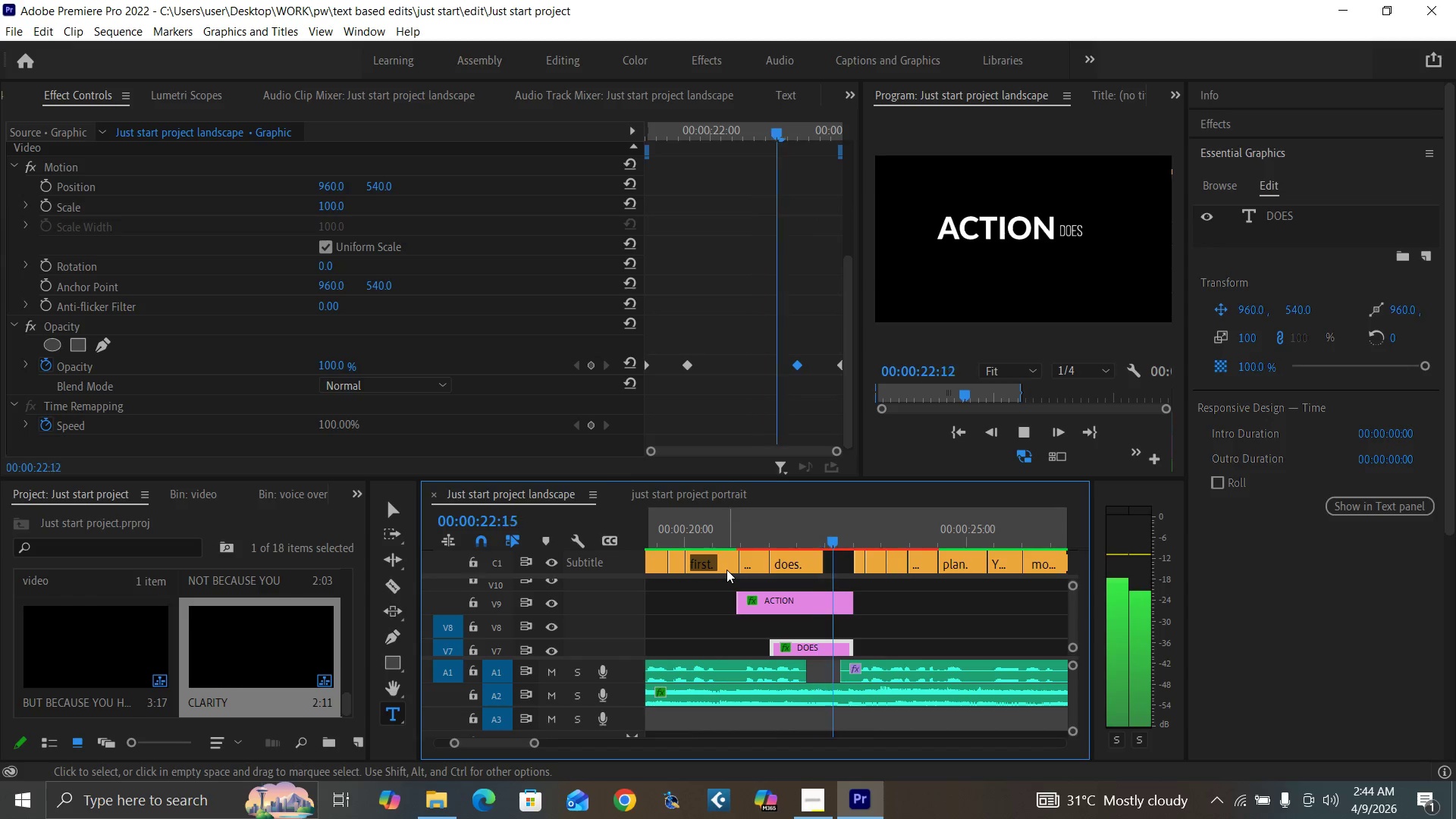 
key(Space)
 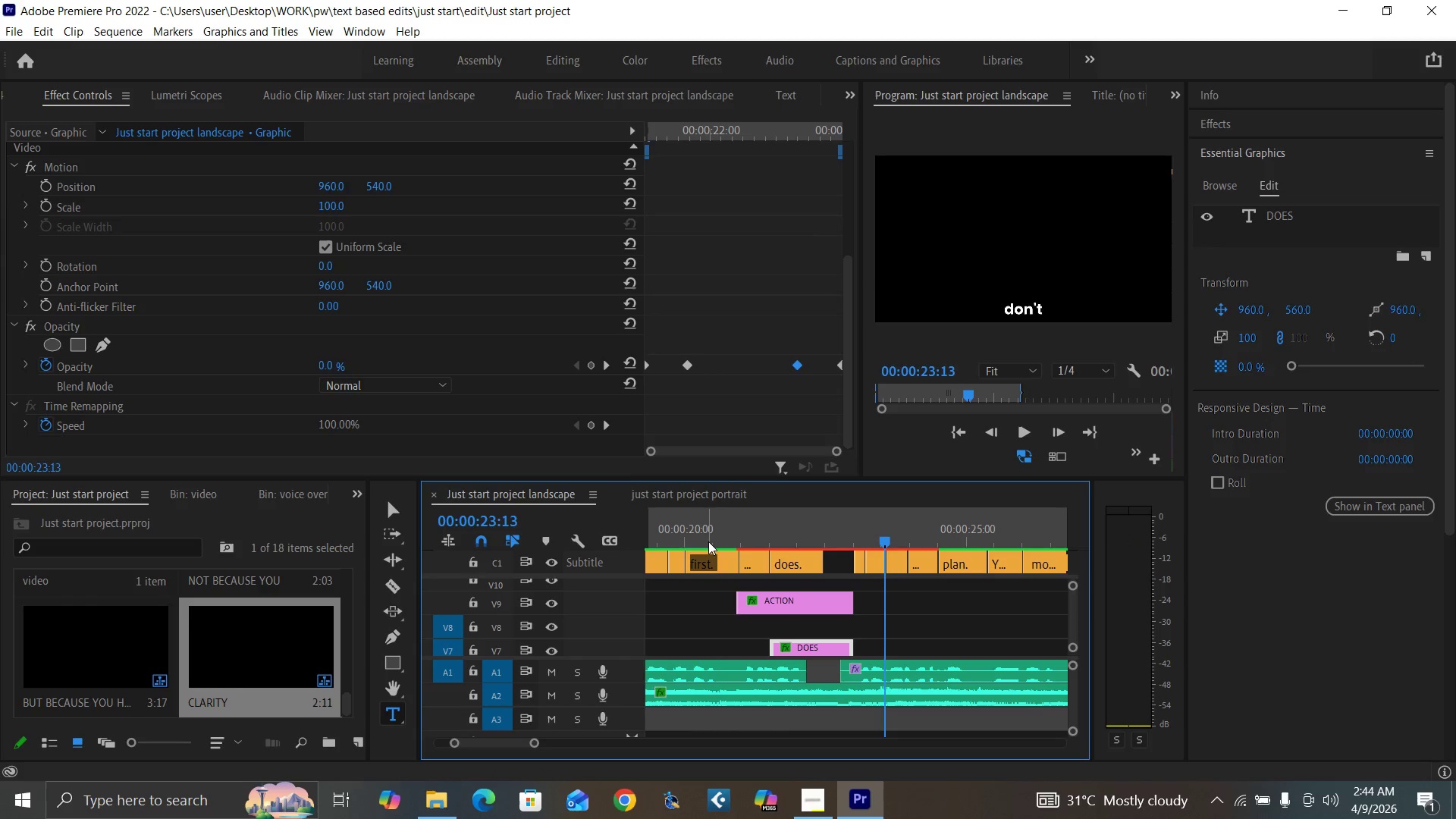 
key(Space)
 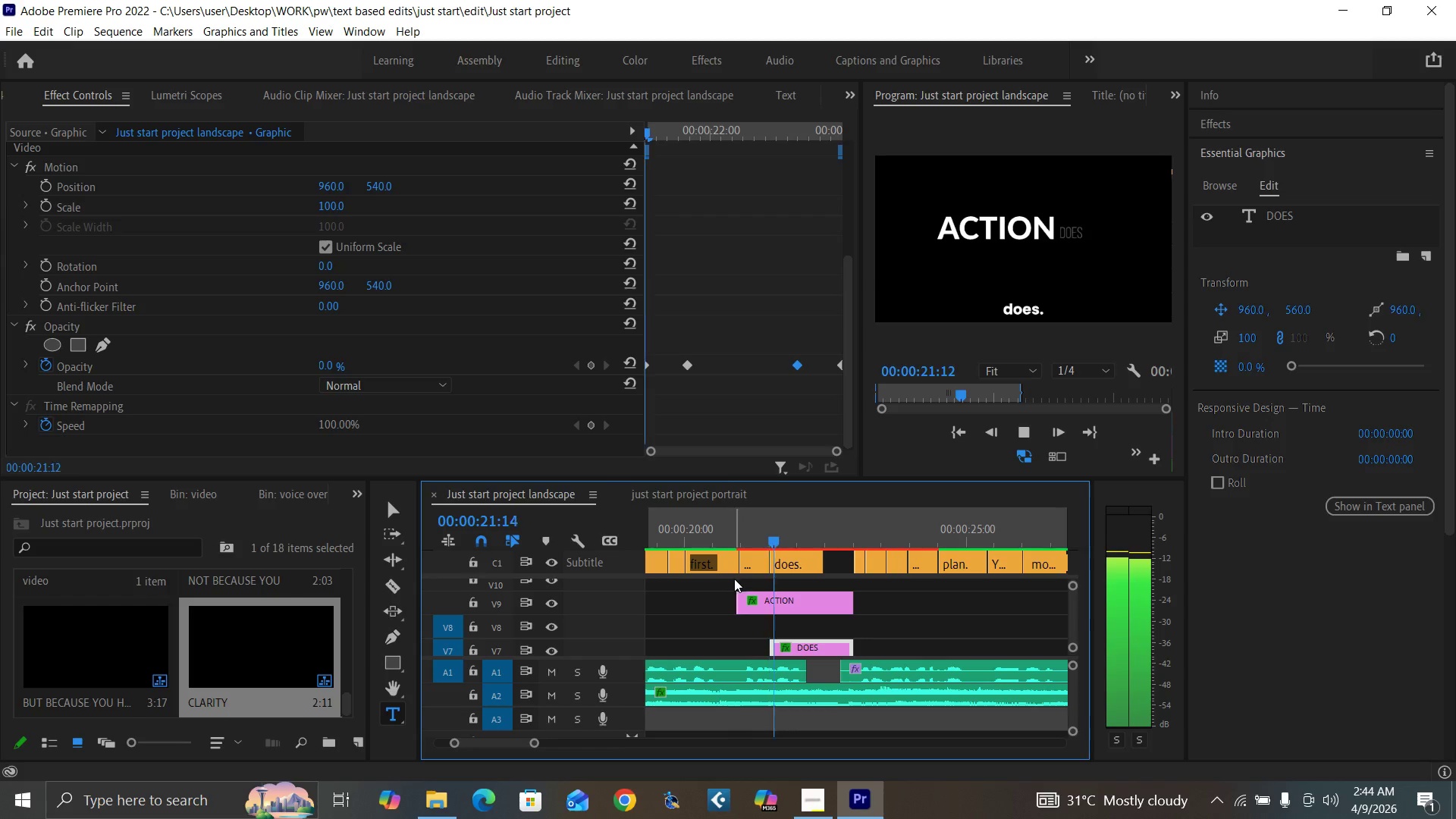 
key(Space)
 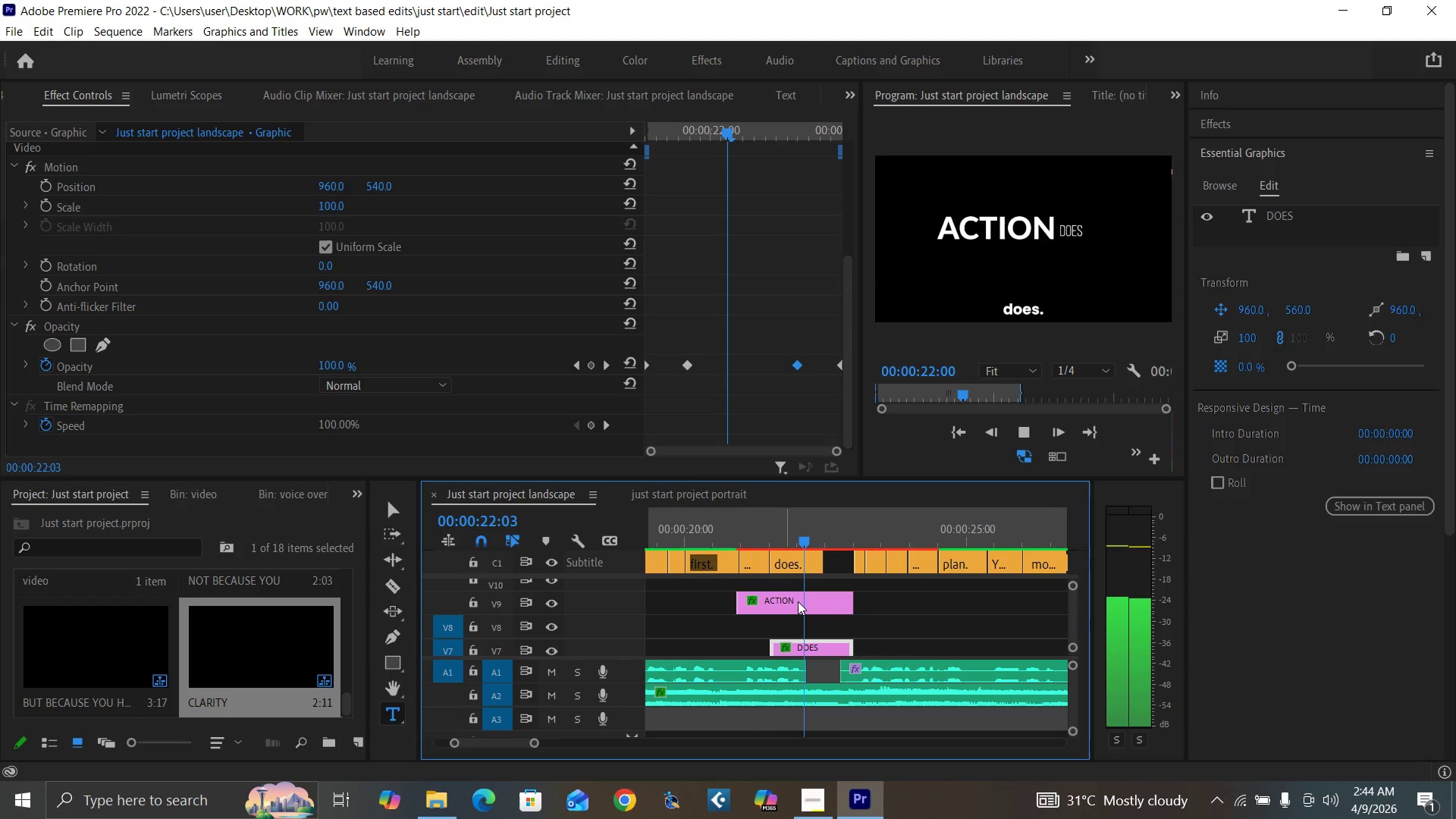 
left_click([798, 601])
 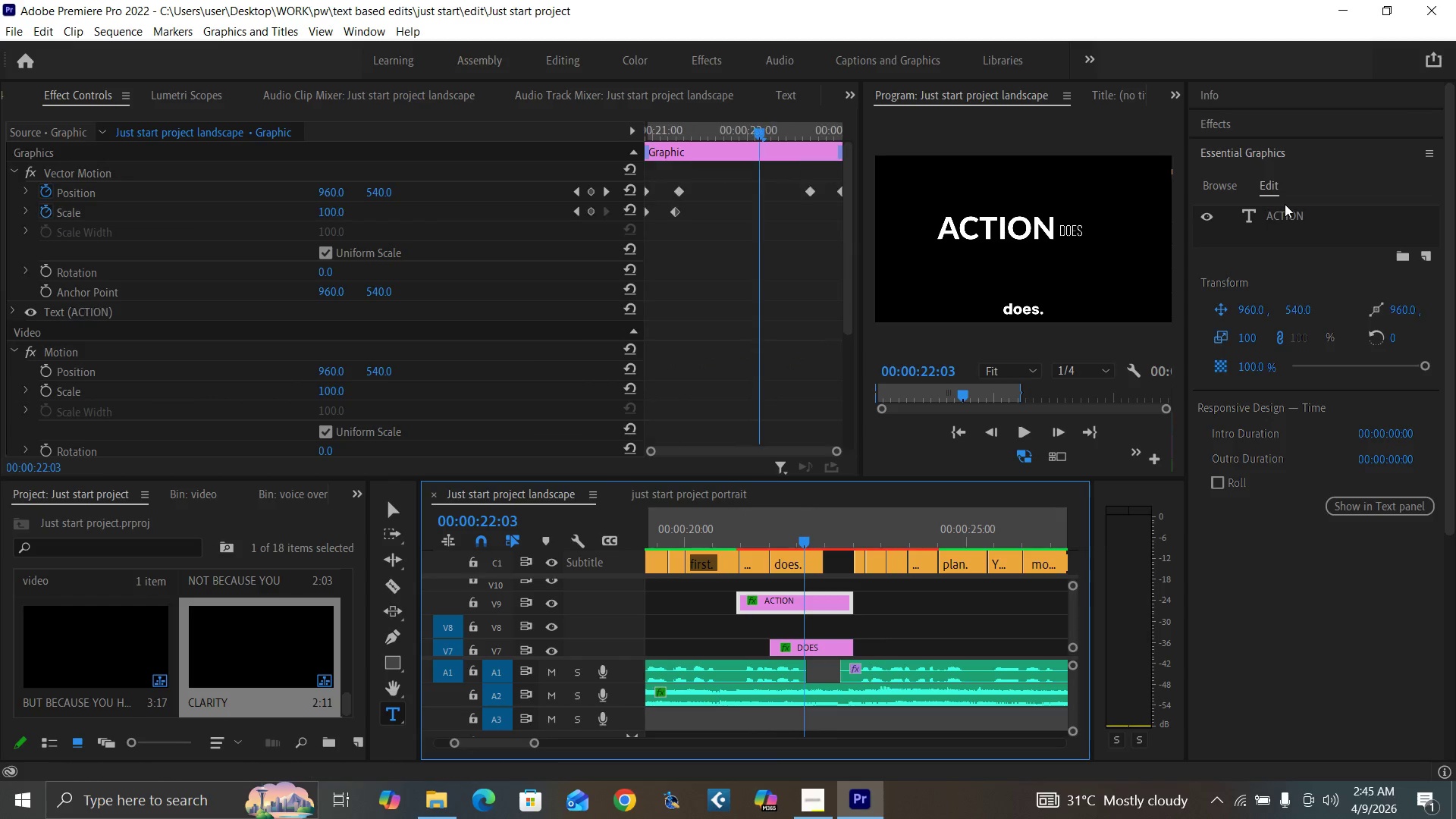 
left_click([1282, 215])
 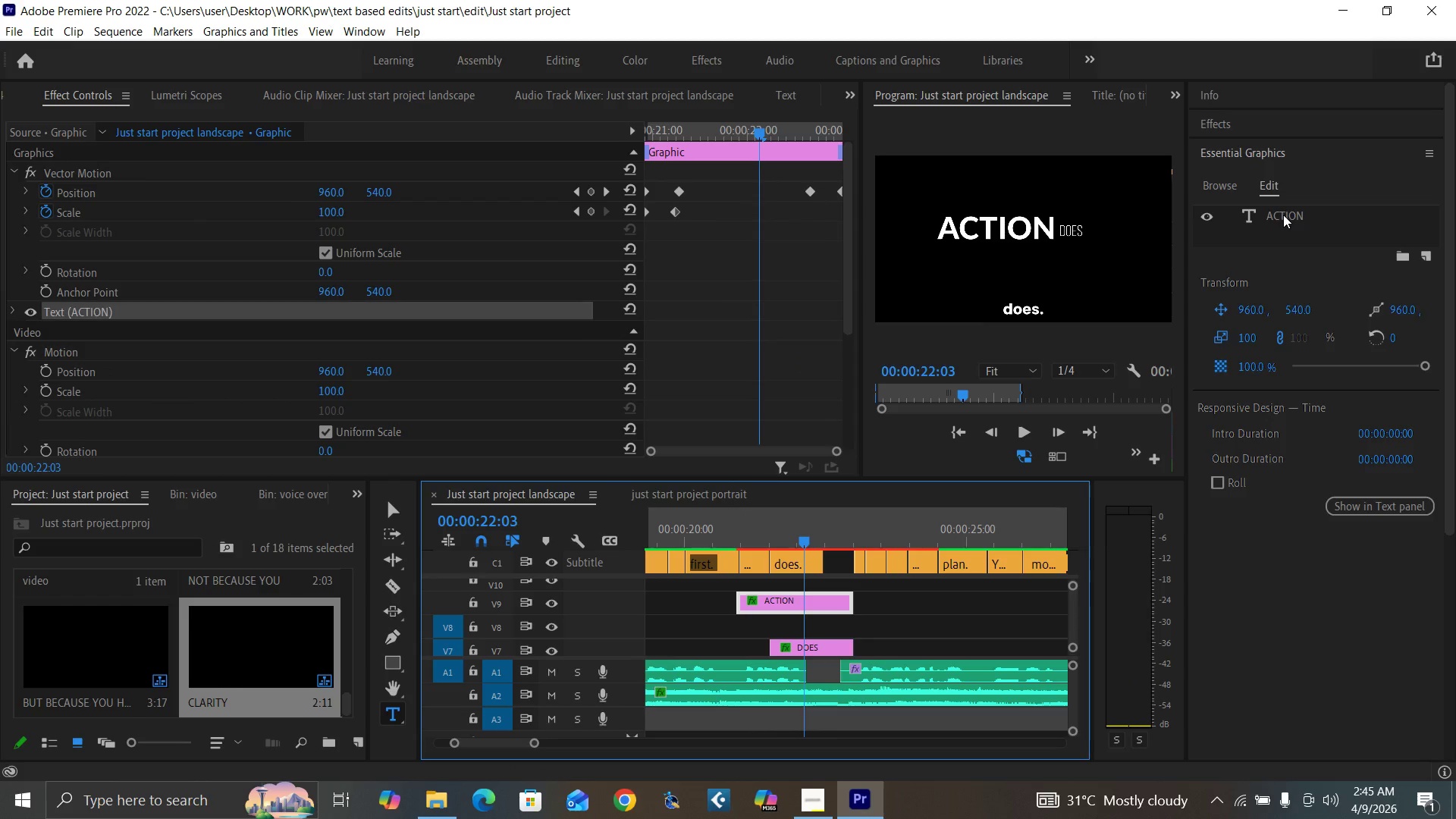 
triple_click([1283, 214])
 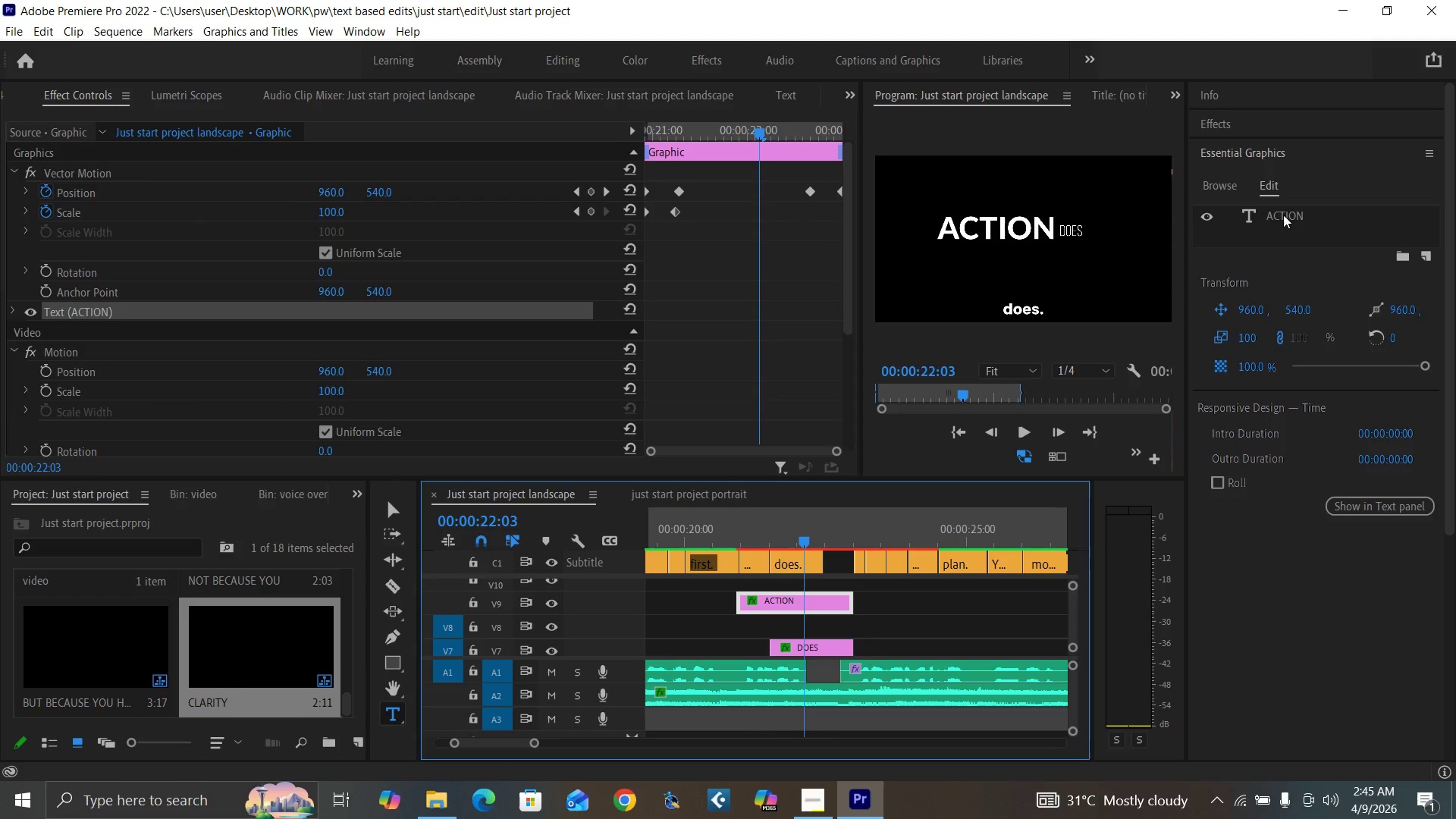 
triple_click([1283, 214])
 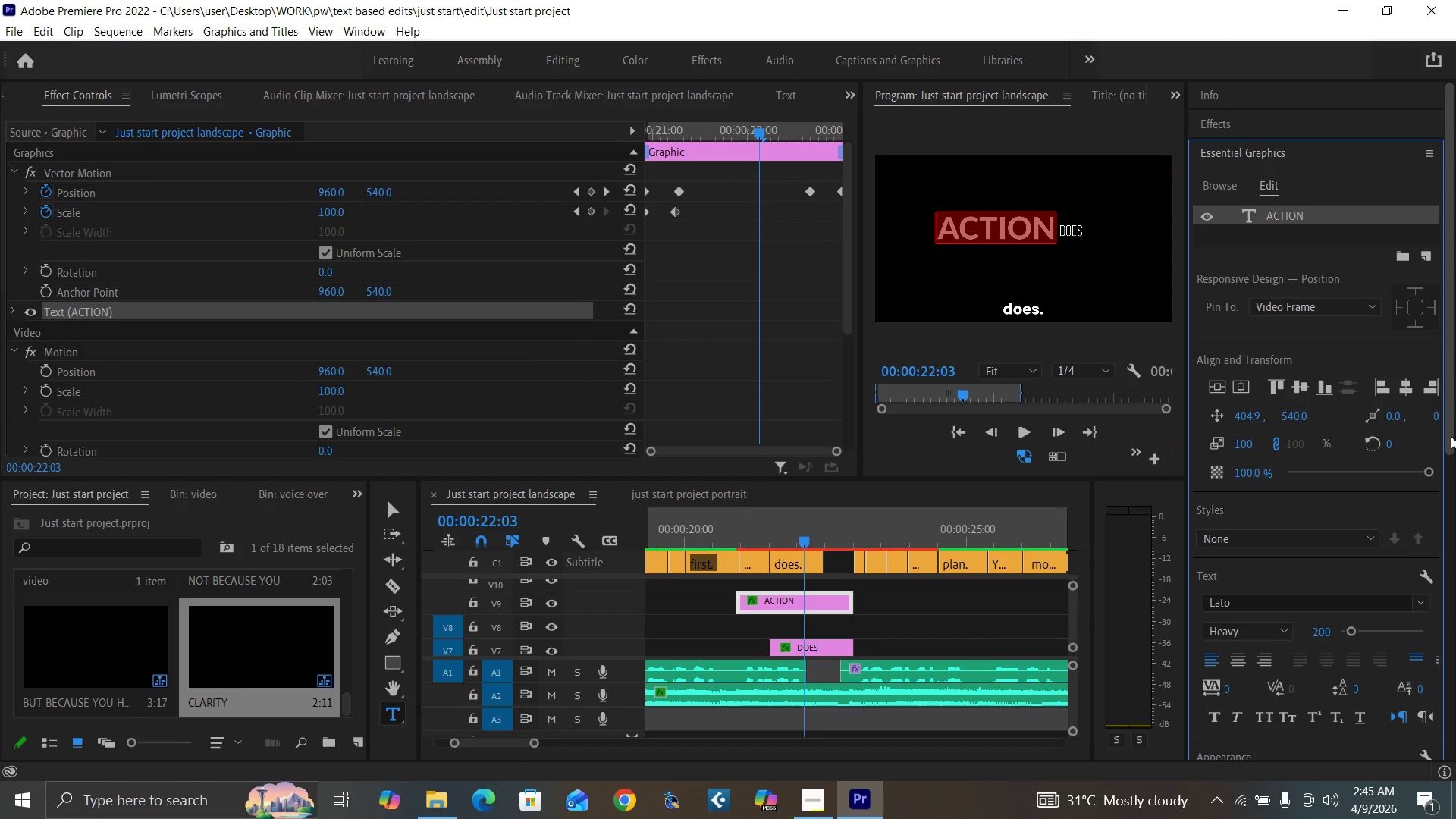 
left_click_drag(start_coordinate=[1452, 432], to_coordinate=[1426, 566])
 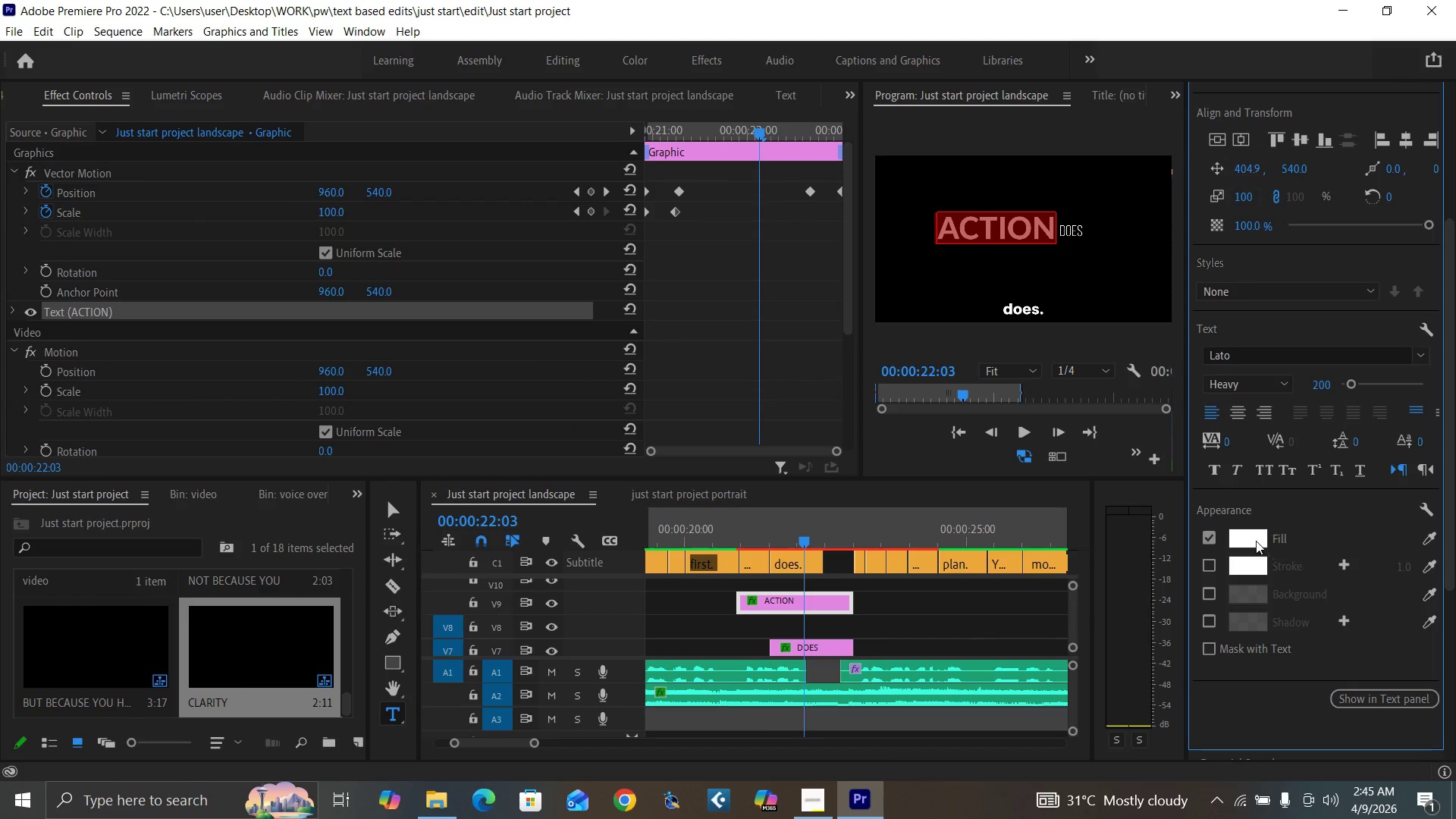 
left_click([1256, 541])
 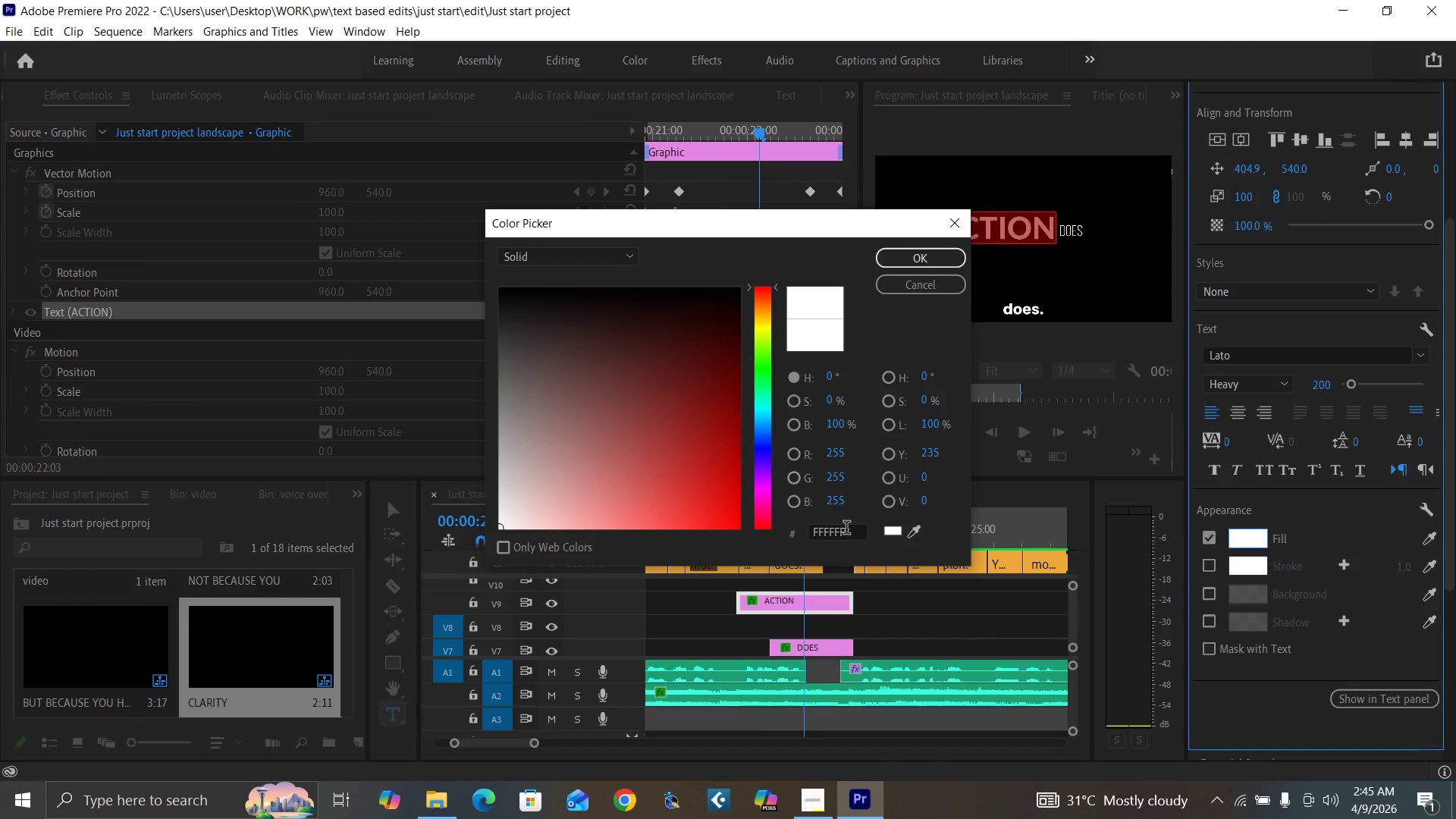 
left_click([849, 535])
 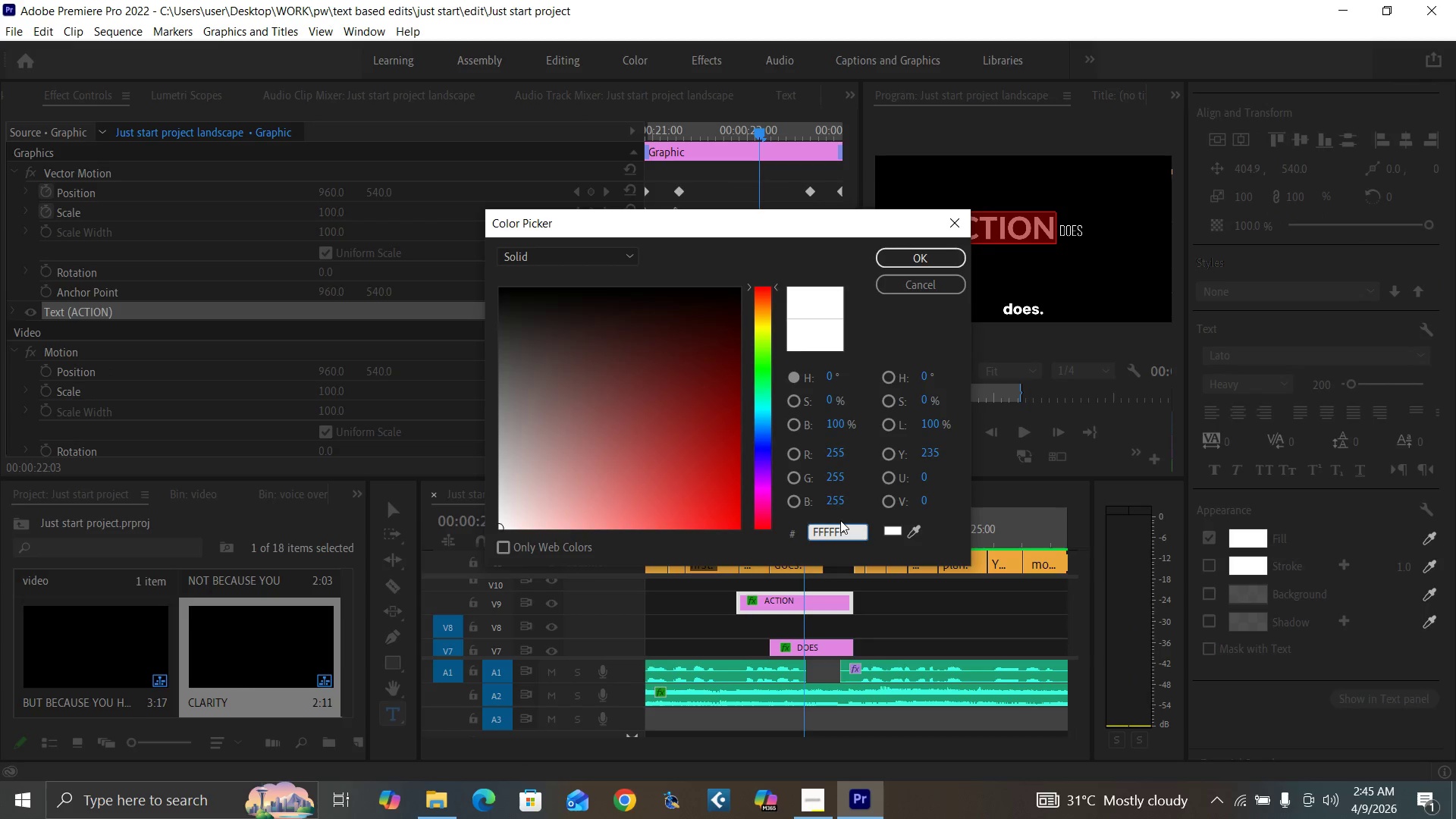 
key(Backspace)
key(Backspace)
key(Backspace)
key(Backspace)
type(0094)
 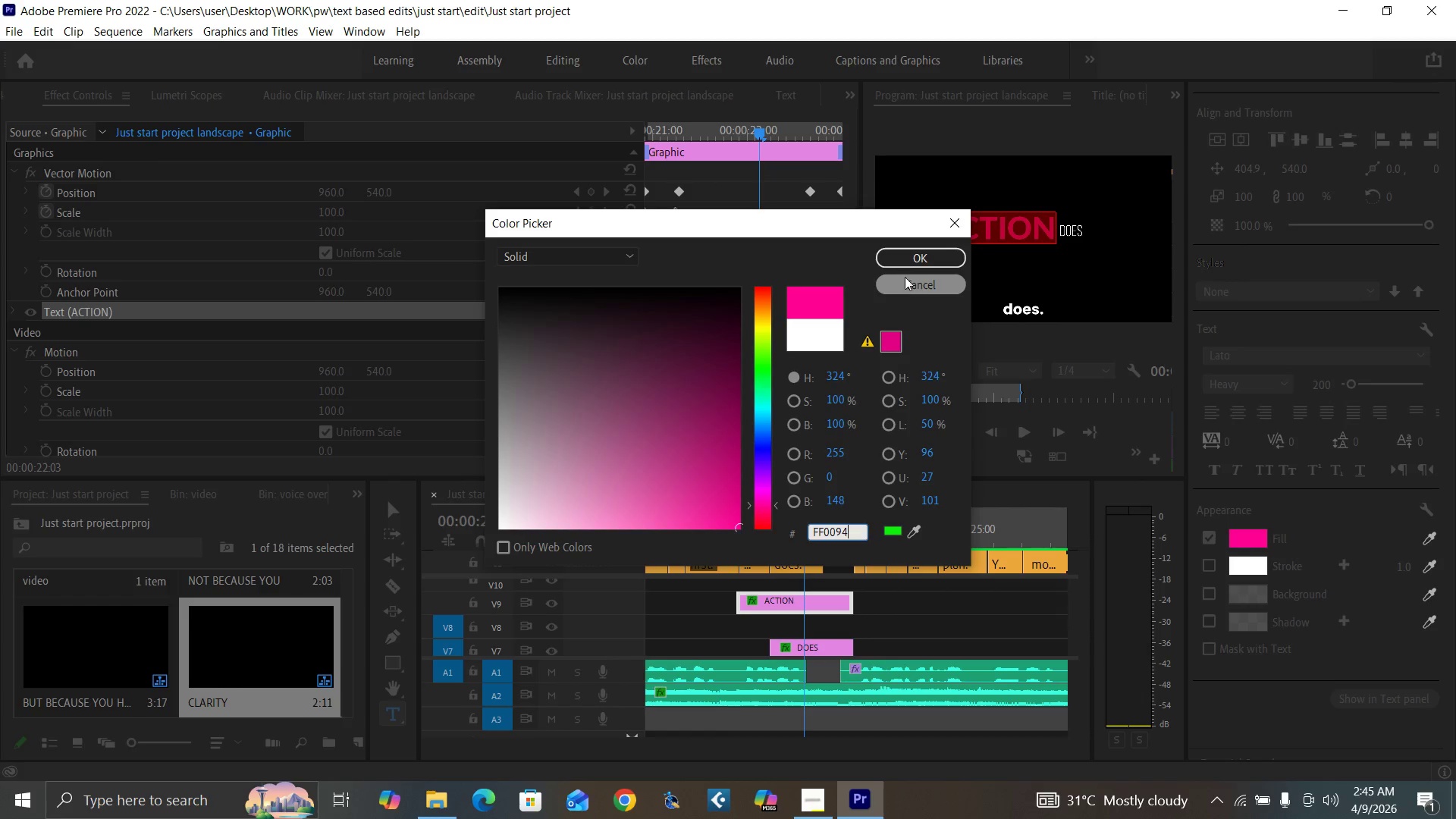 
left_click([909, 261])
 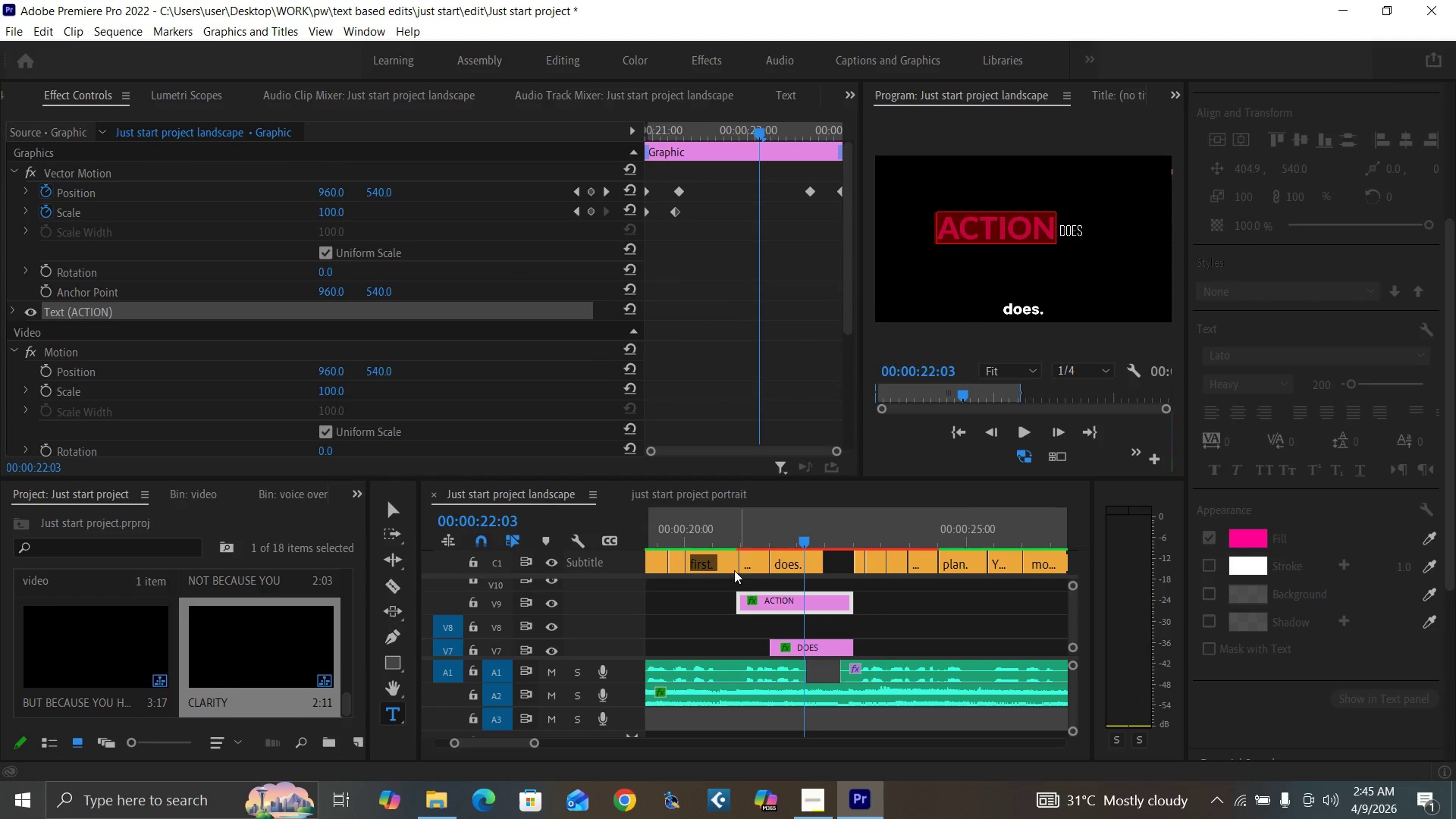 
left_click([732, 531])
 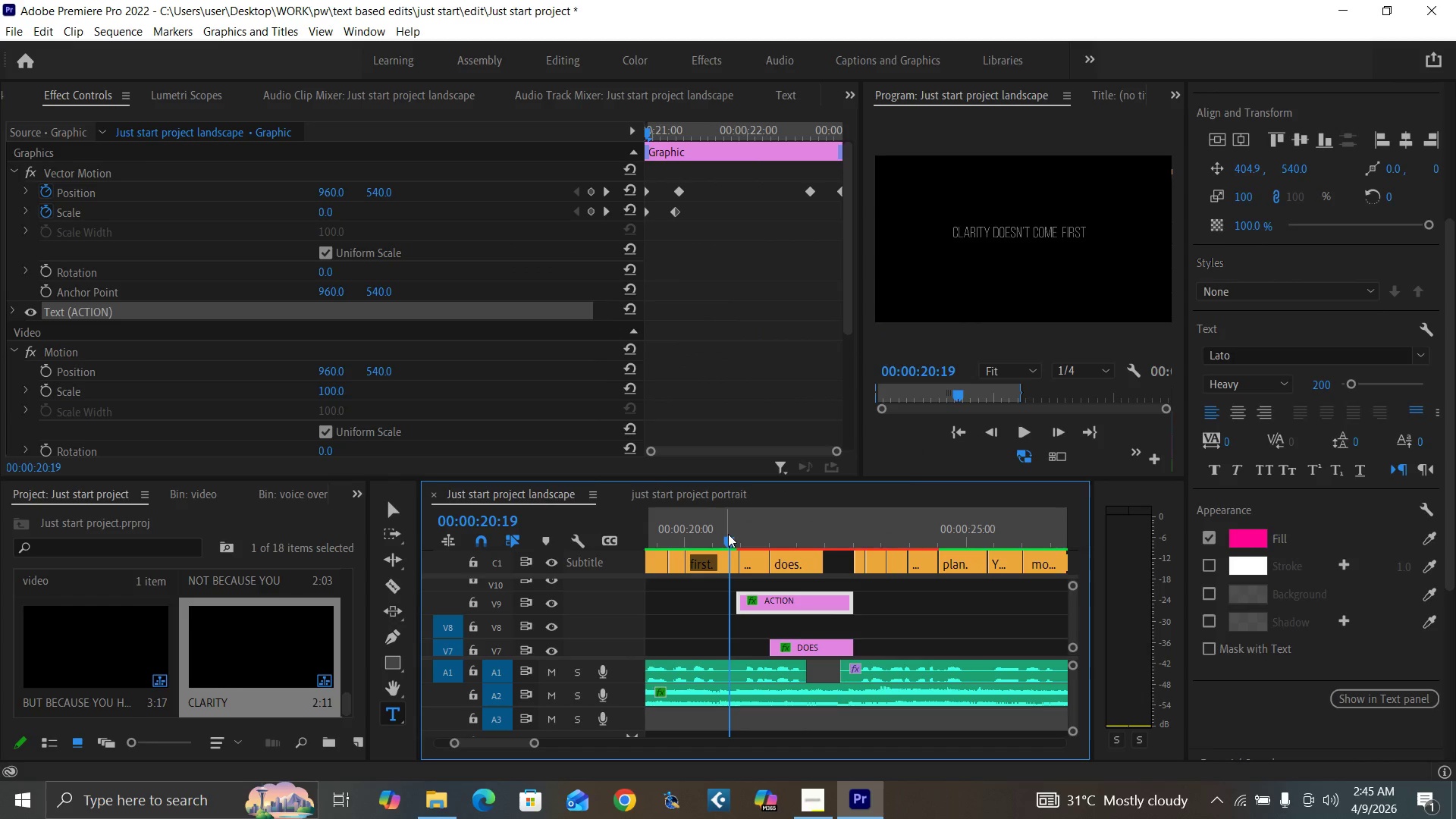 
key(Control+Backquote)
 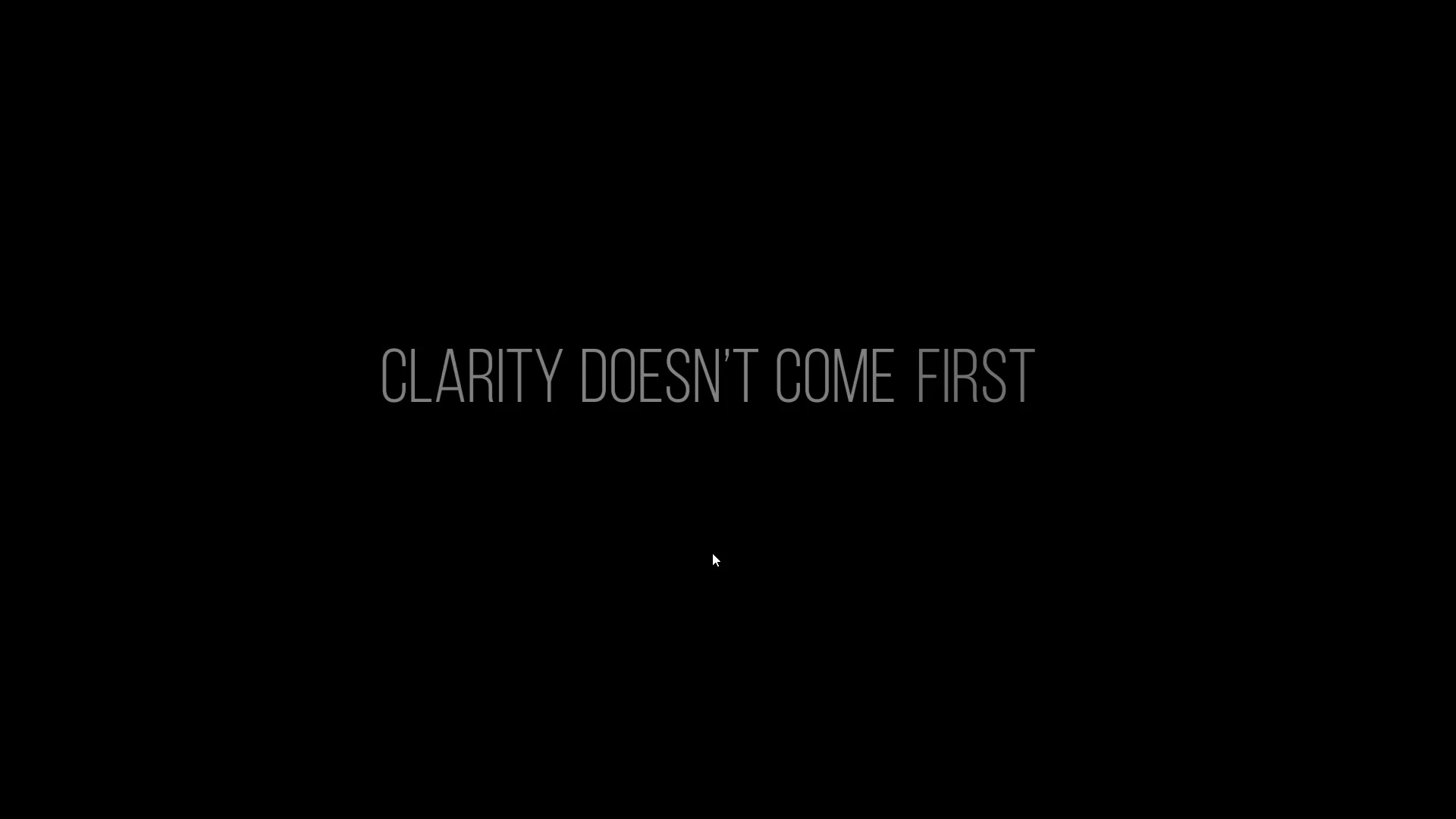 
key(Space)
 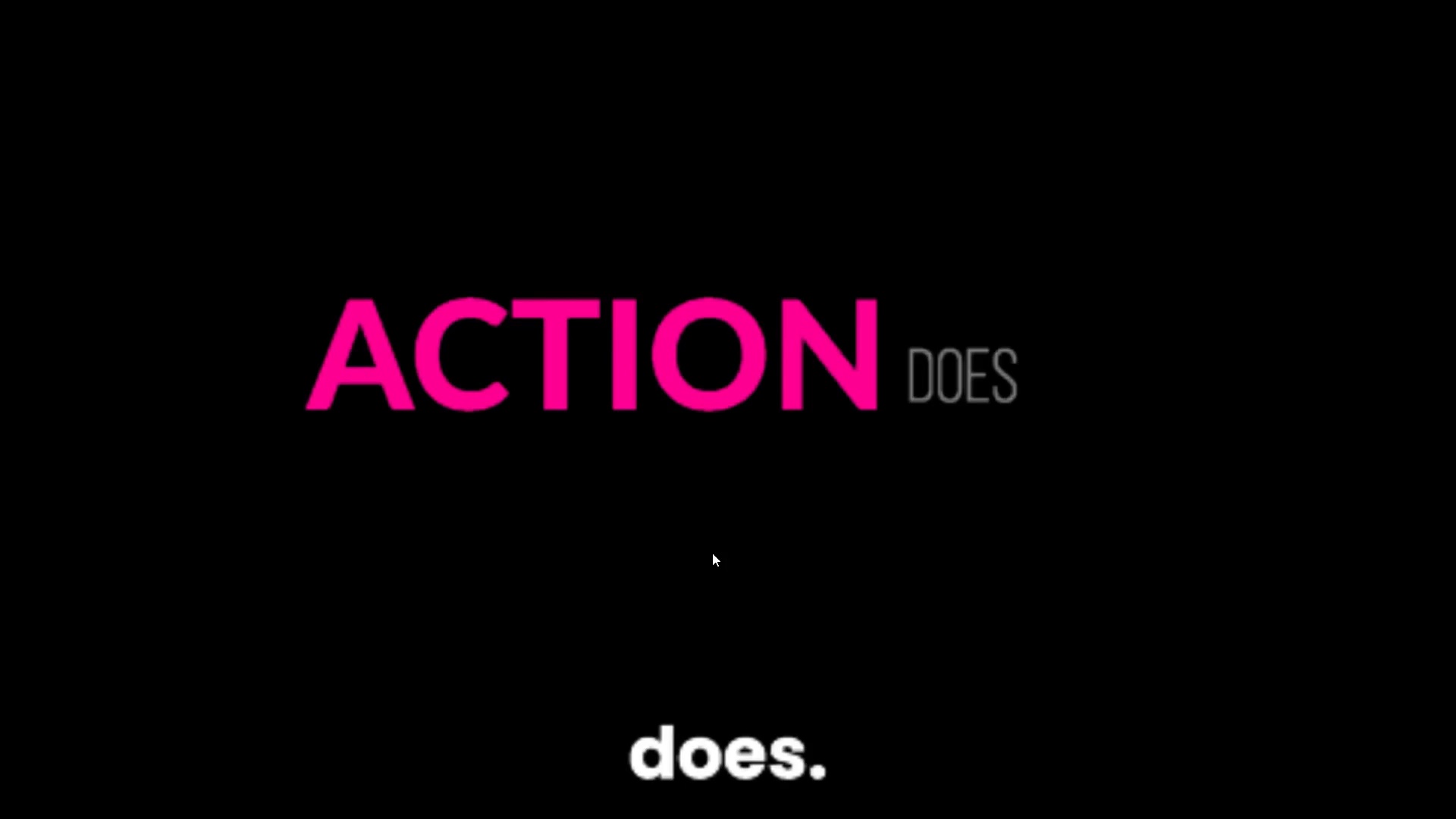 
key(Space)
 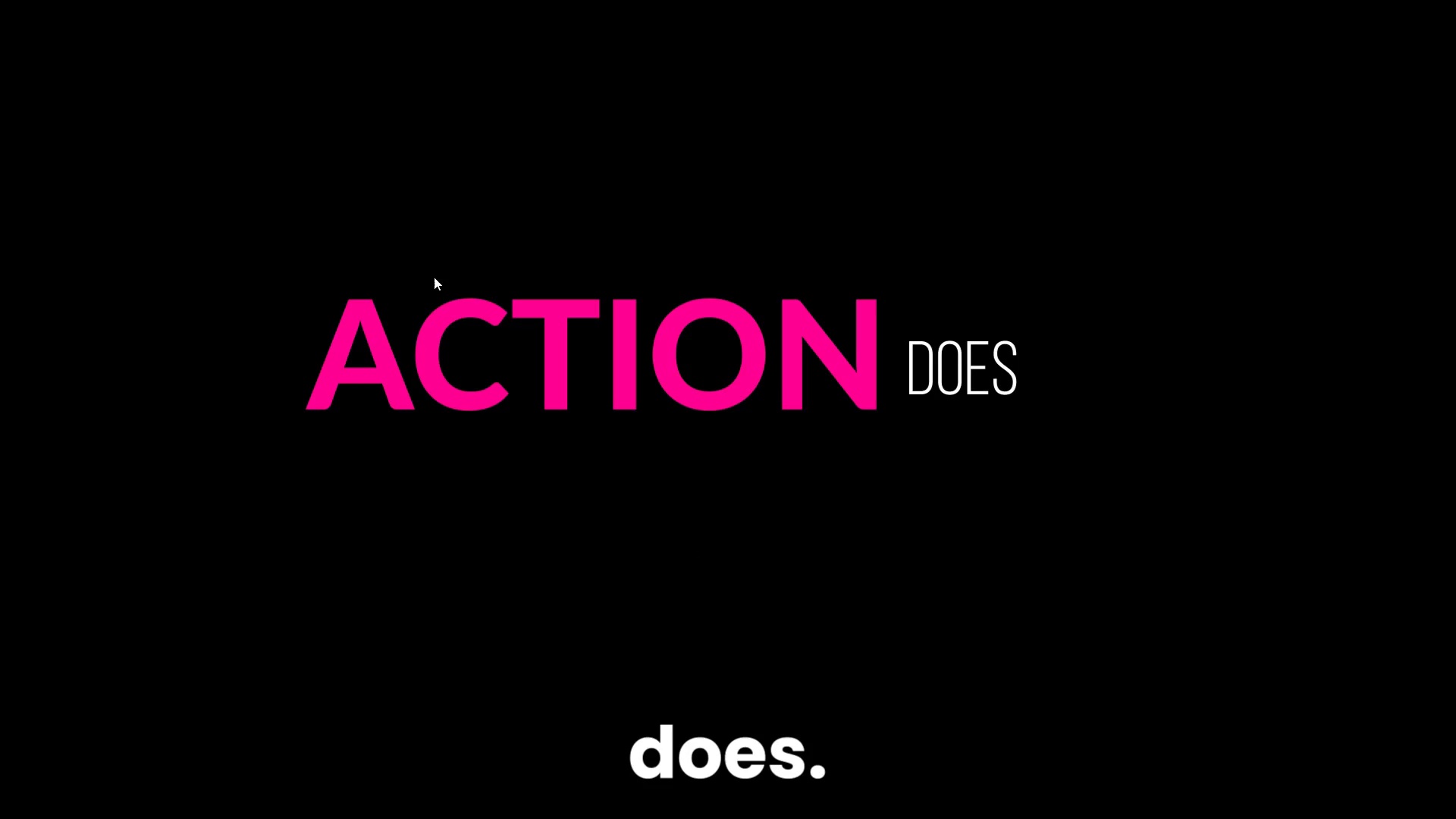 
hold_key(key=ControlLeft, duration=1.52)
 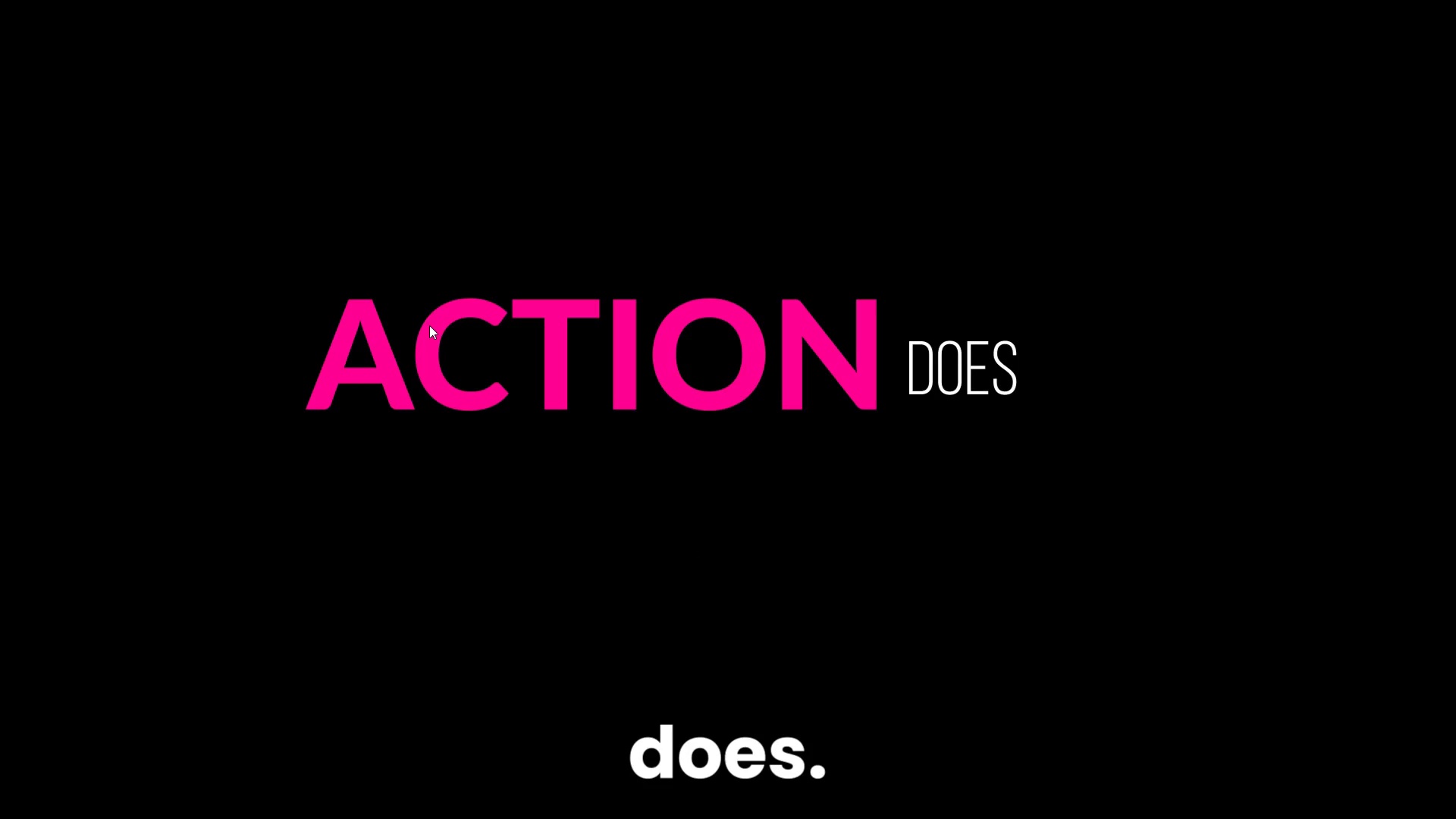 
key(Control+Backquote)
 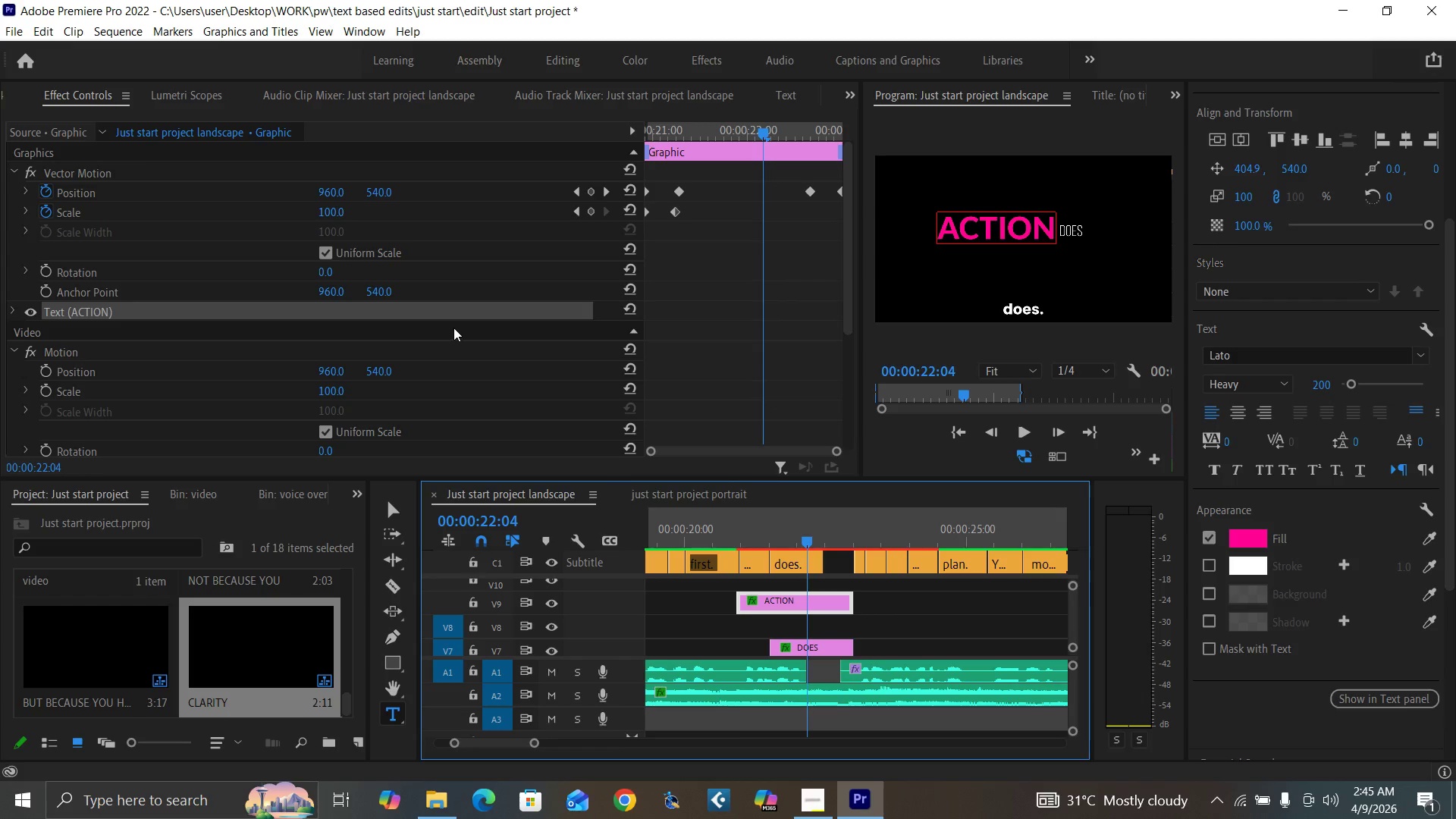 
key(Control+S)
 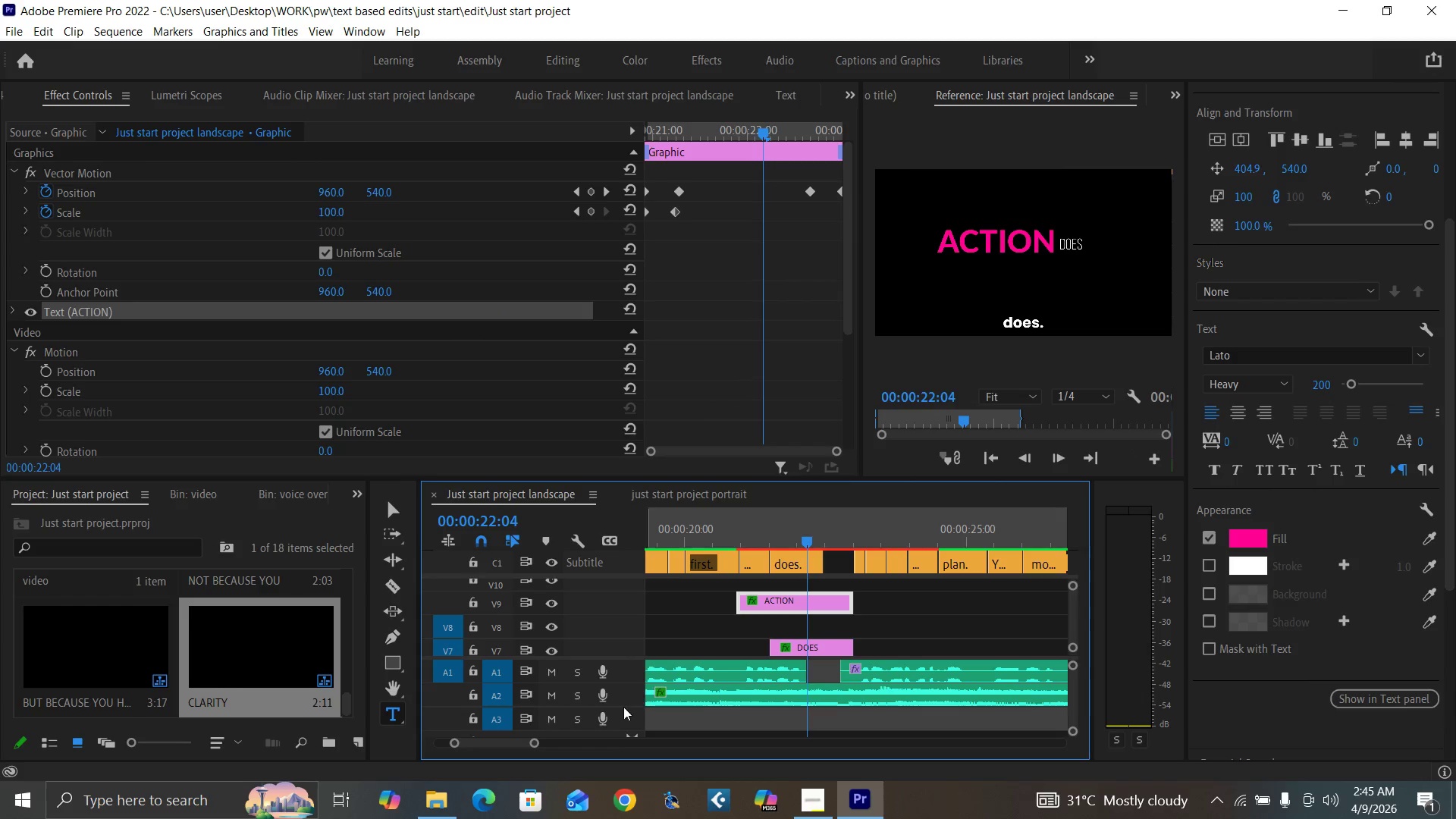 
left_click_drag(start_coordinate=[532, 743], to_coordinate=[580, 752])
 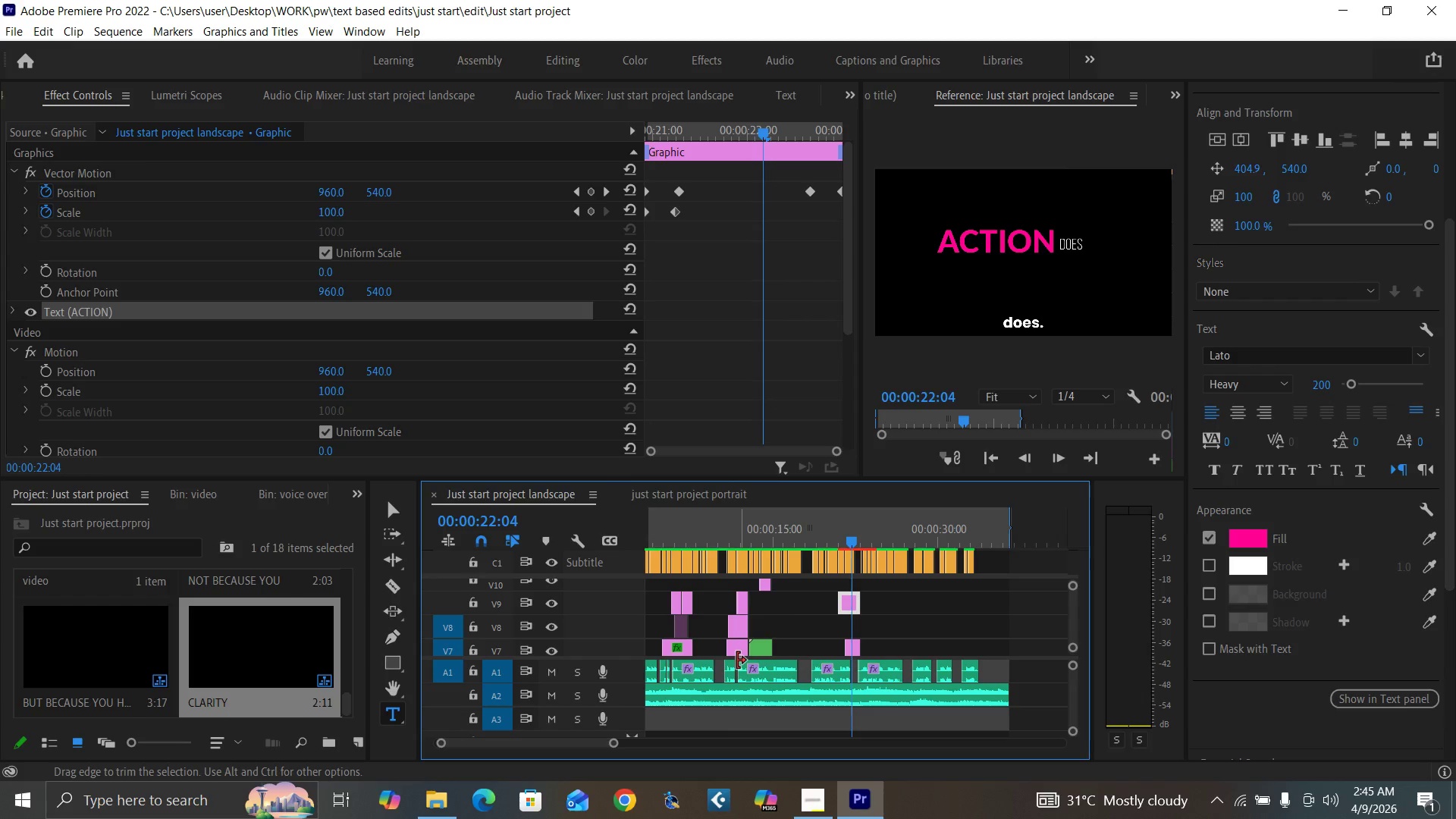 
key(Control+S)
 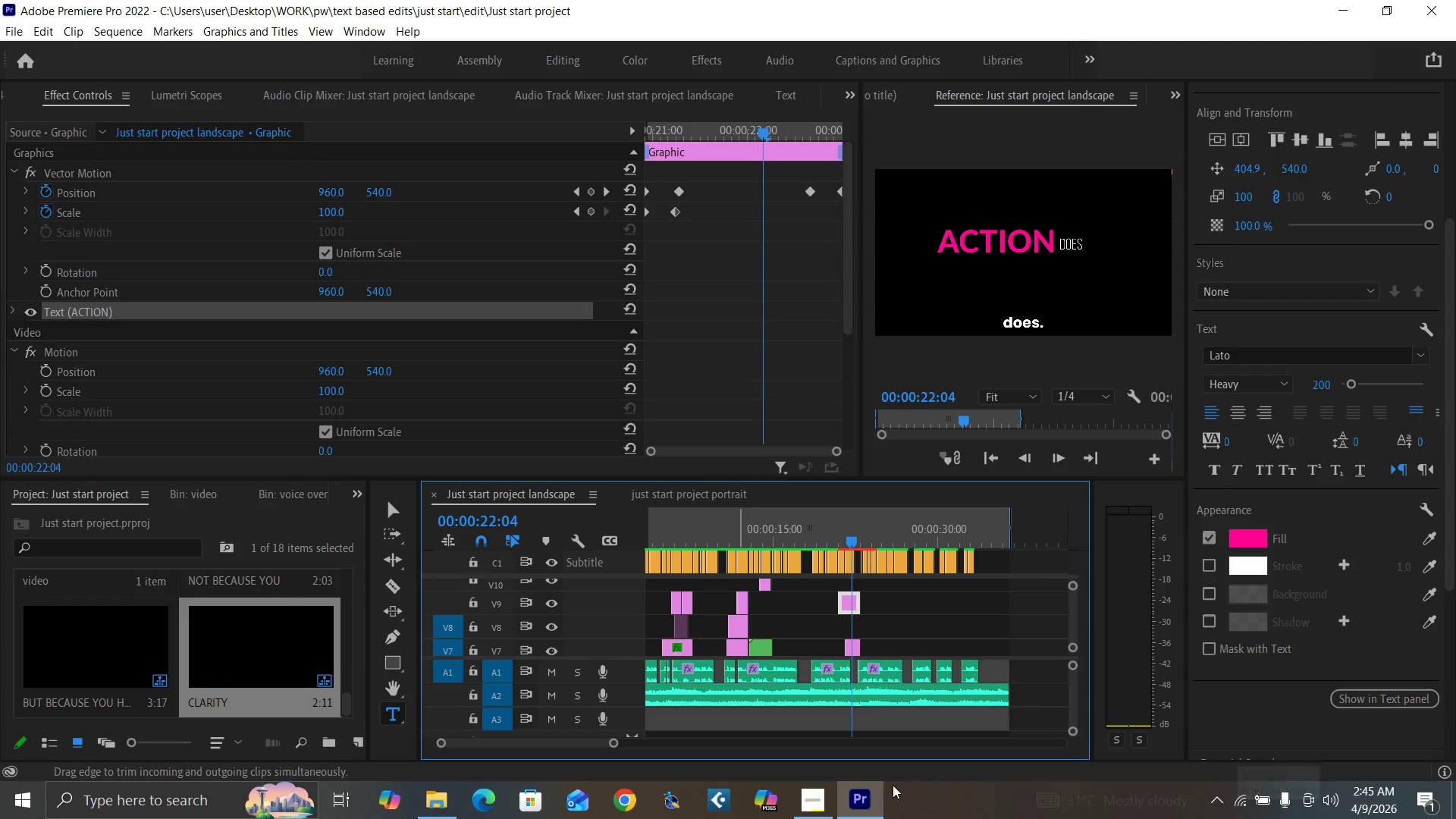 
left_click([817, 802])
 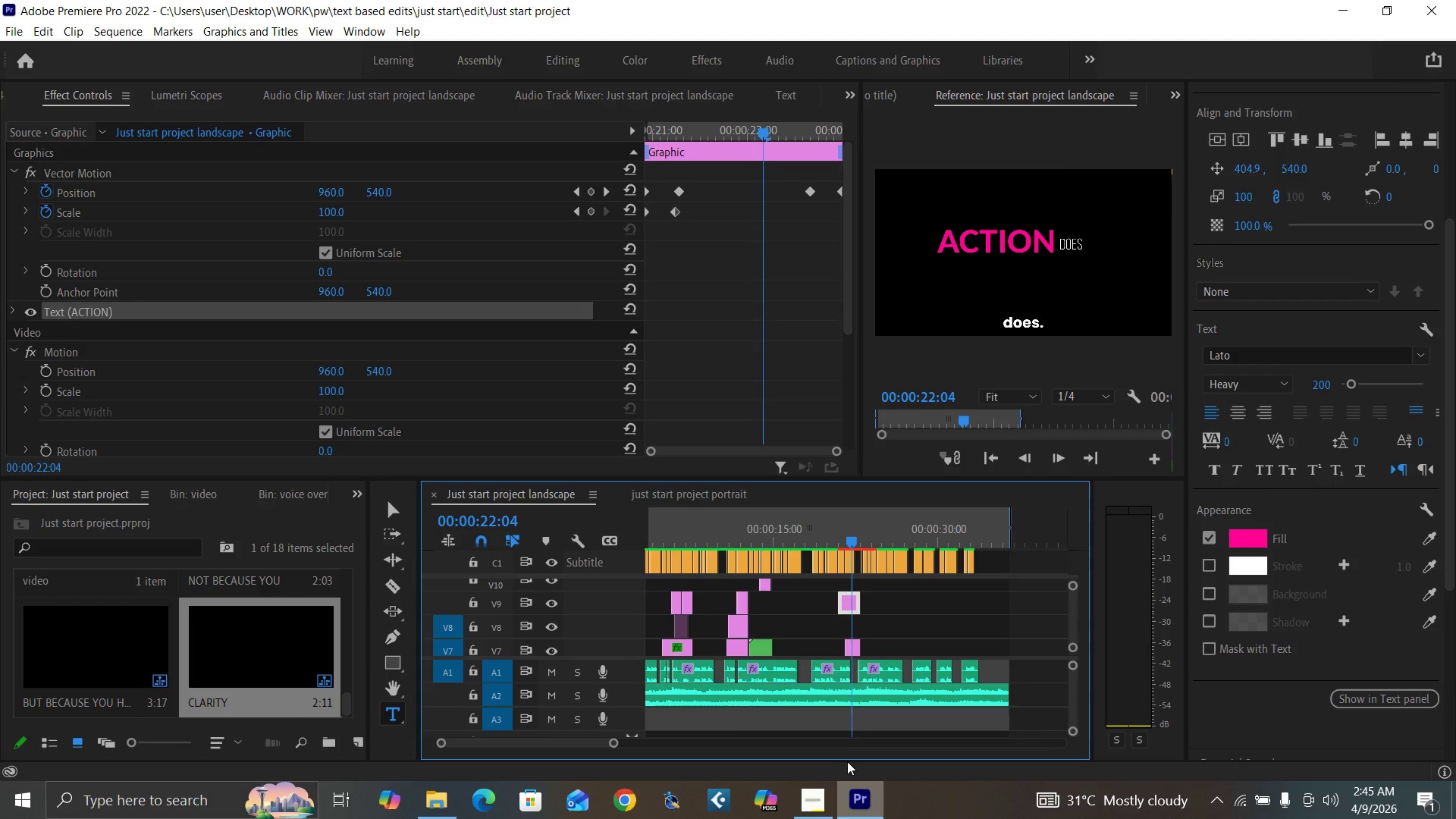 
wait(5.16)
 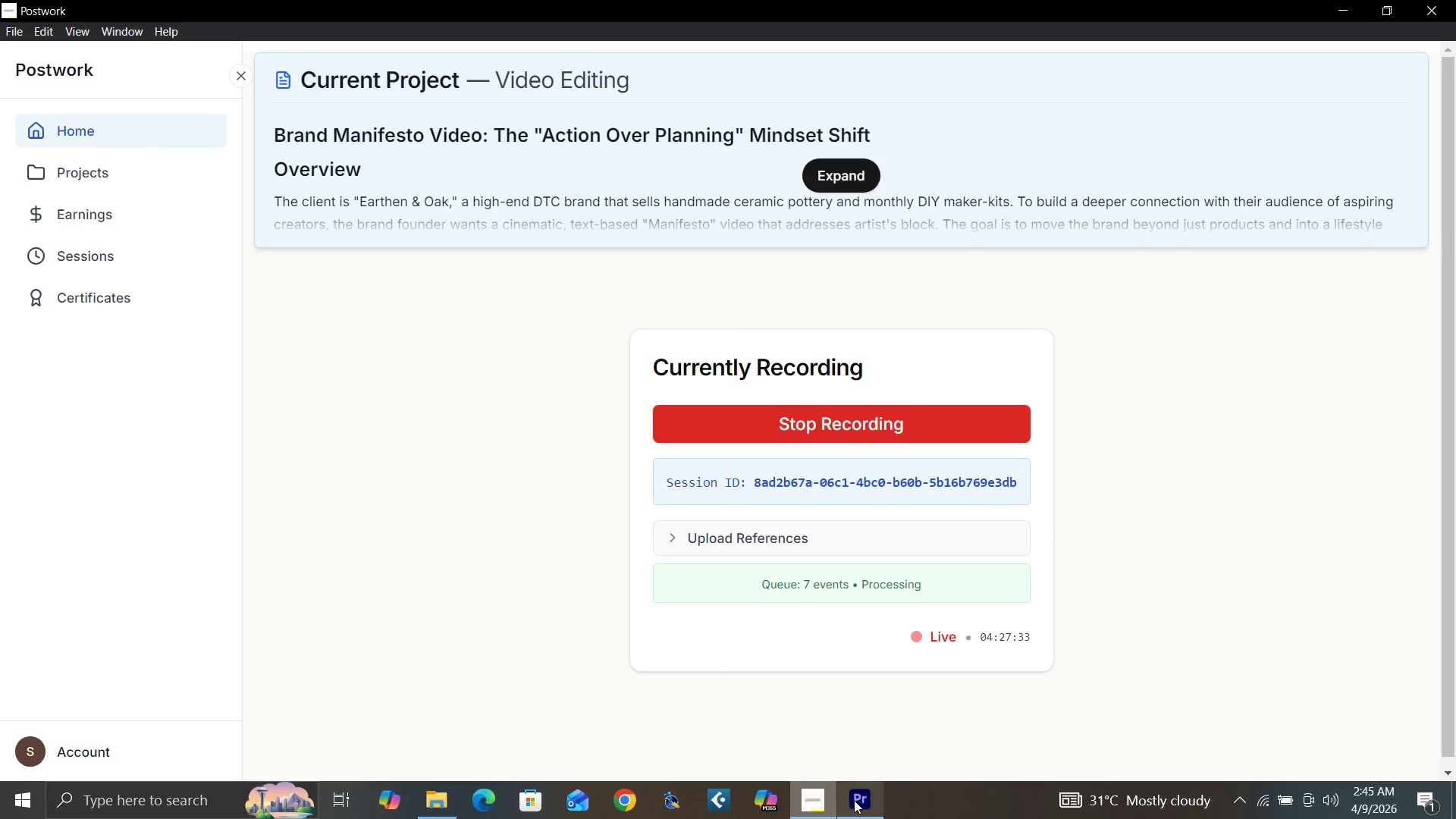 
key(Control+S)
 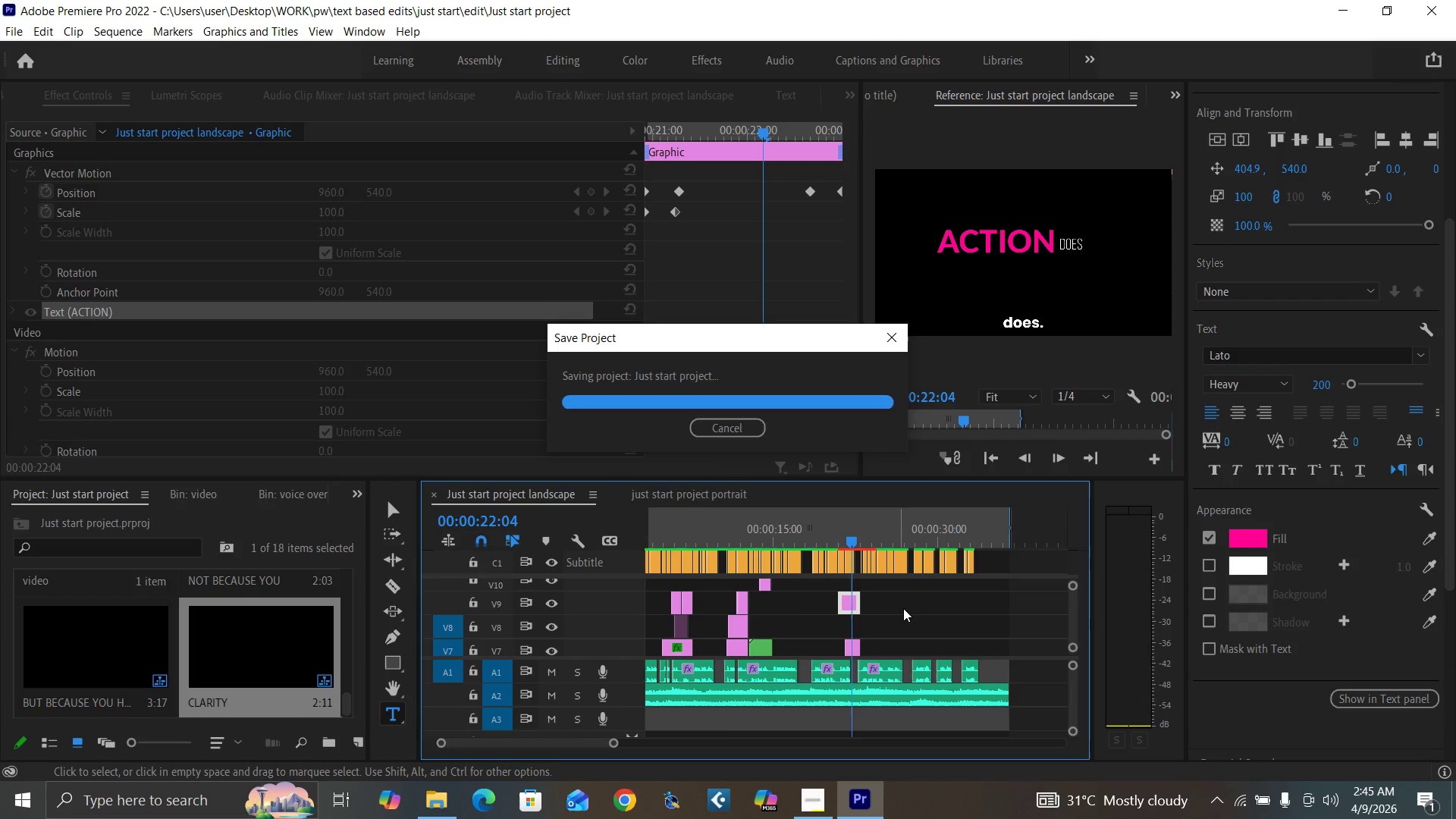 
key(Enter)
 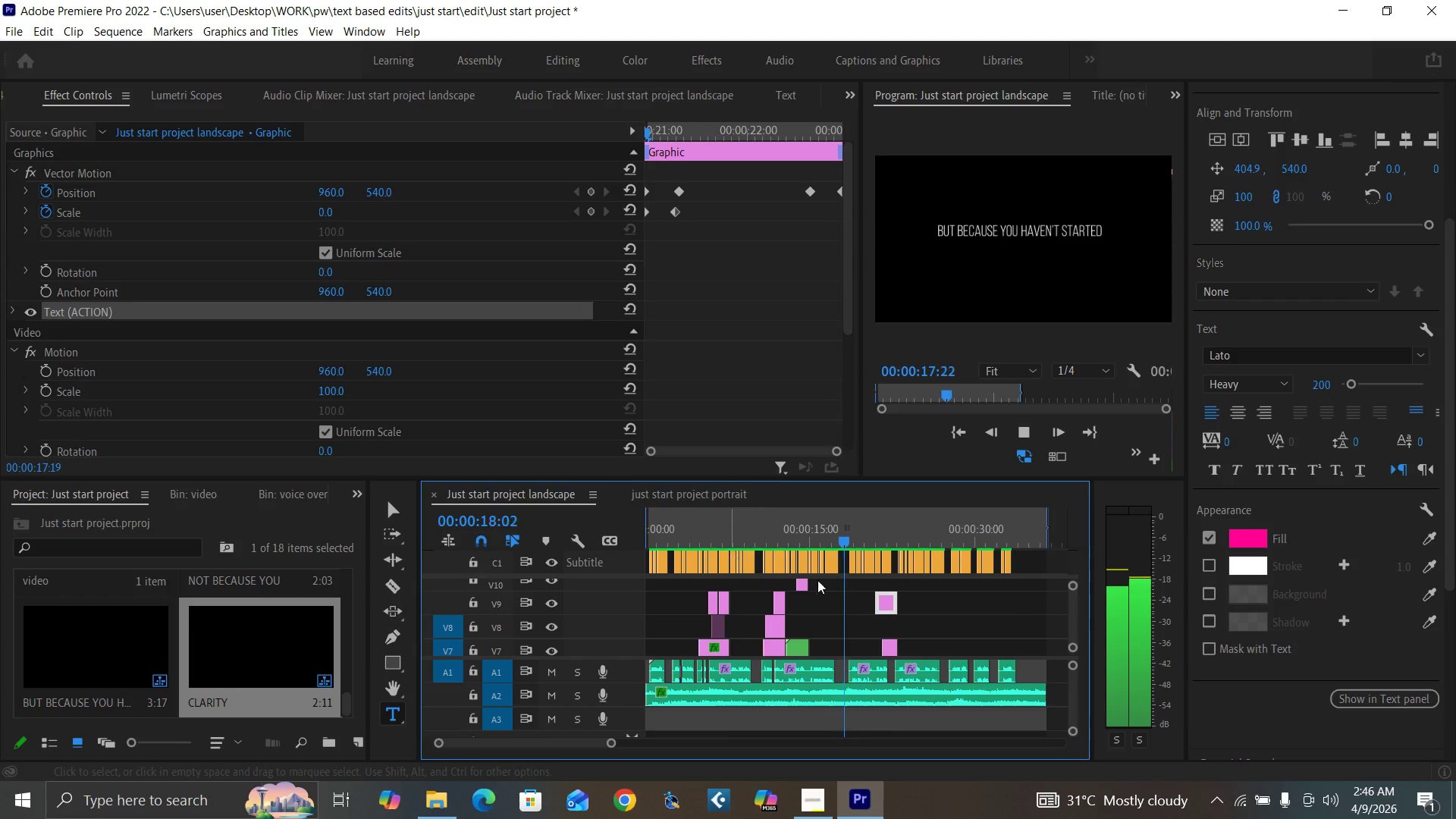 
wait(36.45)
 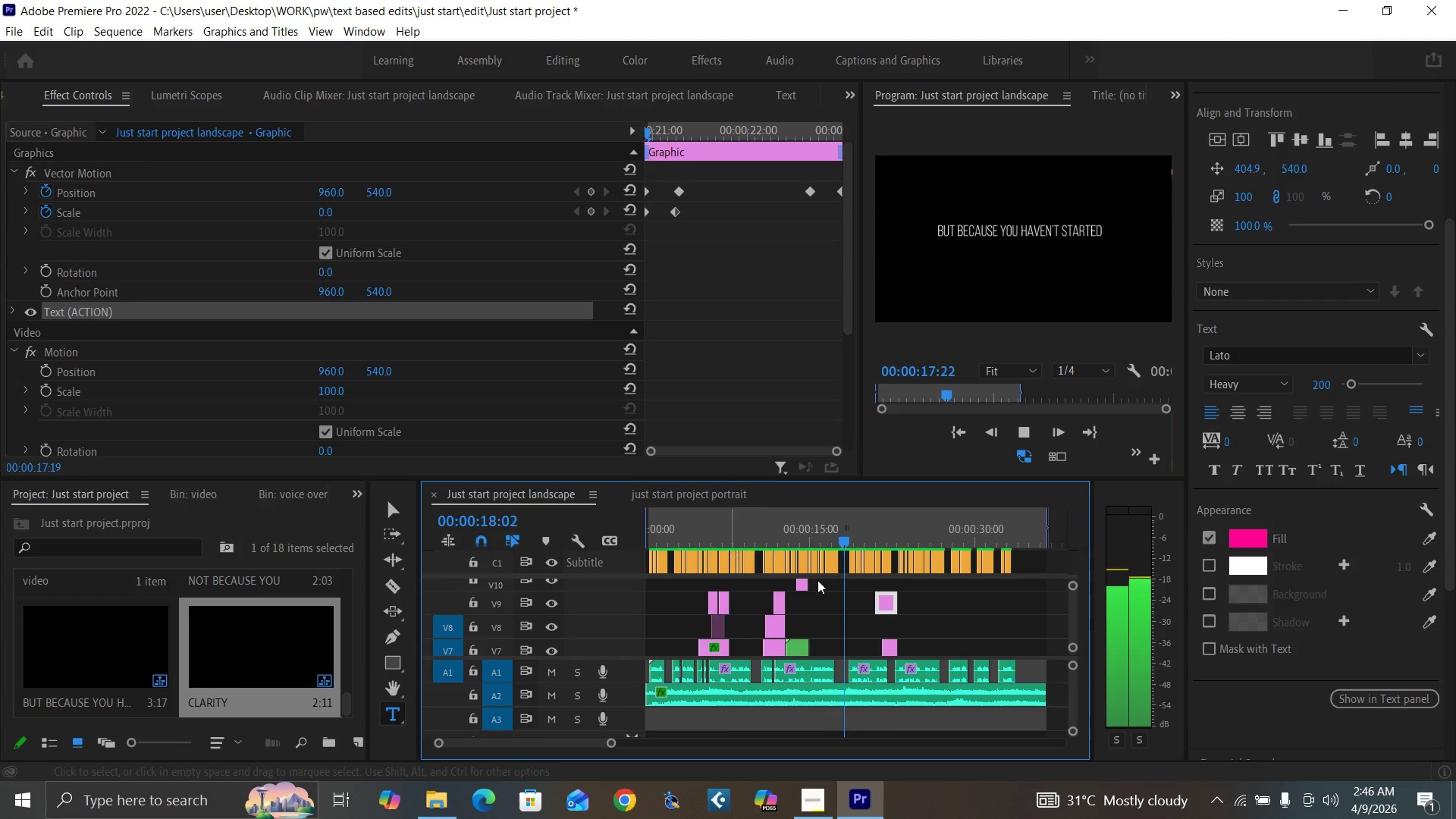 
key(Space)
 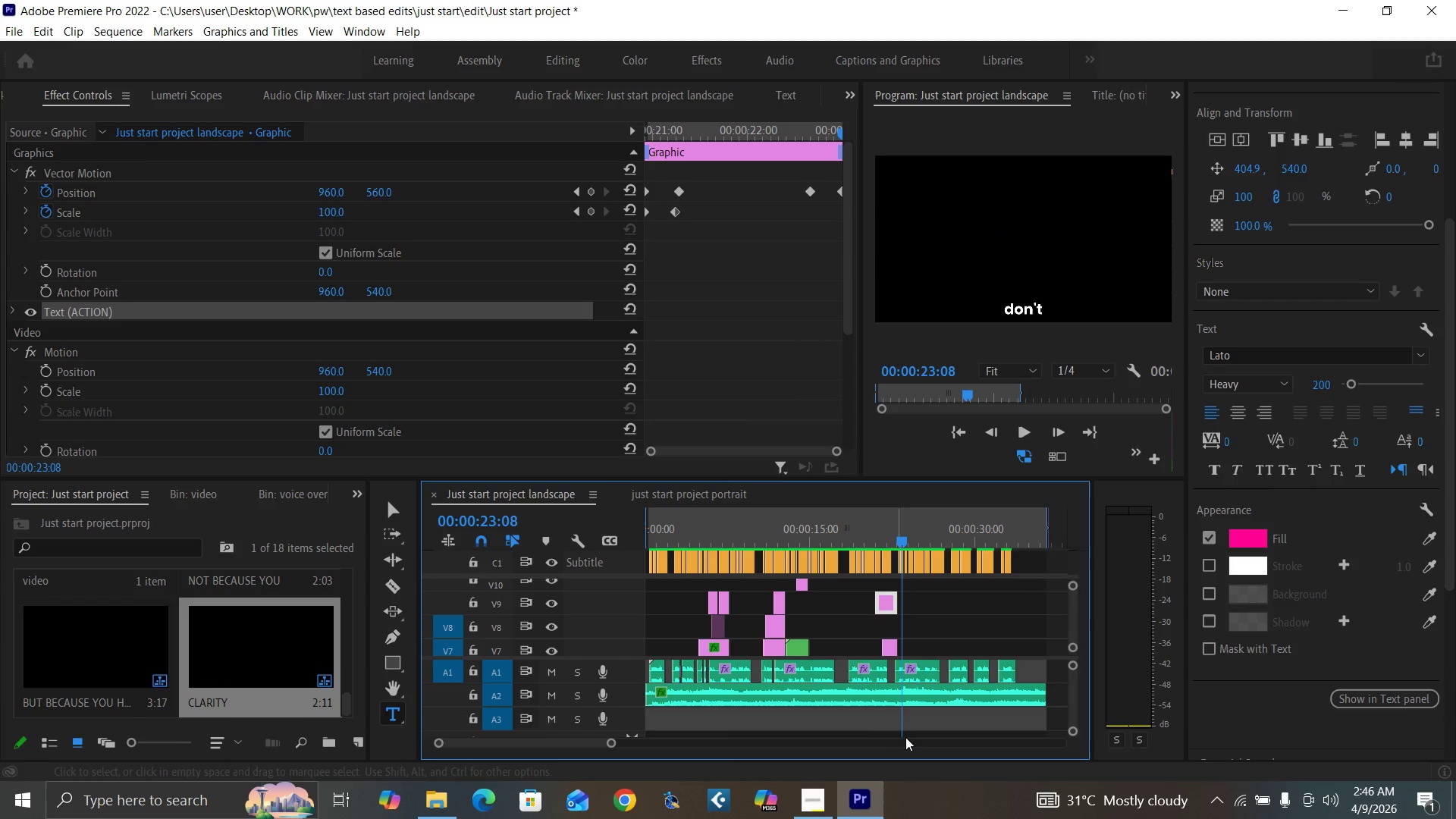 
key(Equal)
 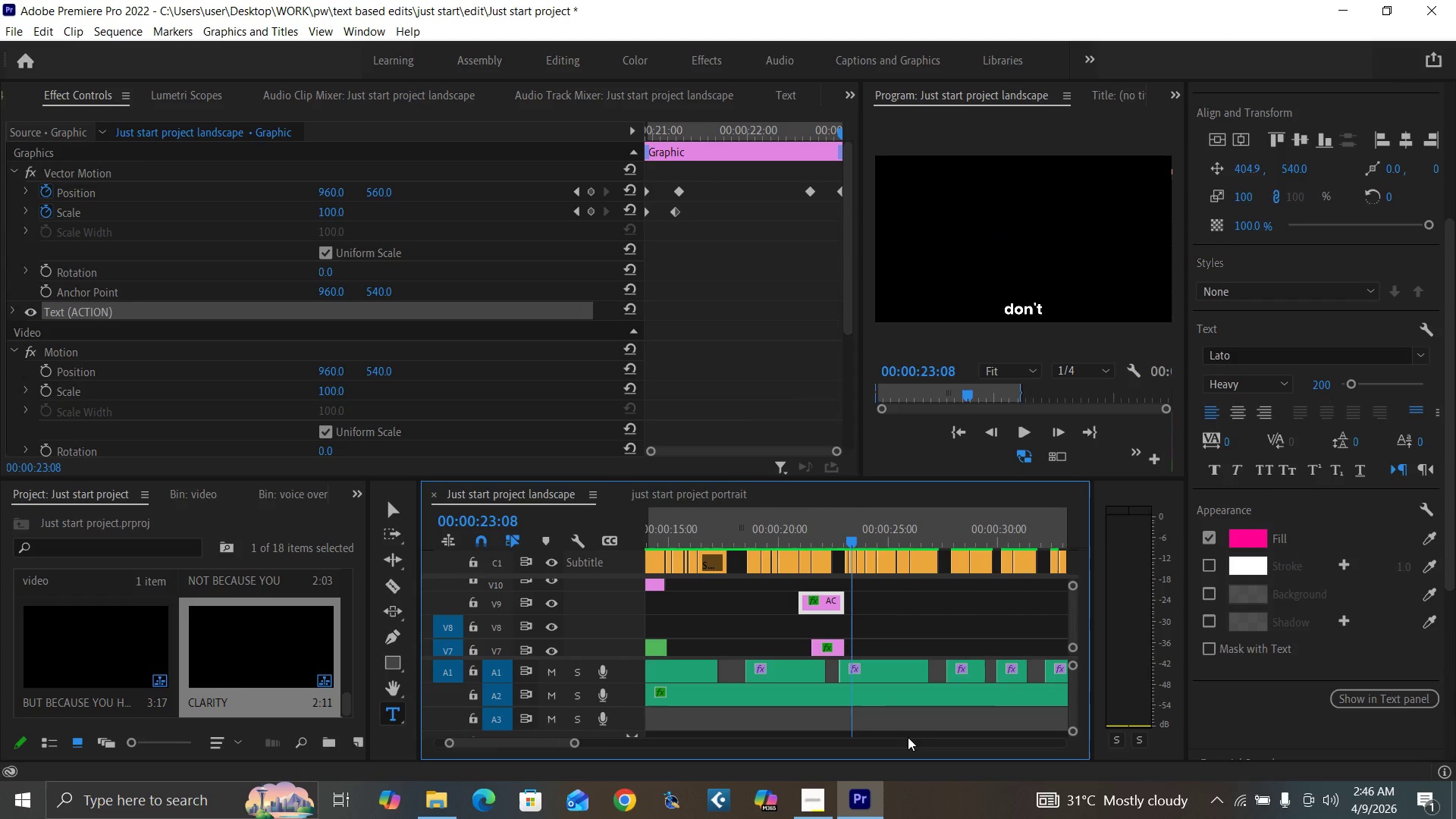 
key(Equal)
 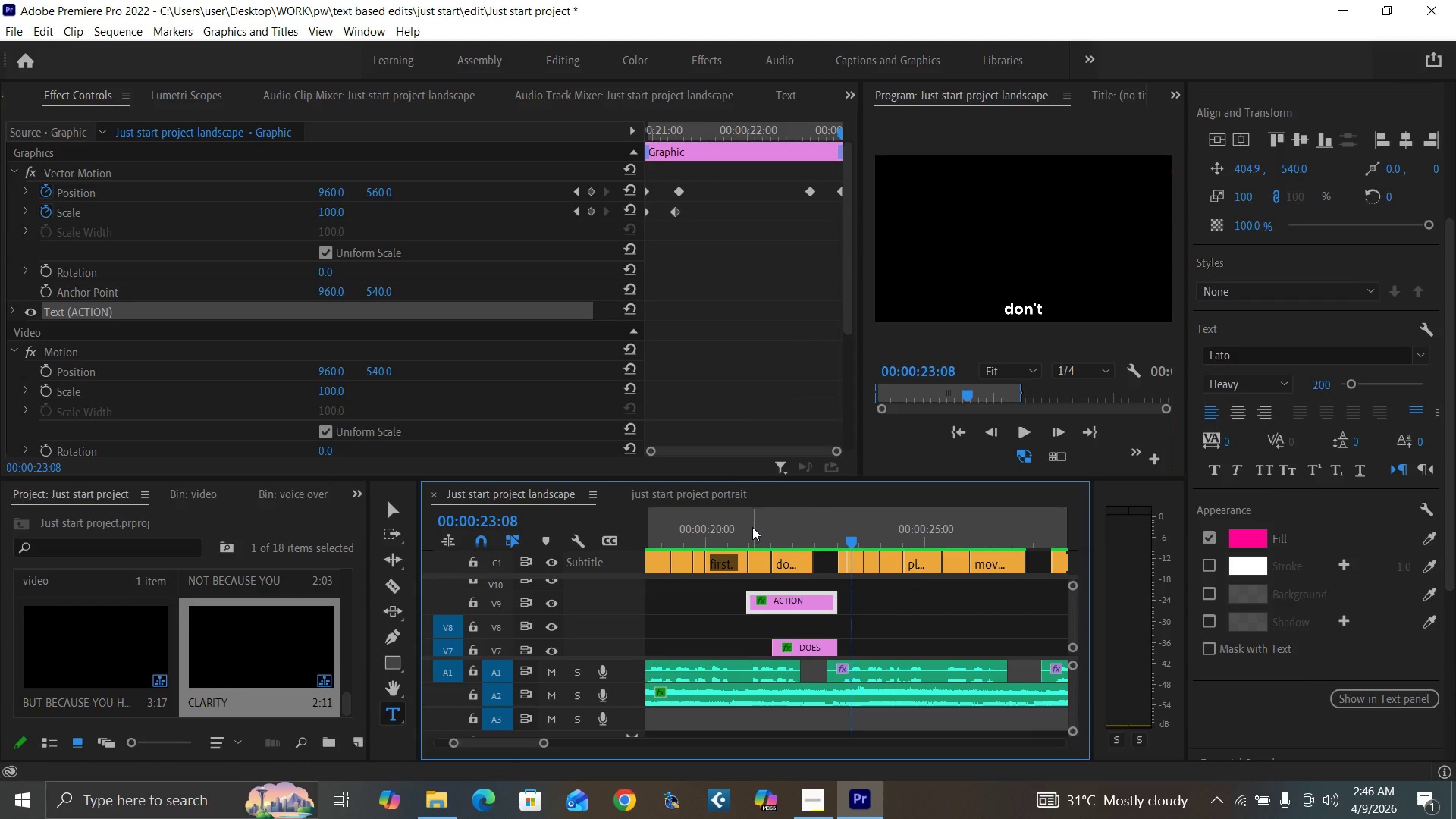 
left_click([752, 527])
 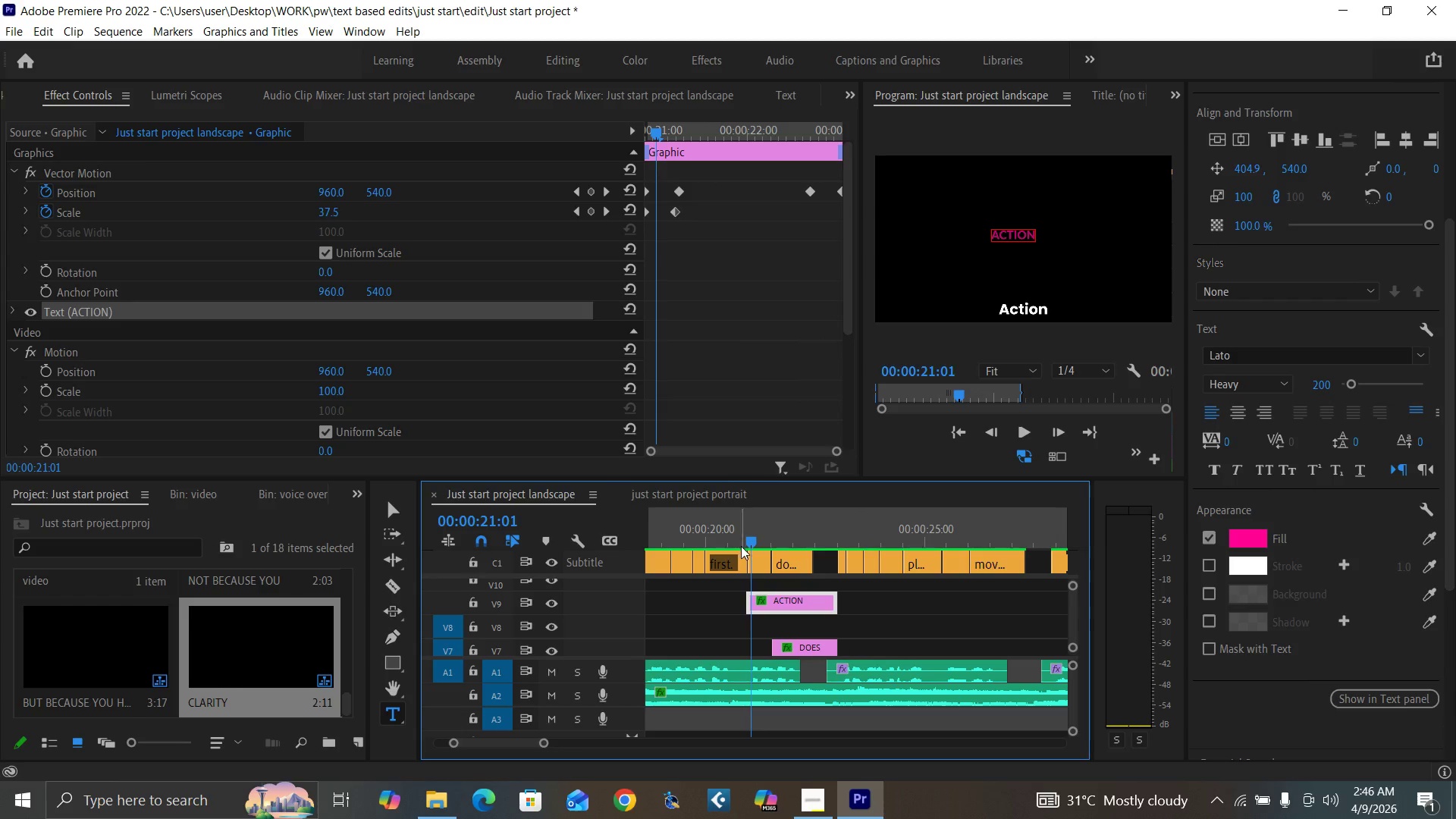 
key(Control+S)
 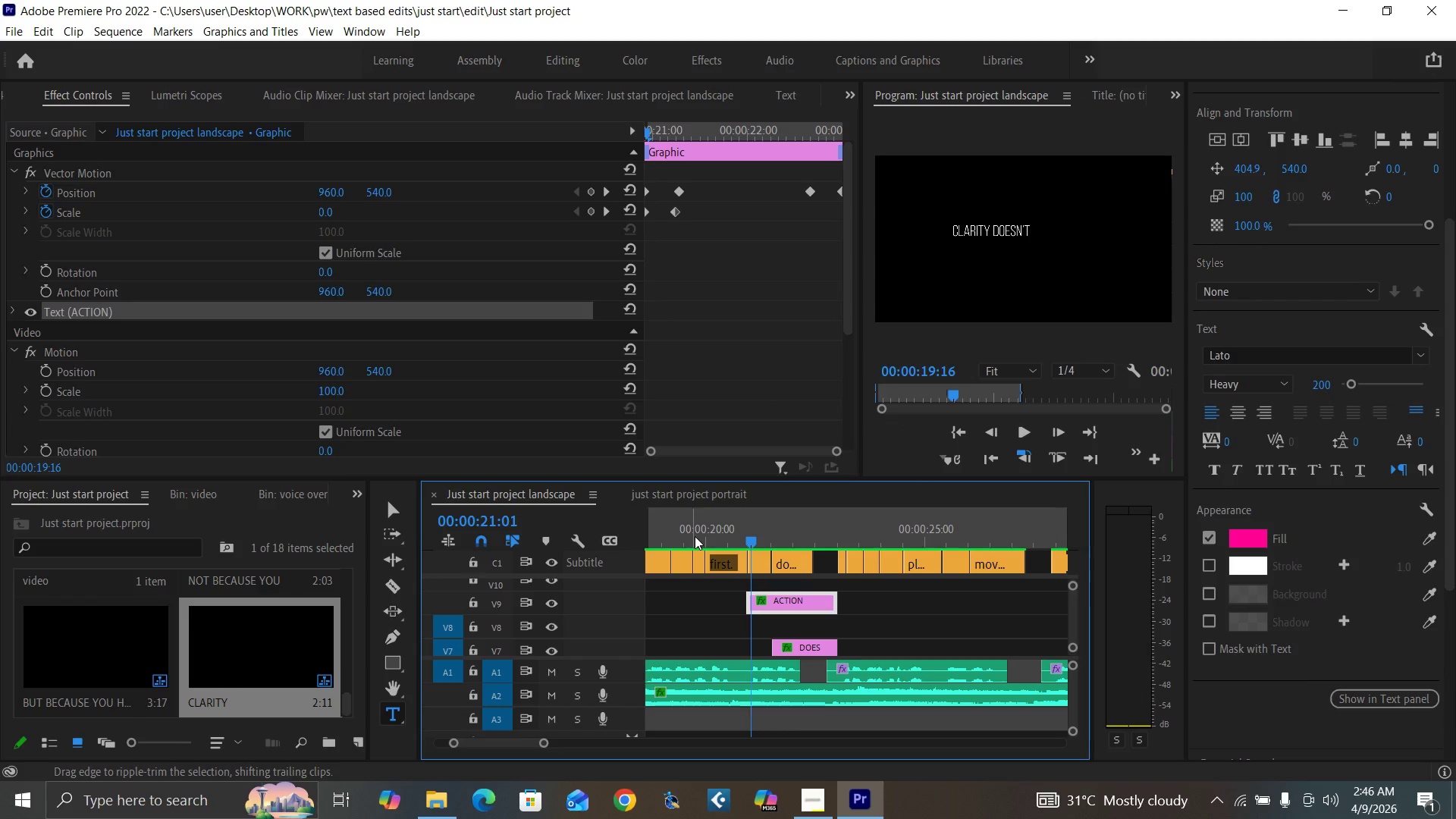 
key(Space)
 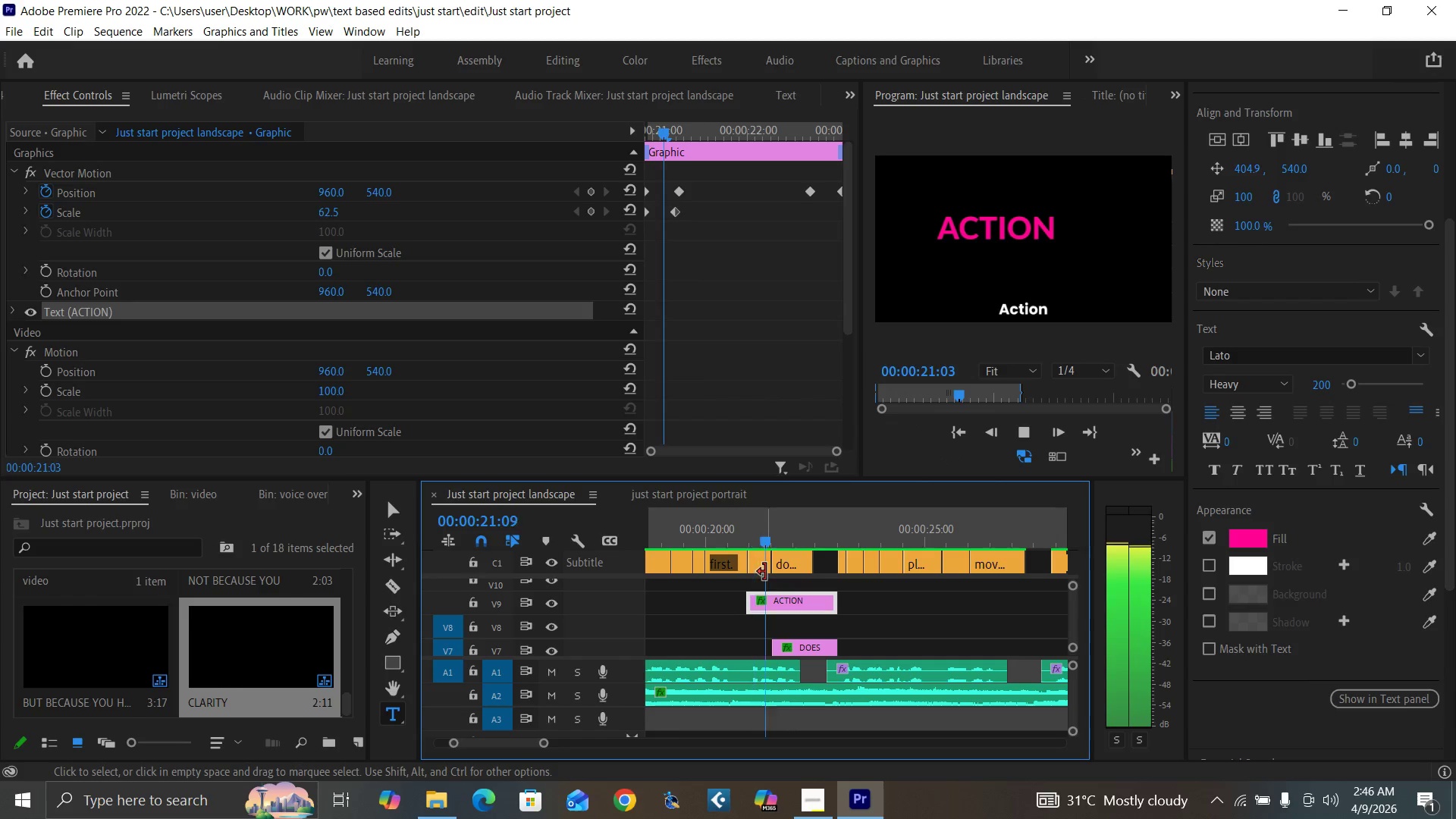 
key(Space)
 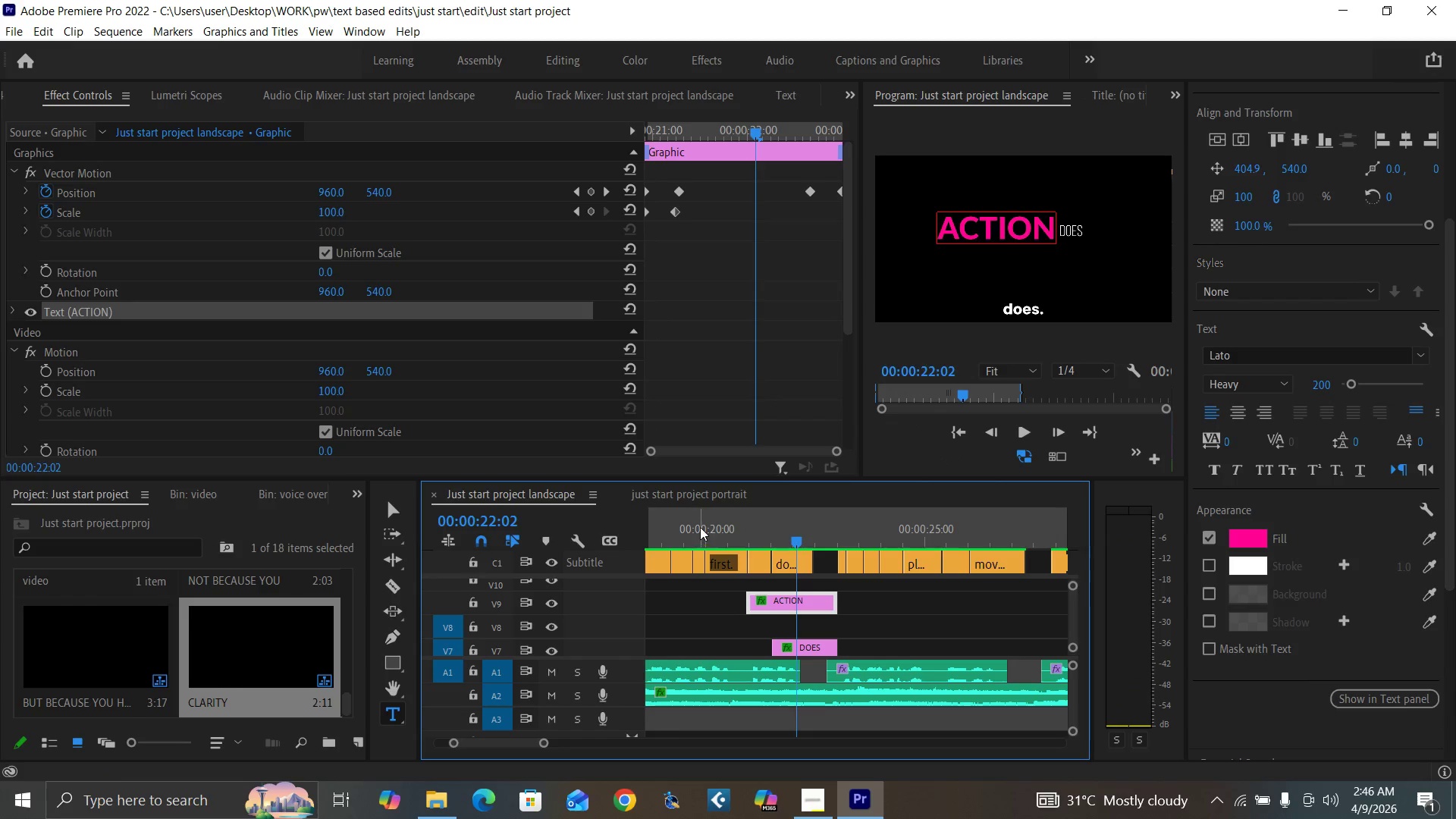 
key(Space)
 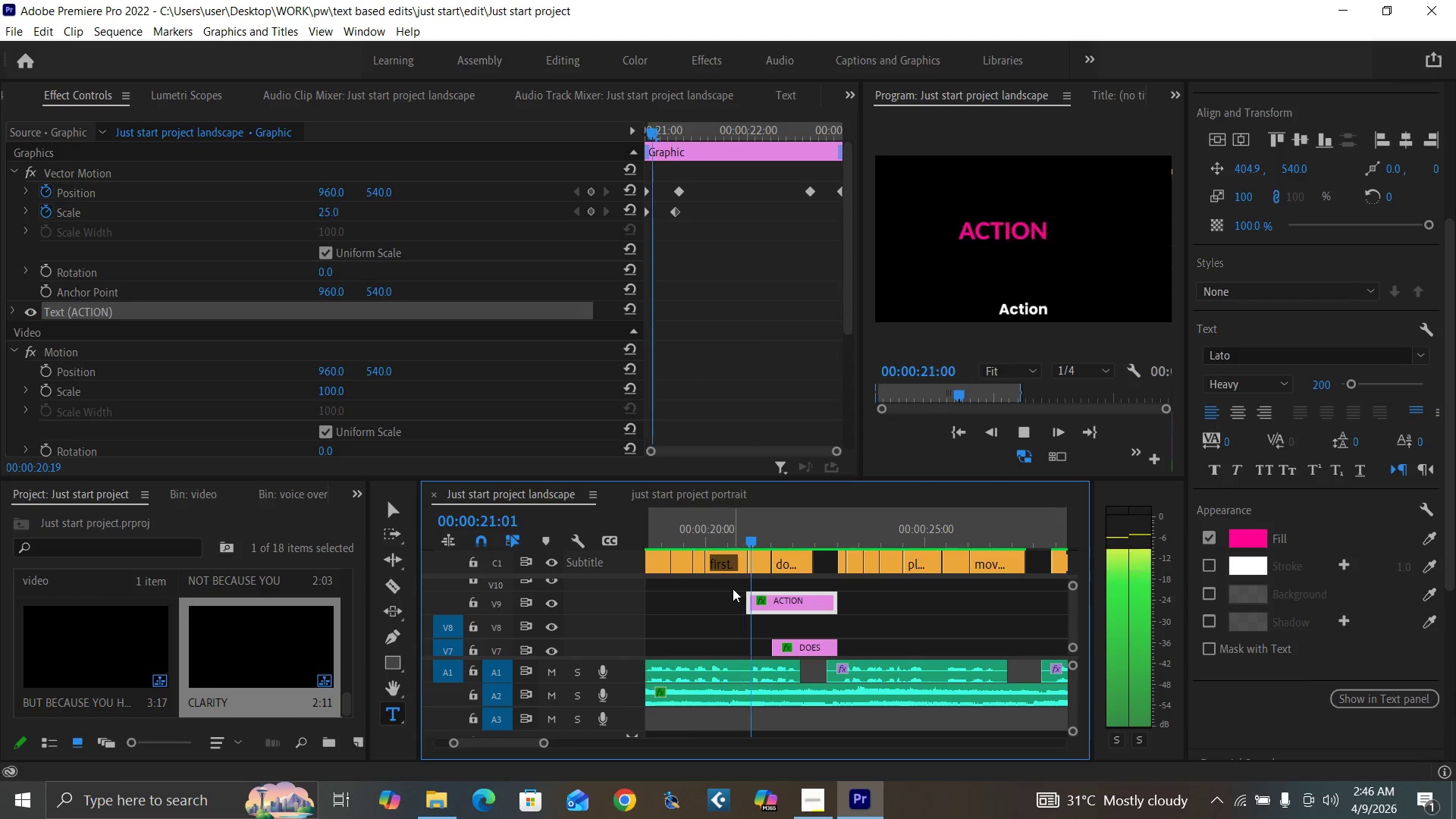 
key(Space)
 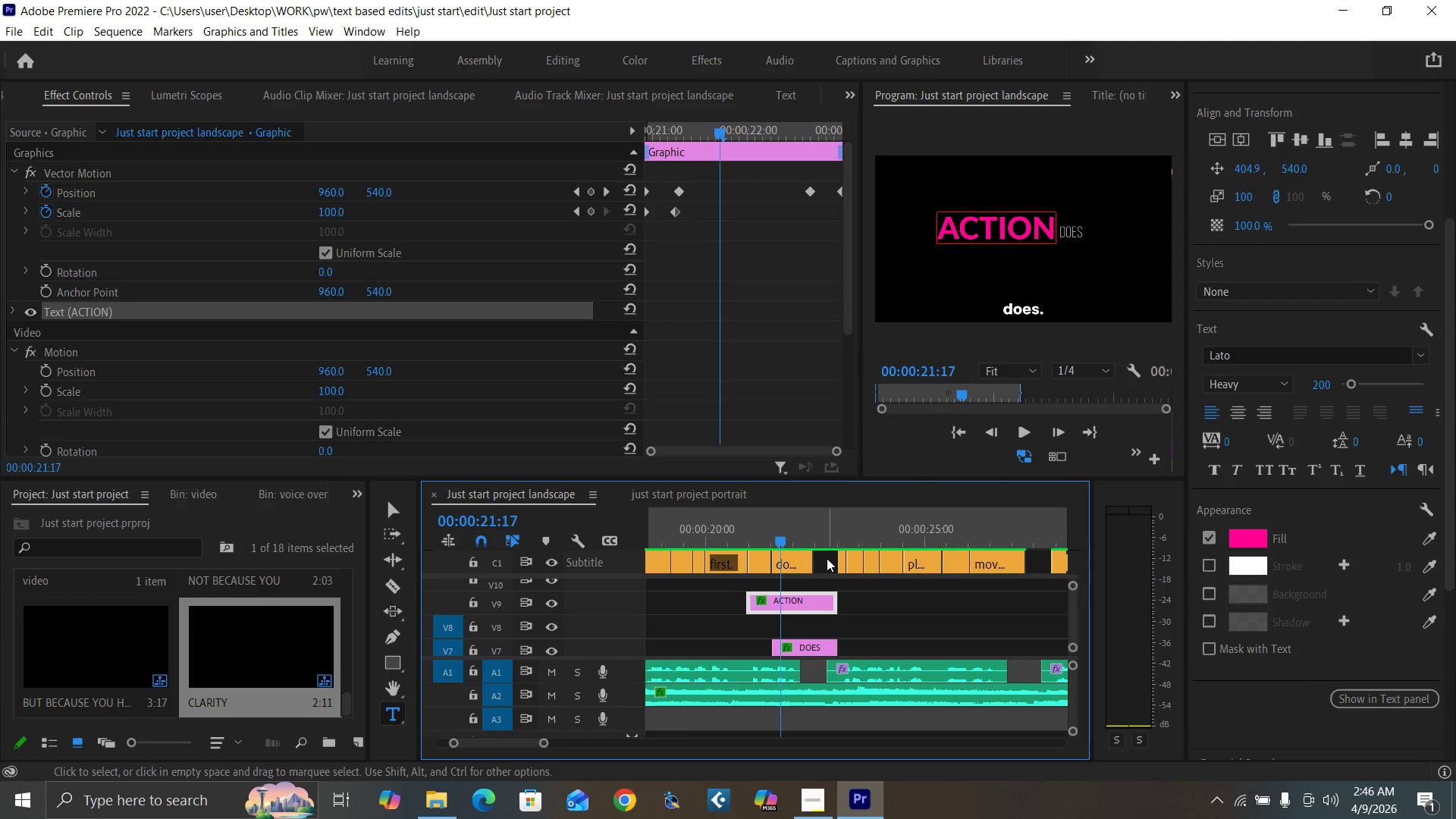 
left_click_drag(start_coordinate=[824, 558], to_coordinate=[764, 563])
 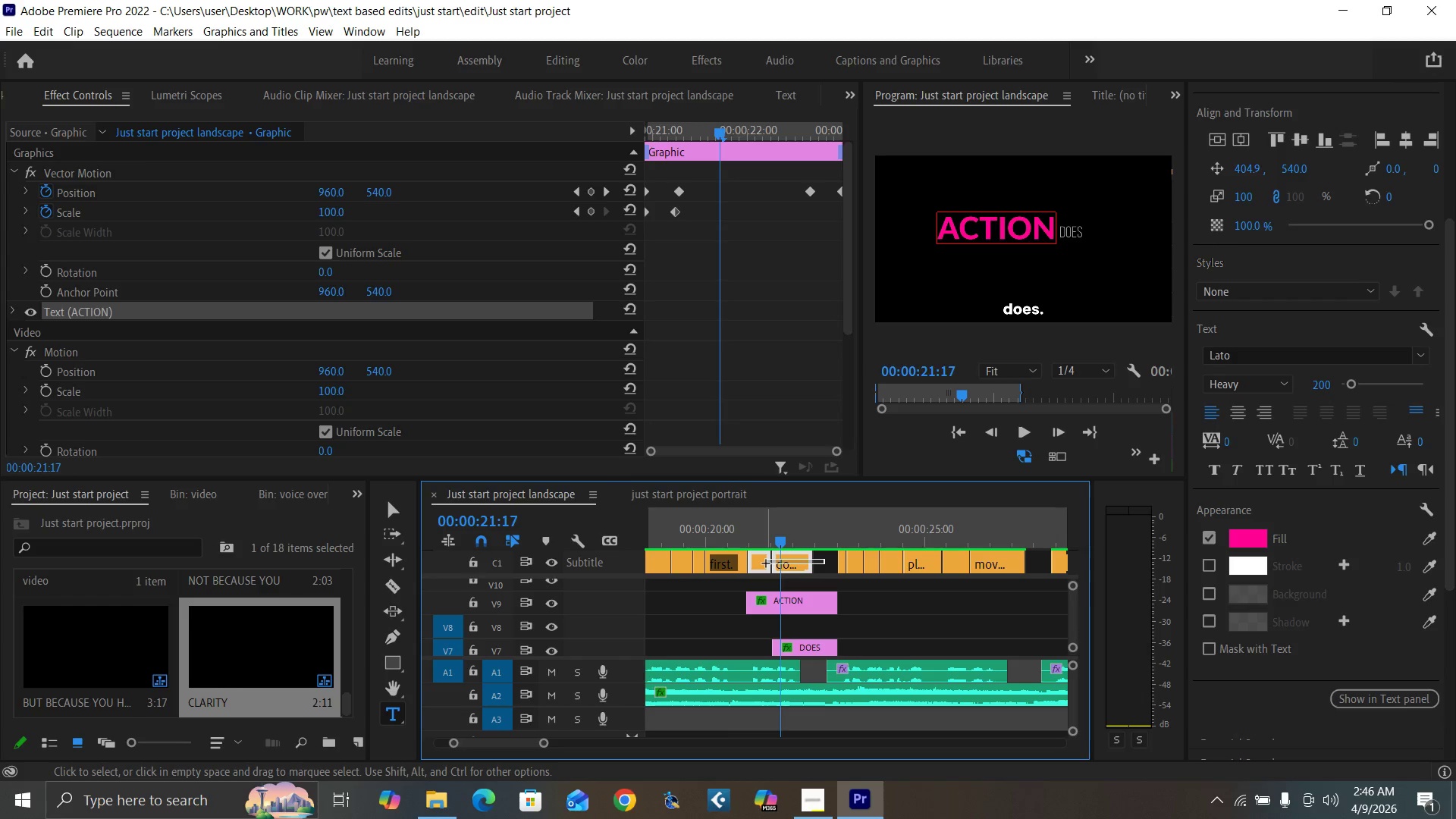 
key(Shift+E)
 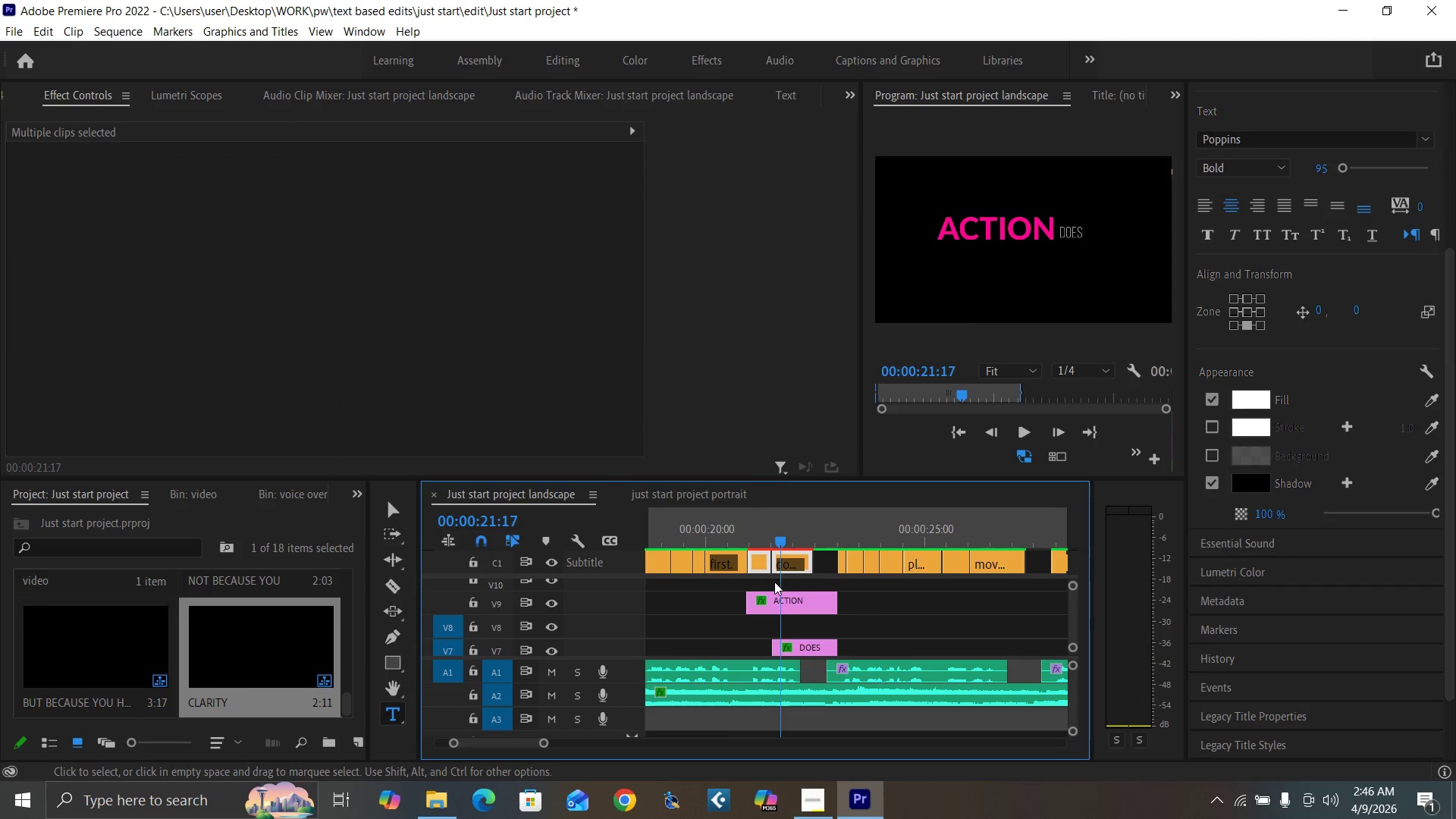 
key(Space)
 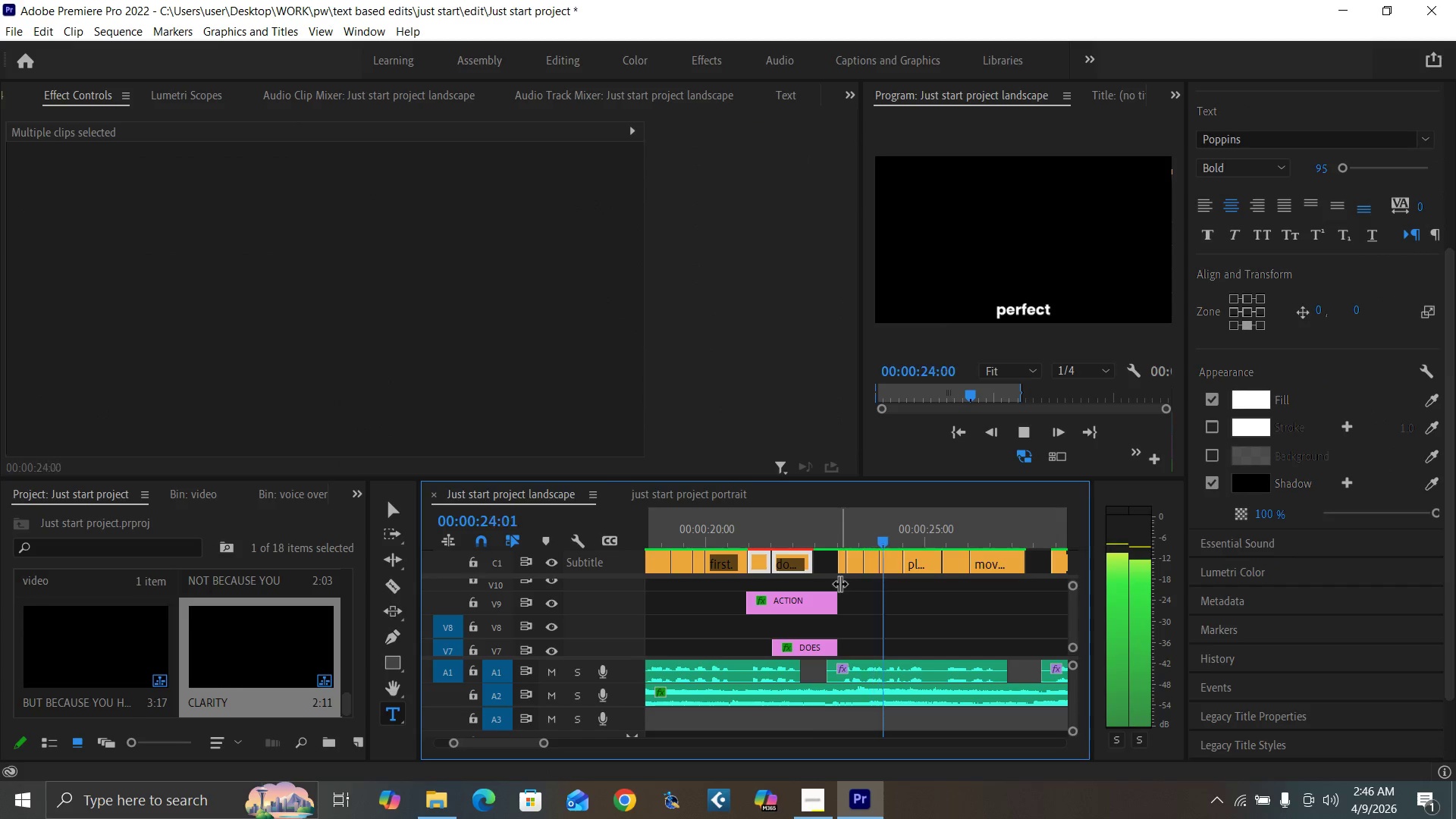 
key(Space)
 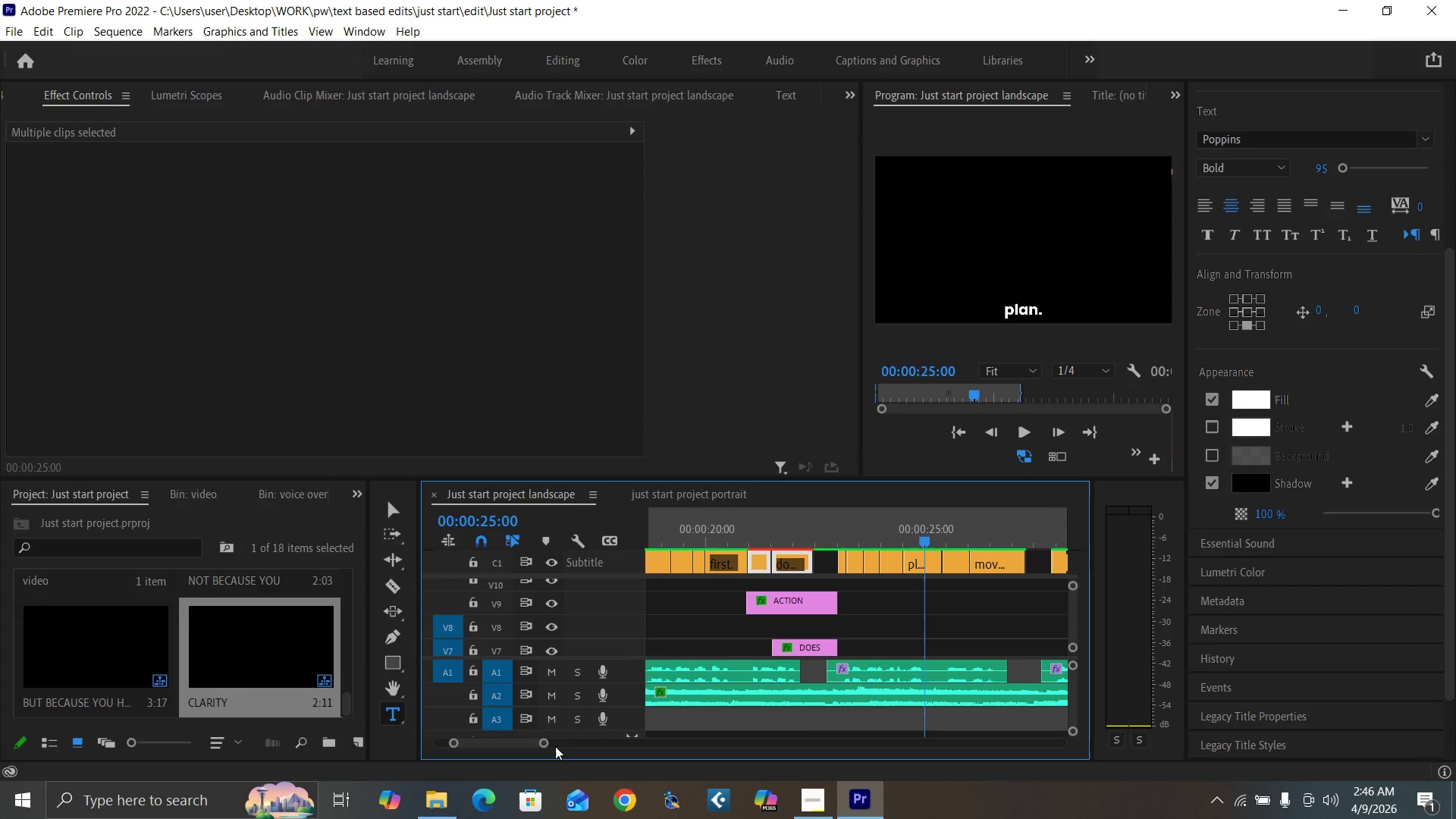 
left_click_drag(start_coordinate=[545, 741], to_coordinate=[570, 751])
 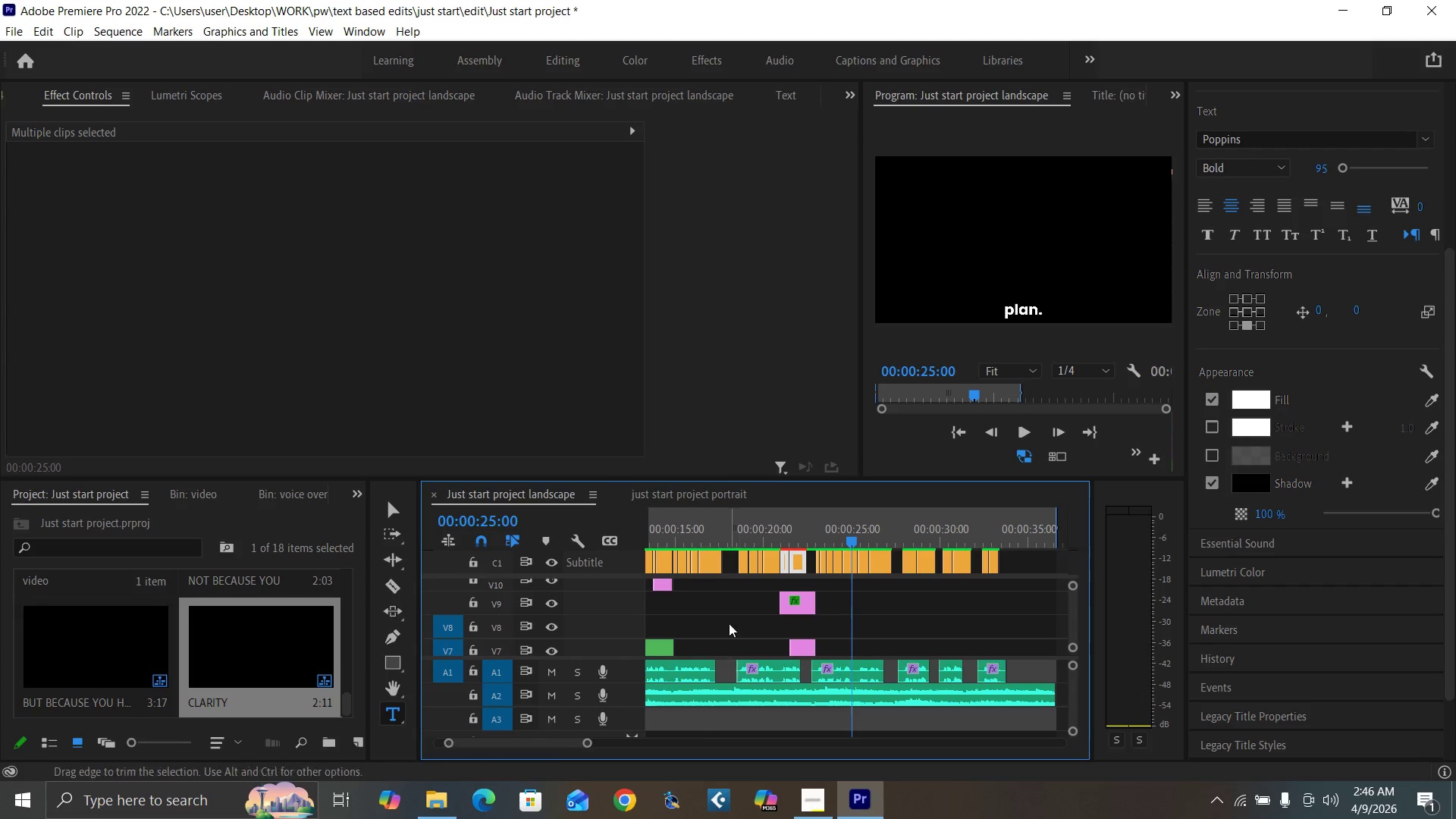 
left_click([732, 535])
 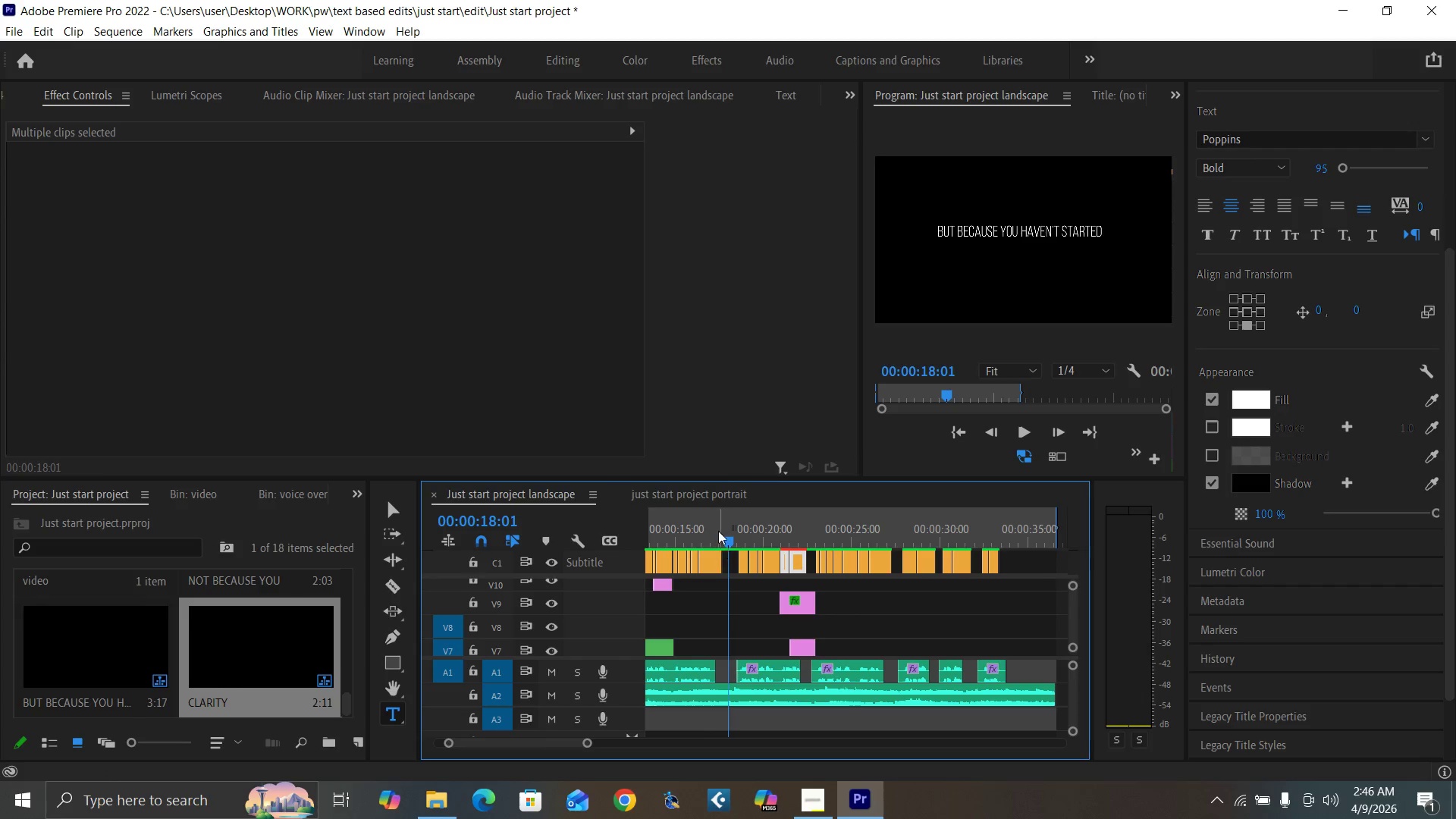 
key(Space)
 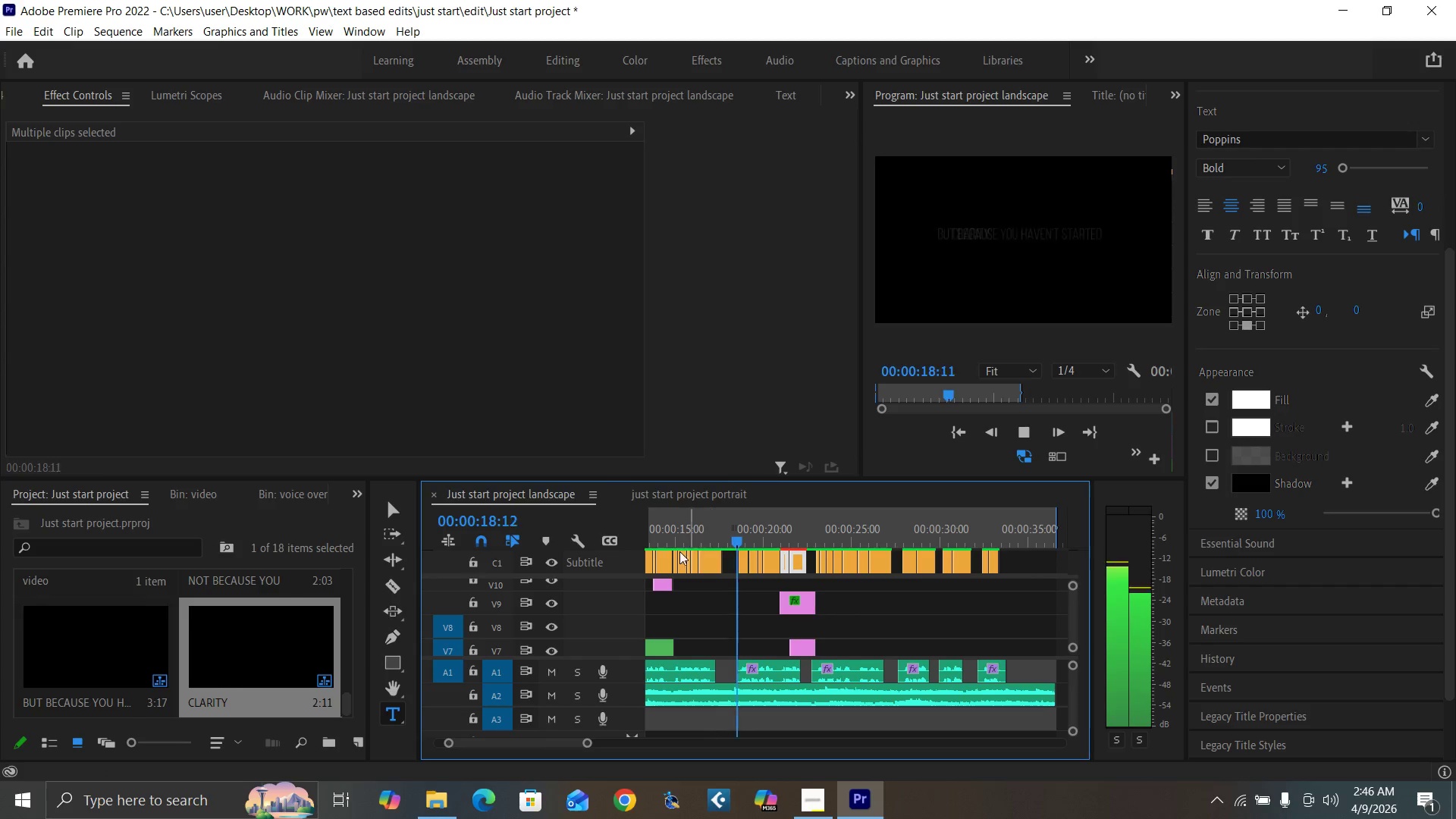 
key(Space)
 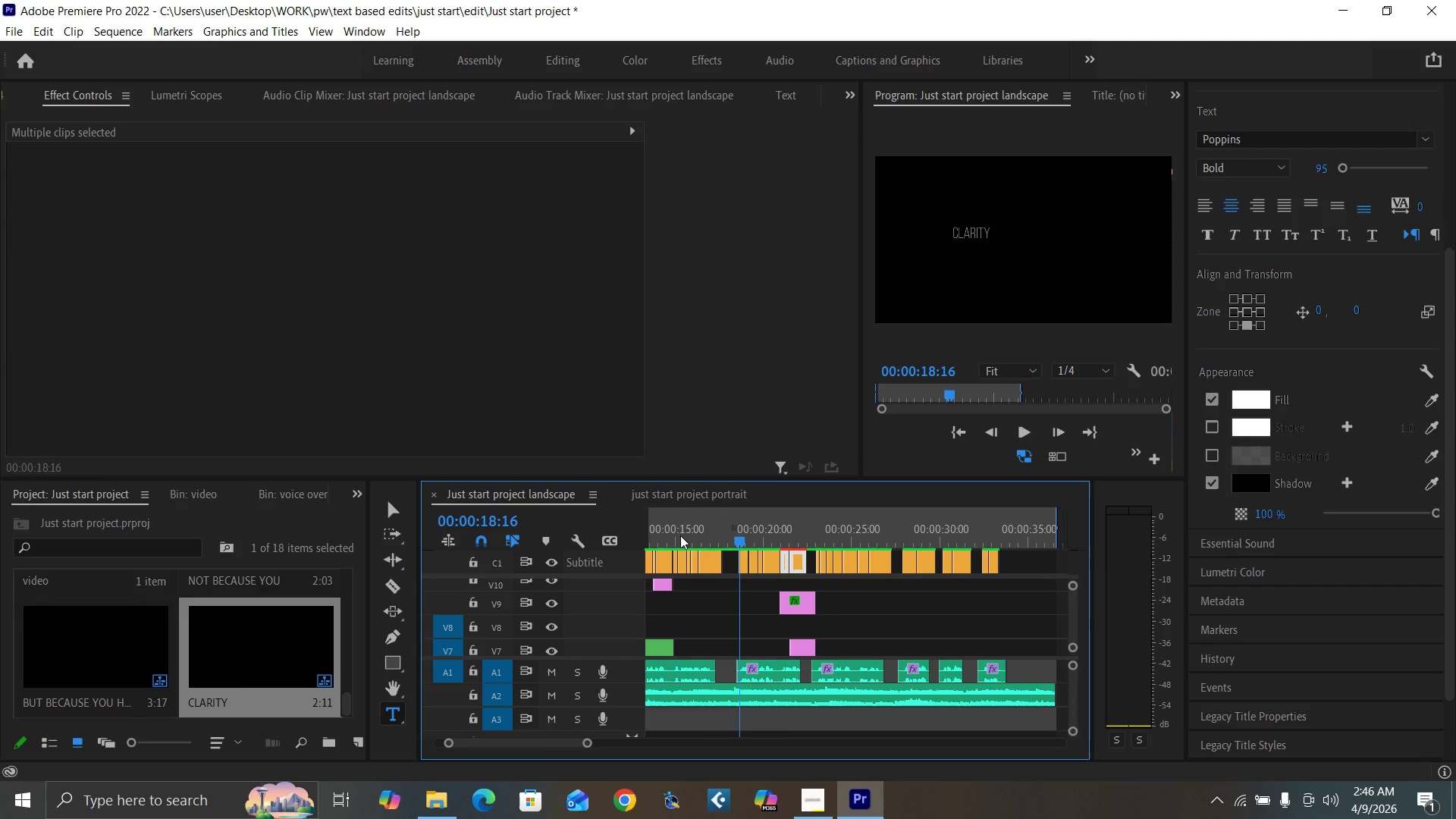 
left_click([685, 535])
 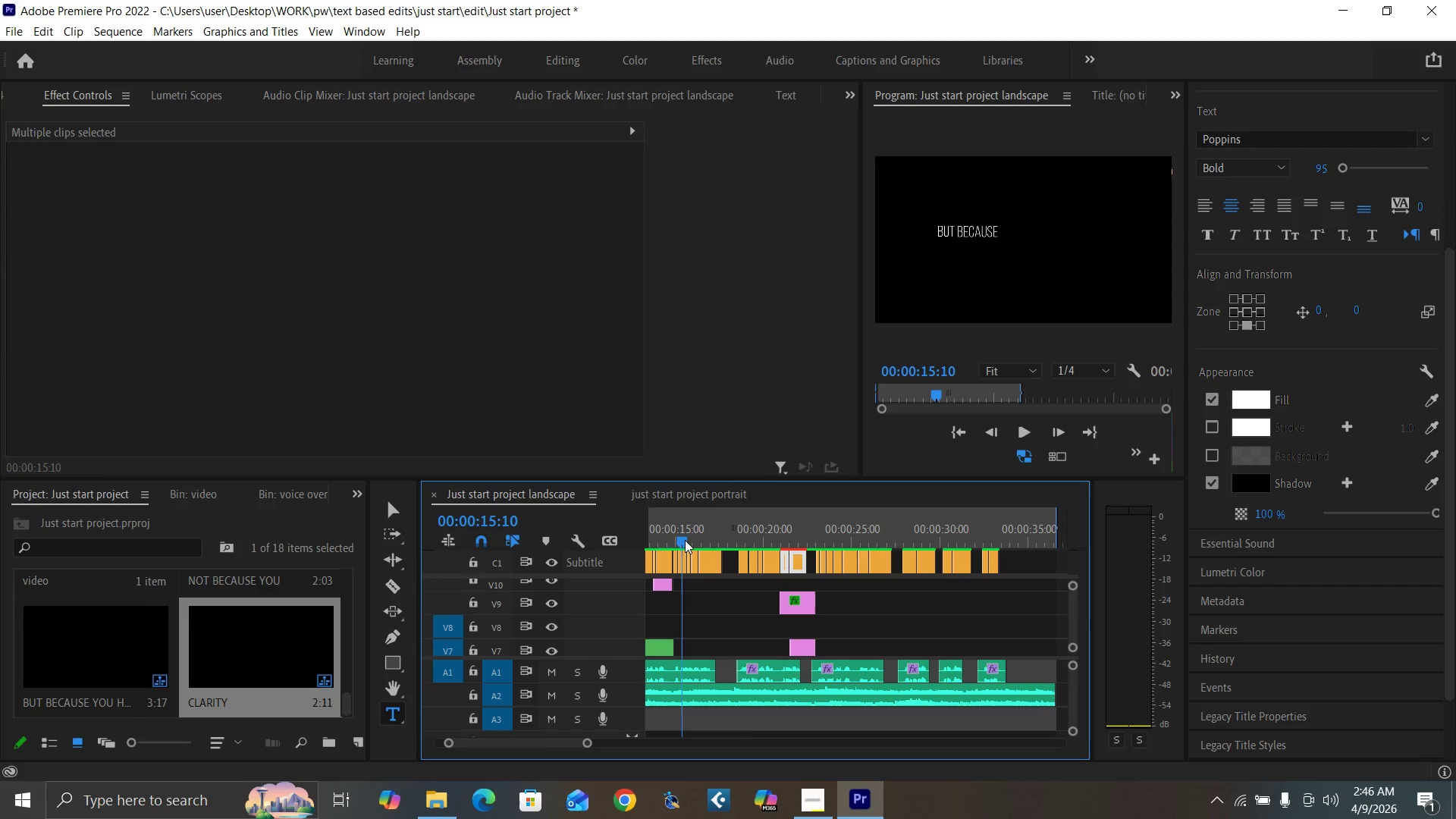 
key(Space)
 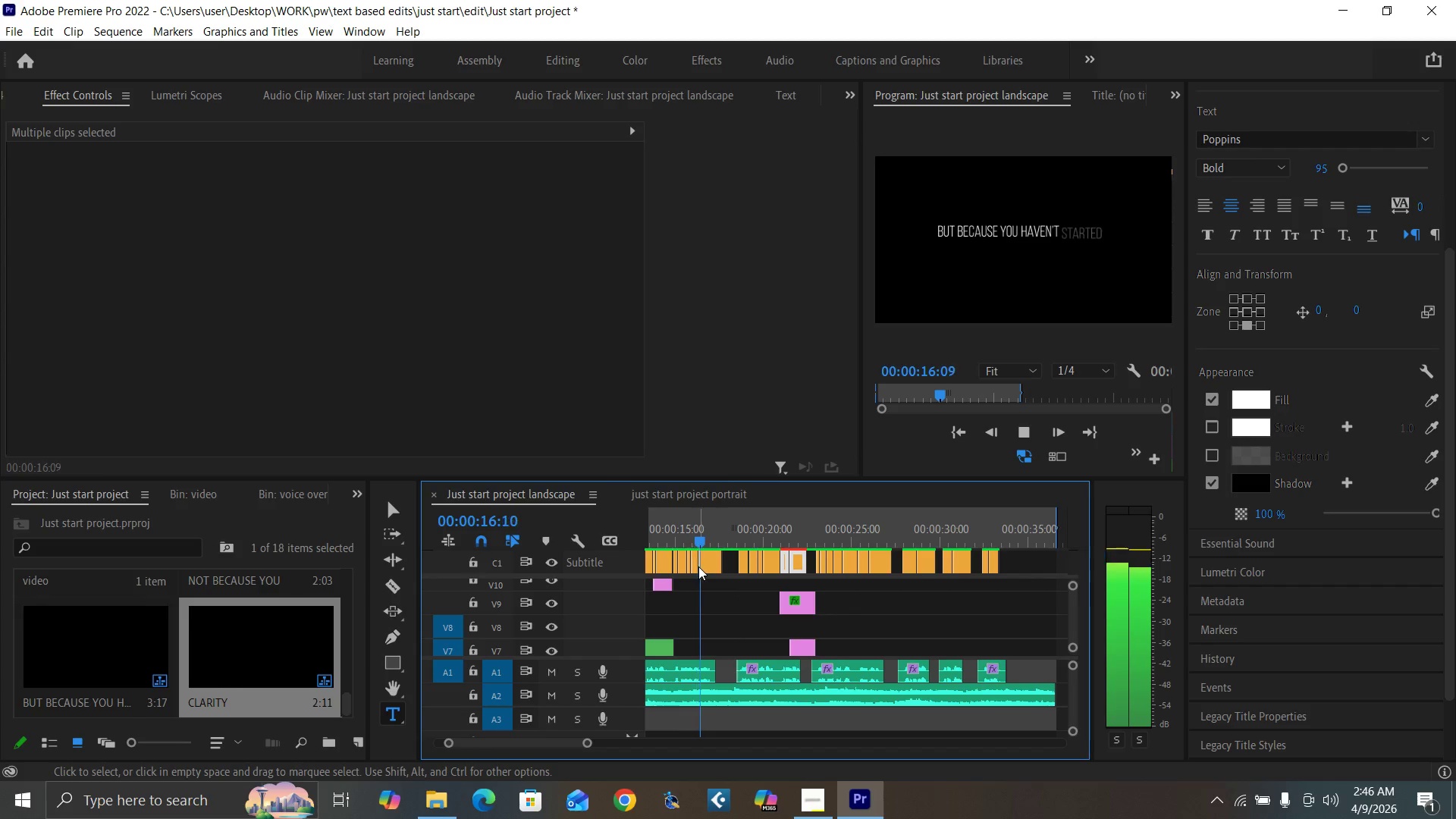 
key(Space)
 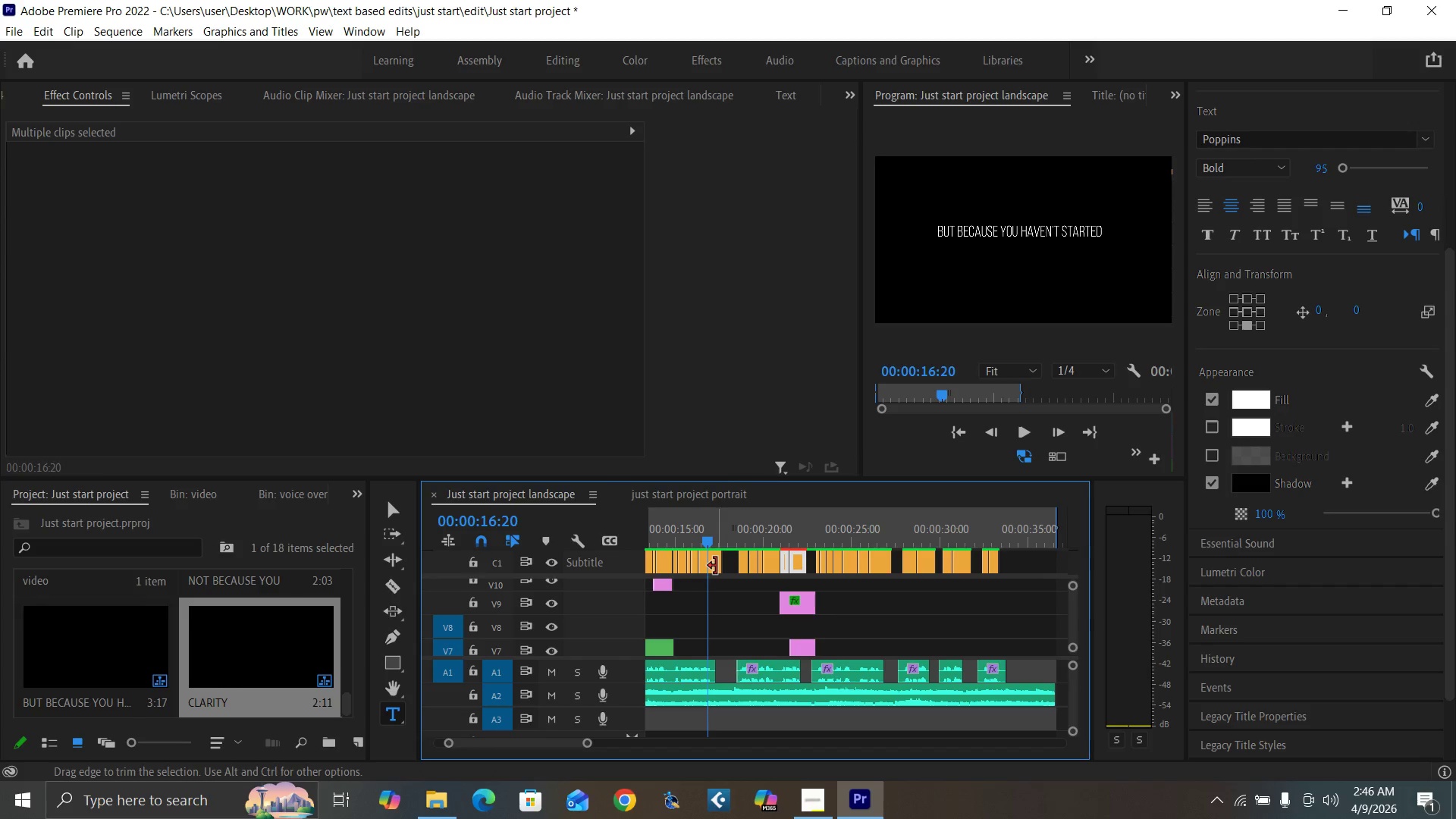 
key(Backquote)
 